 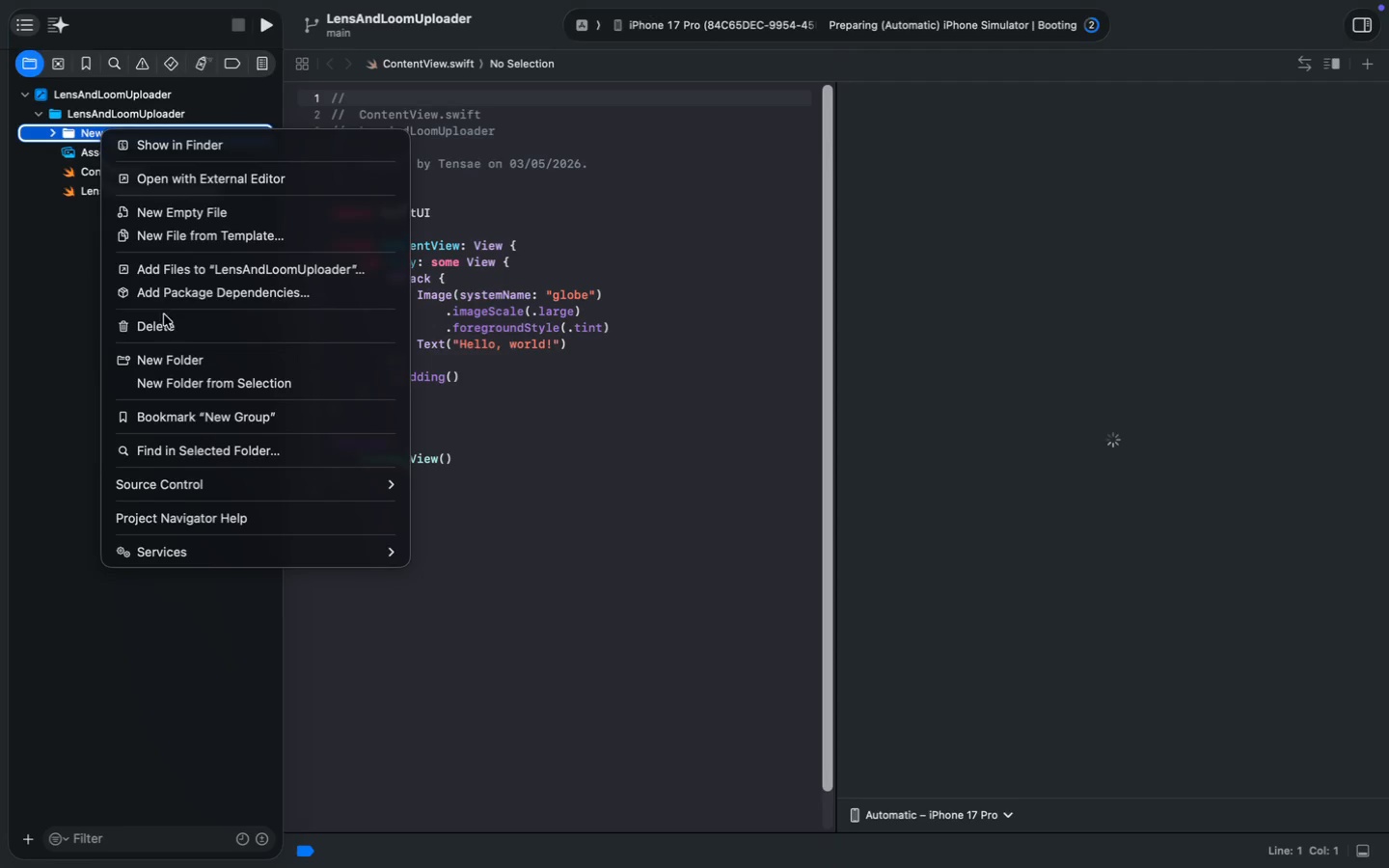 
type(Ap)
 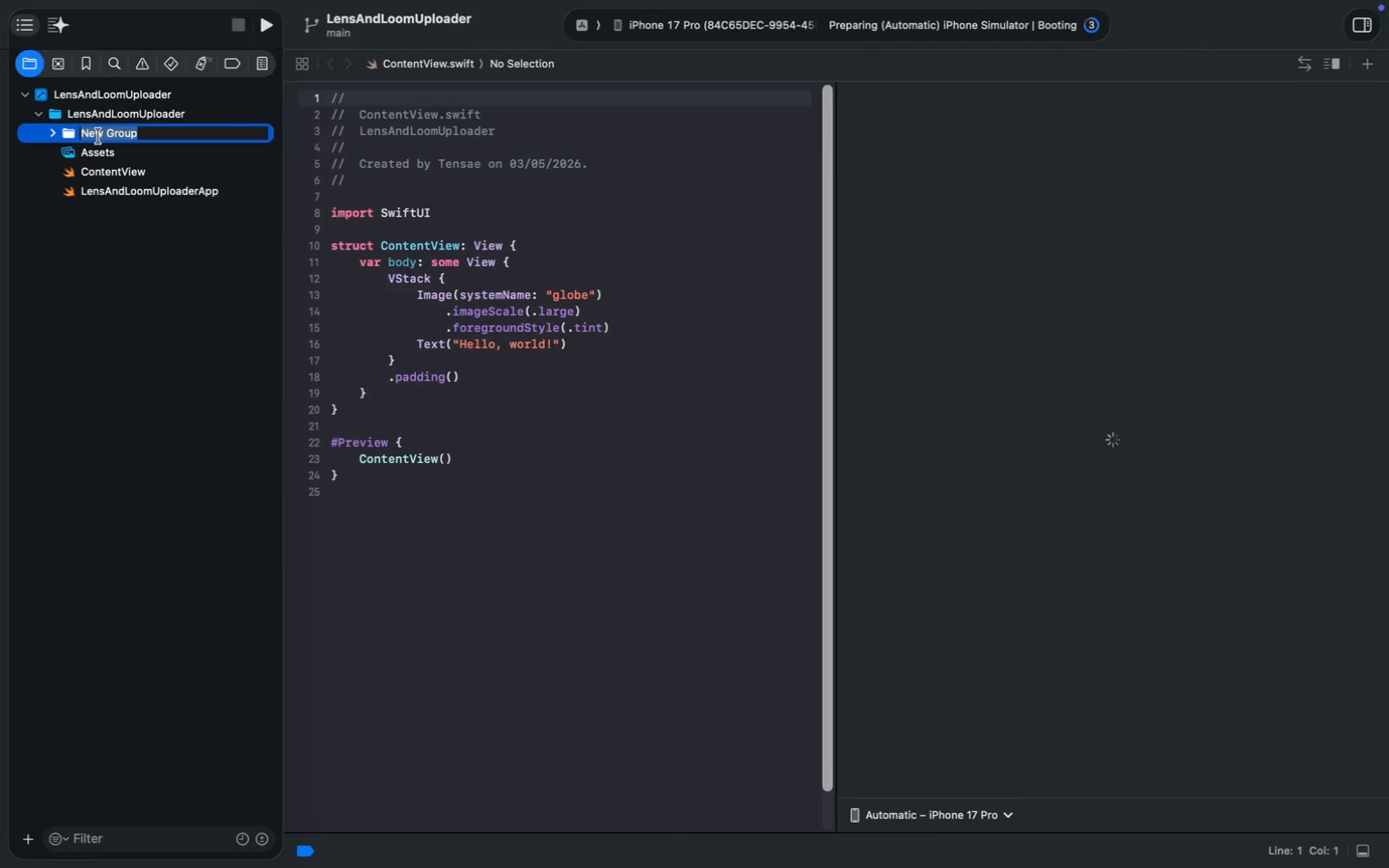 
hold_key(key=P, duration=1.61)
 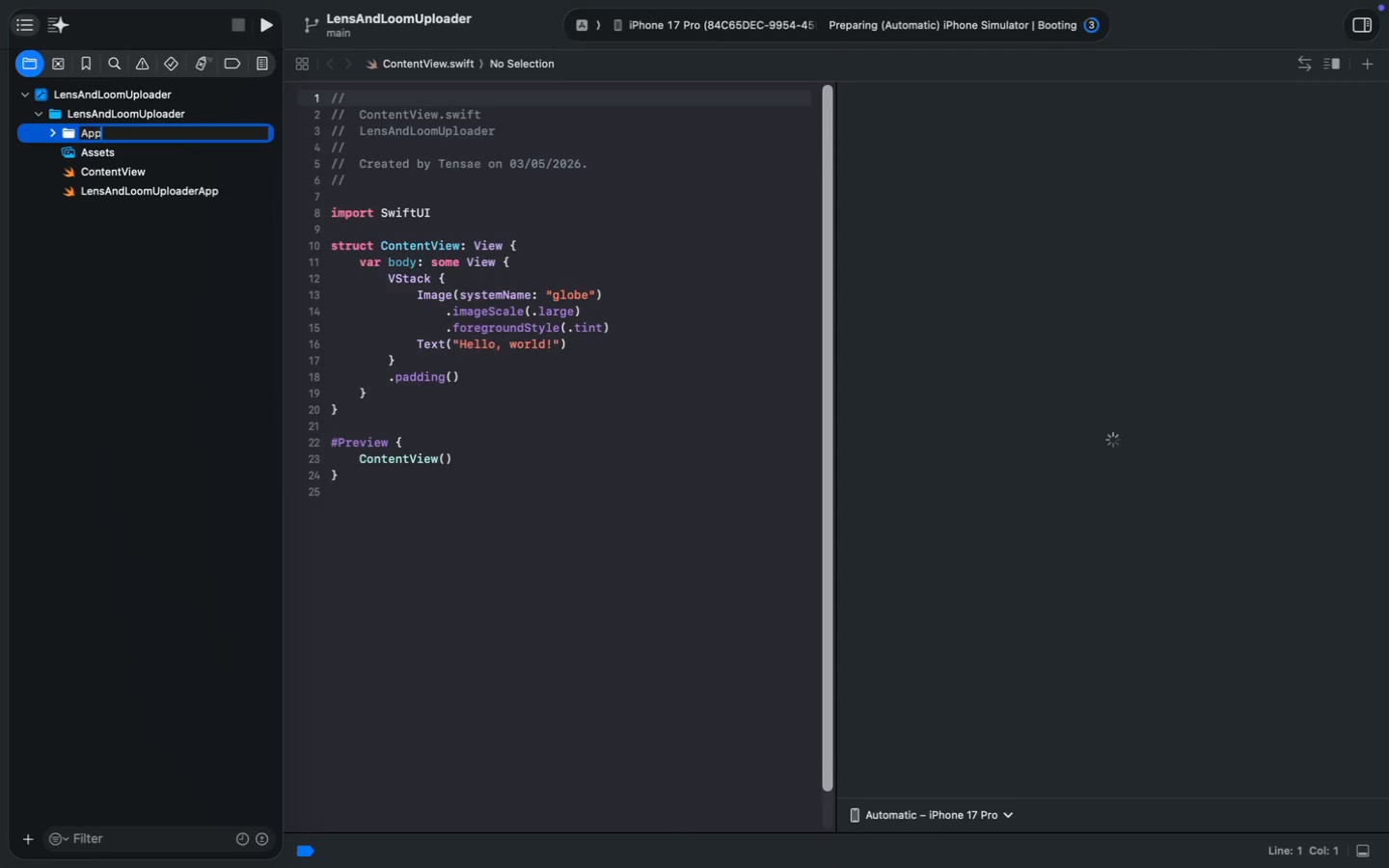 
key(Enter)
 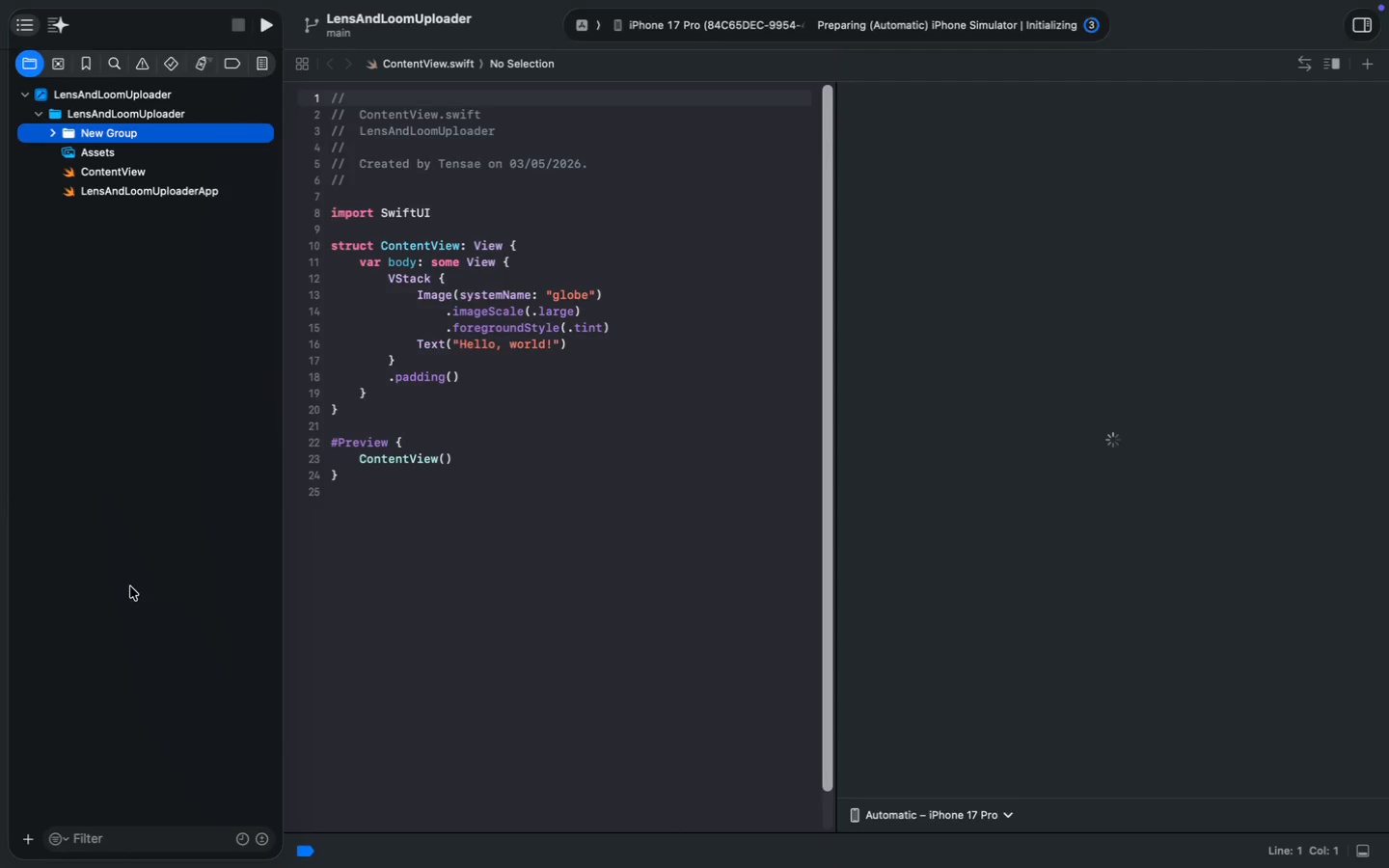 
wait(5.47)
 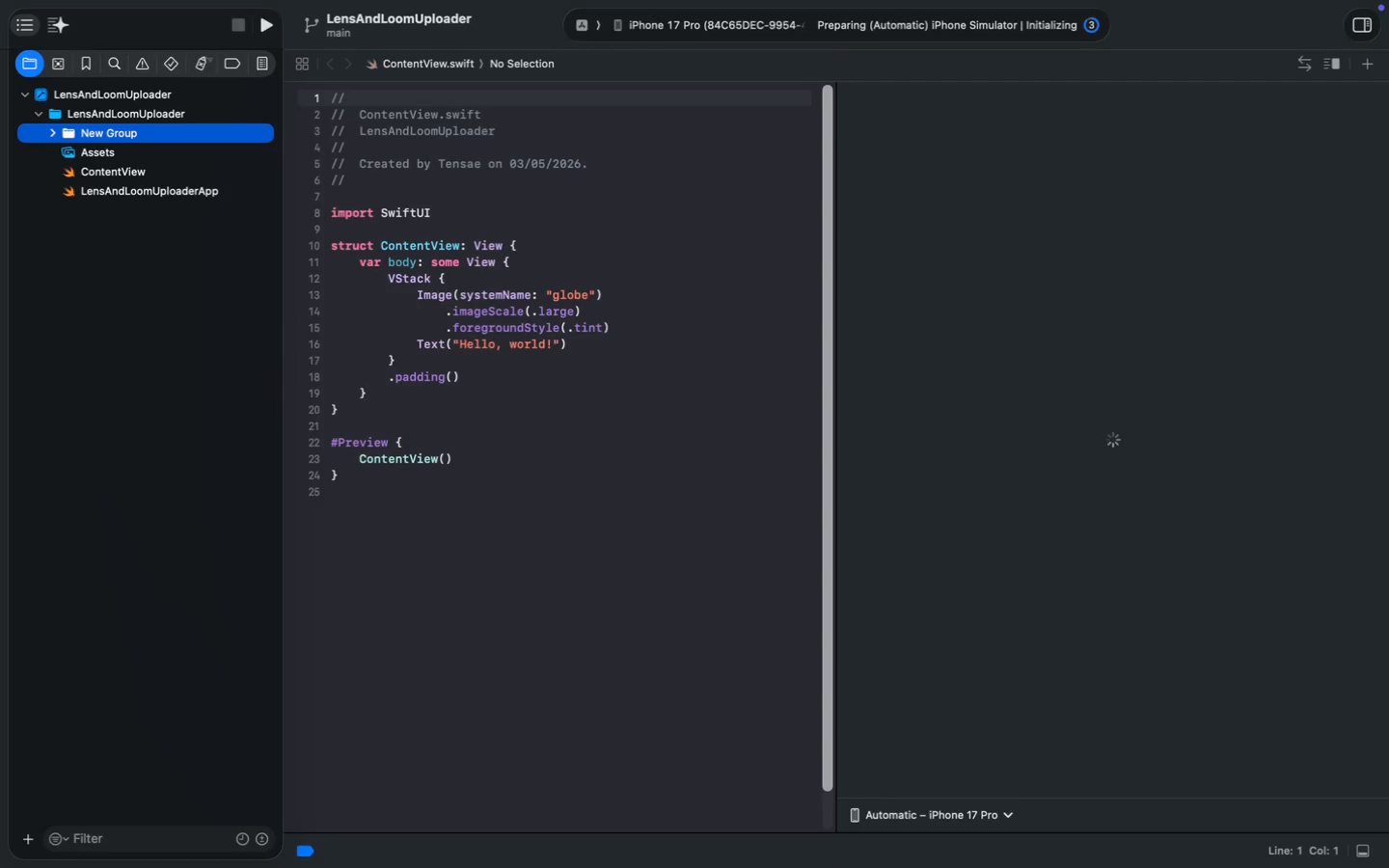 
right_click([98, 134])
 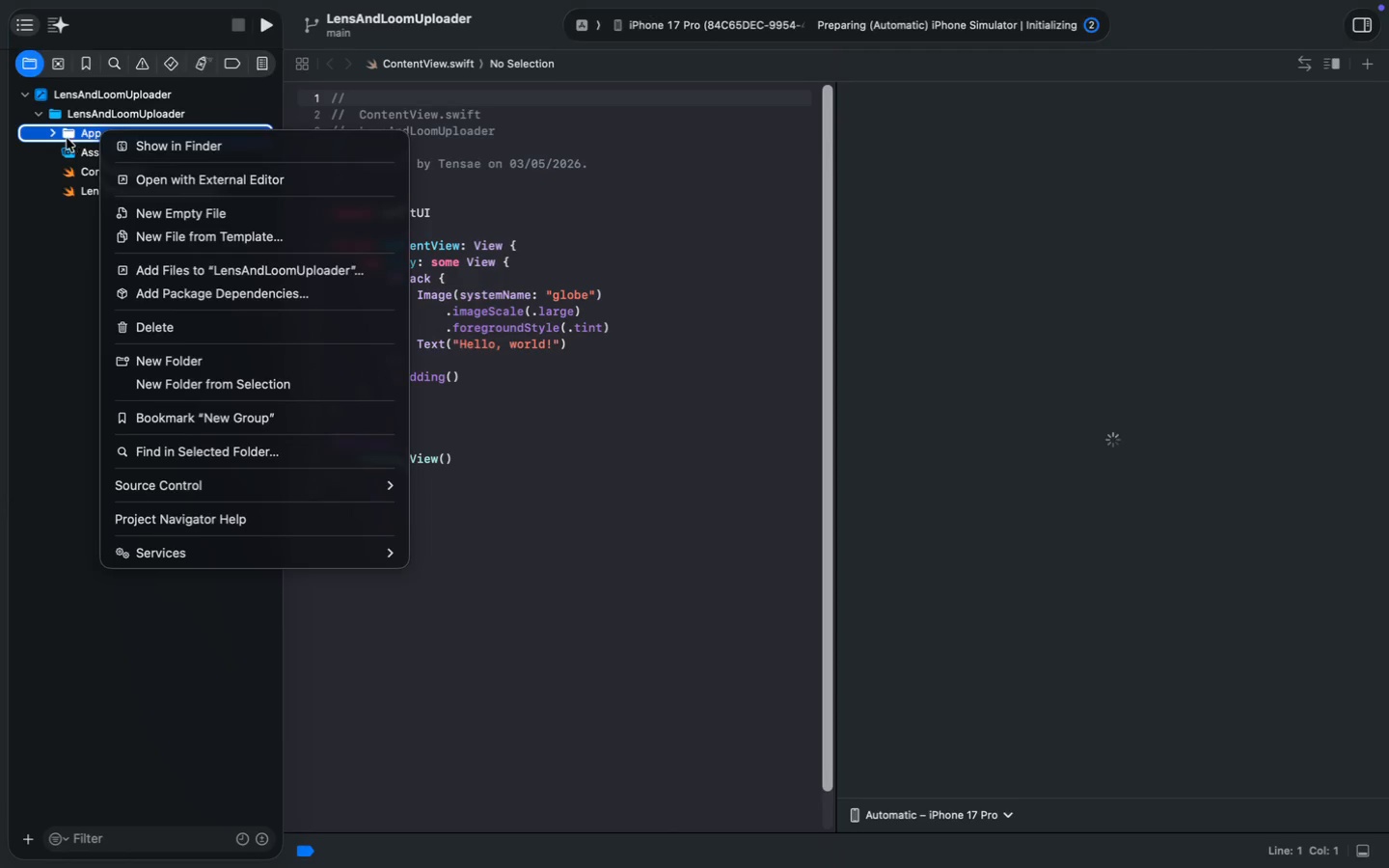 
left_click([51, 134])
 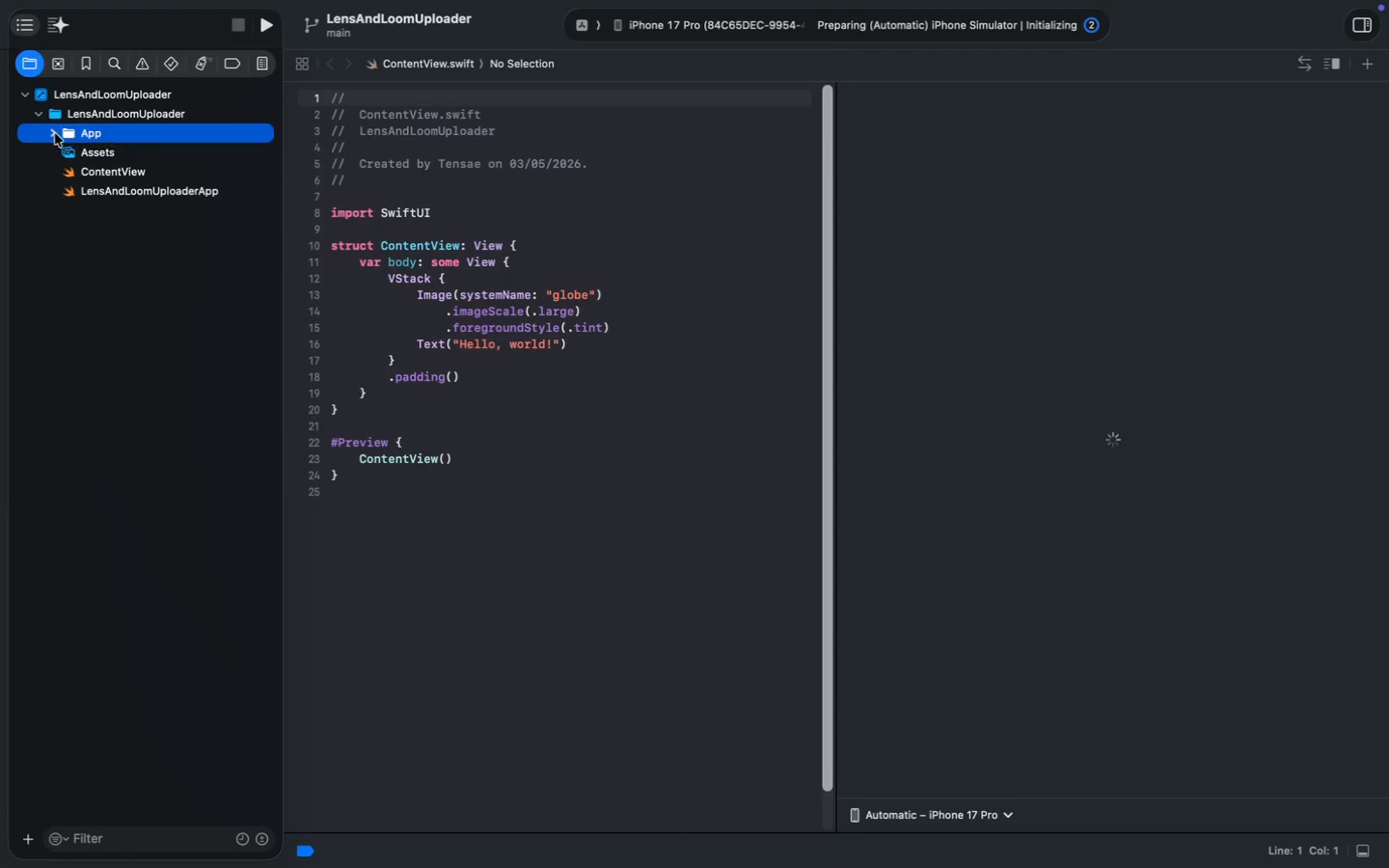 
left_click([58, 133])
 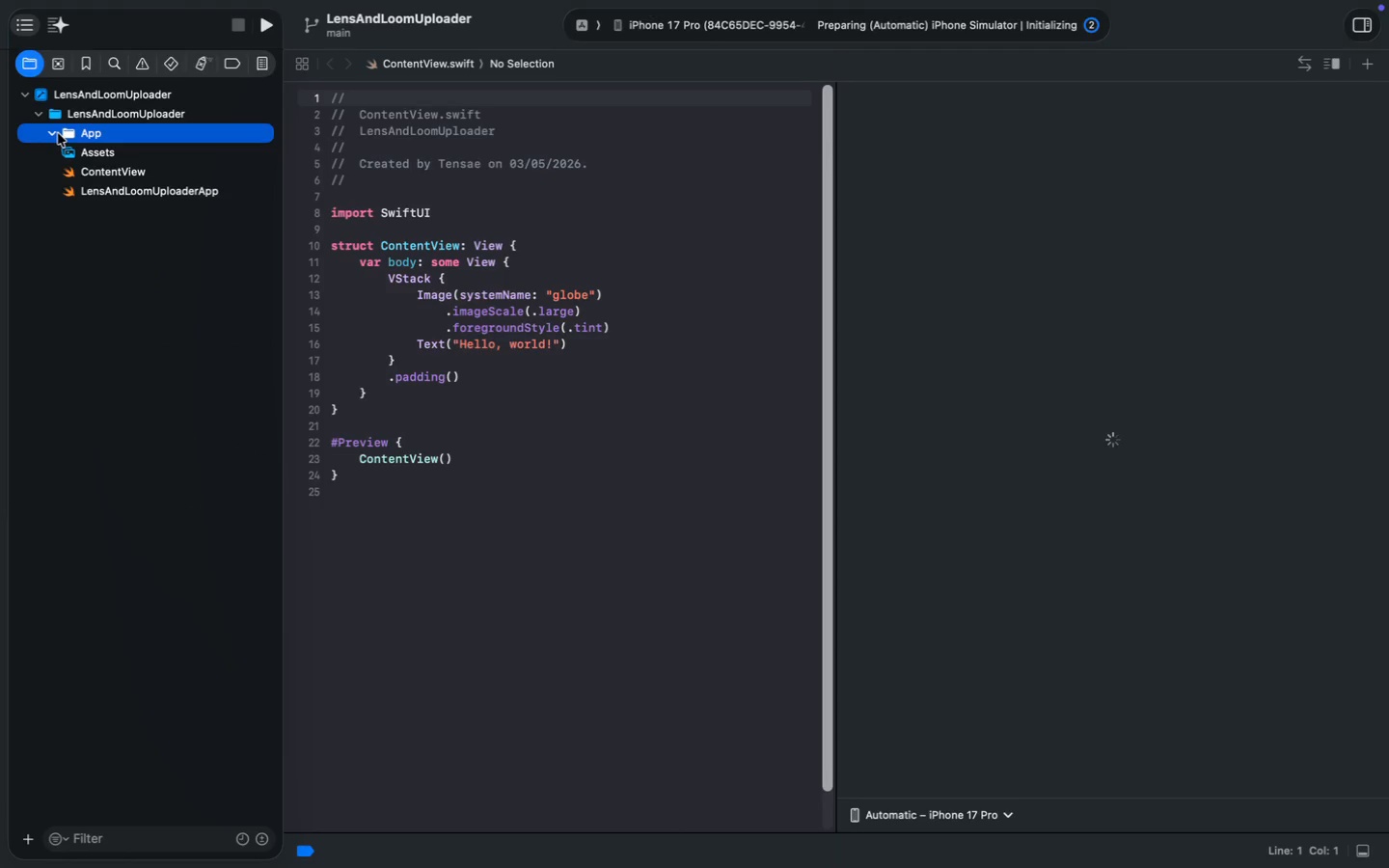 
left_click([58, 133])
 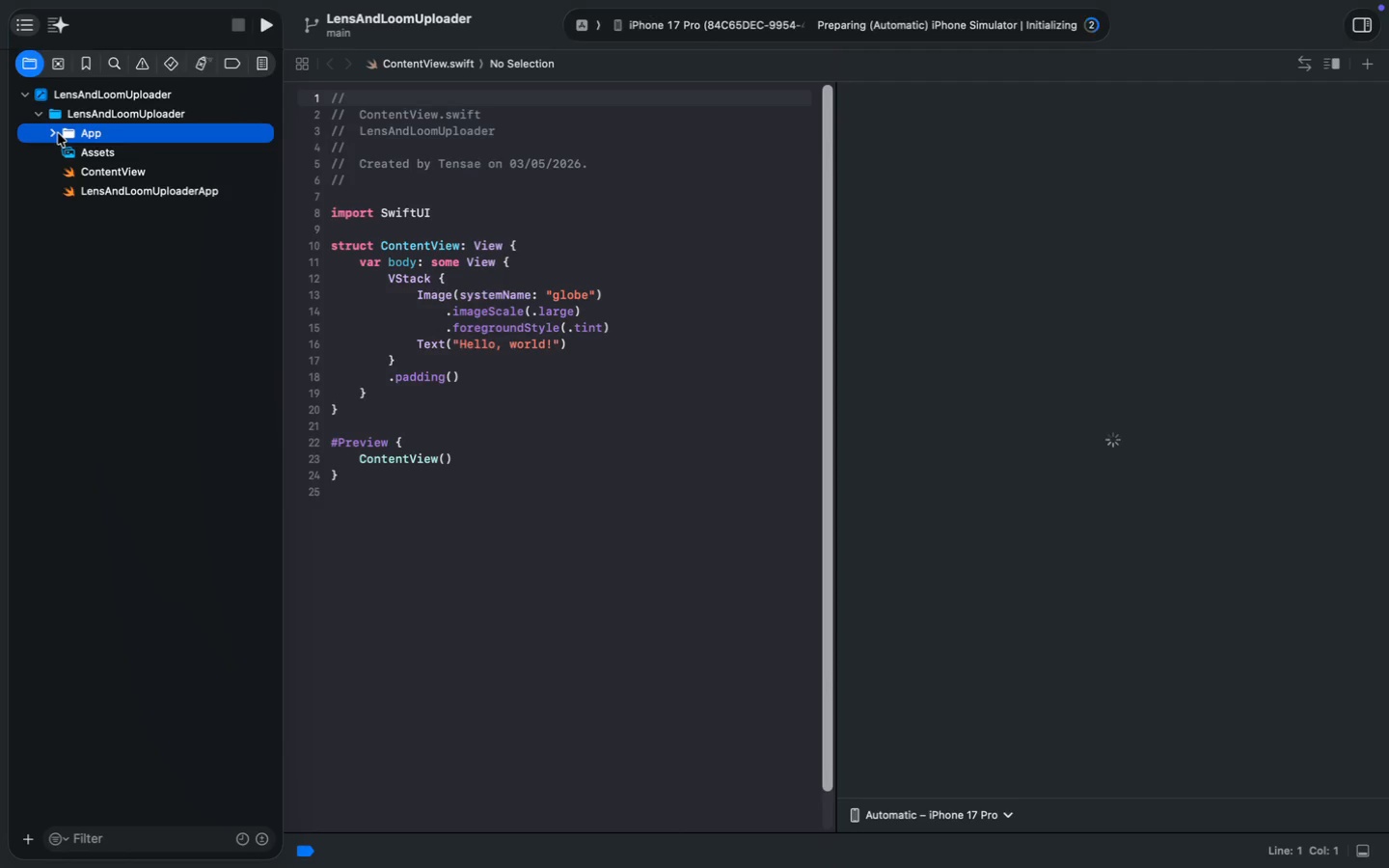 
wait(31.05)
 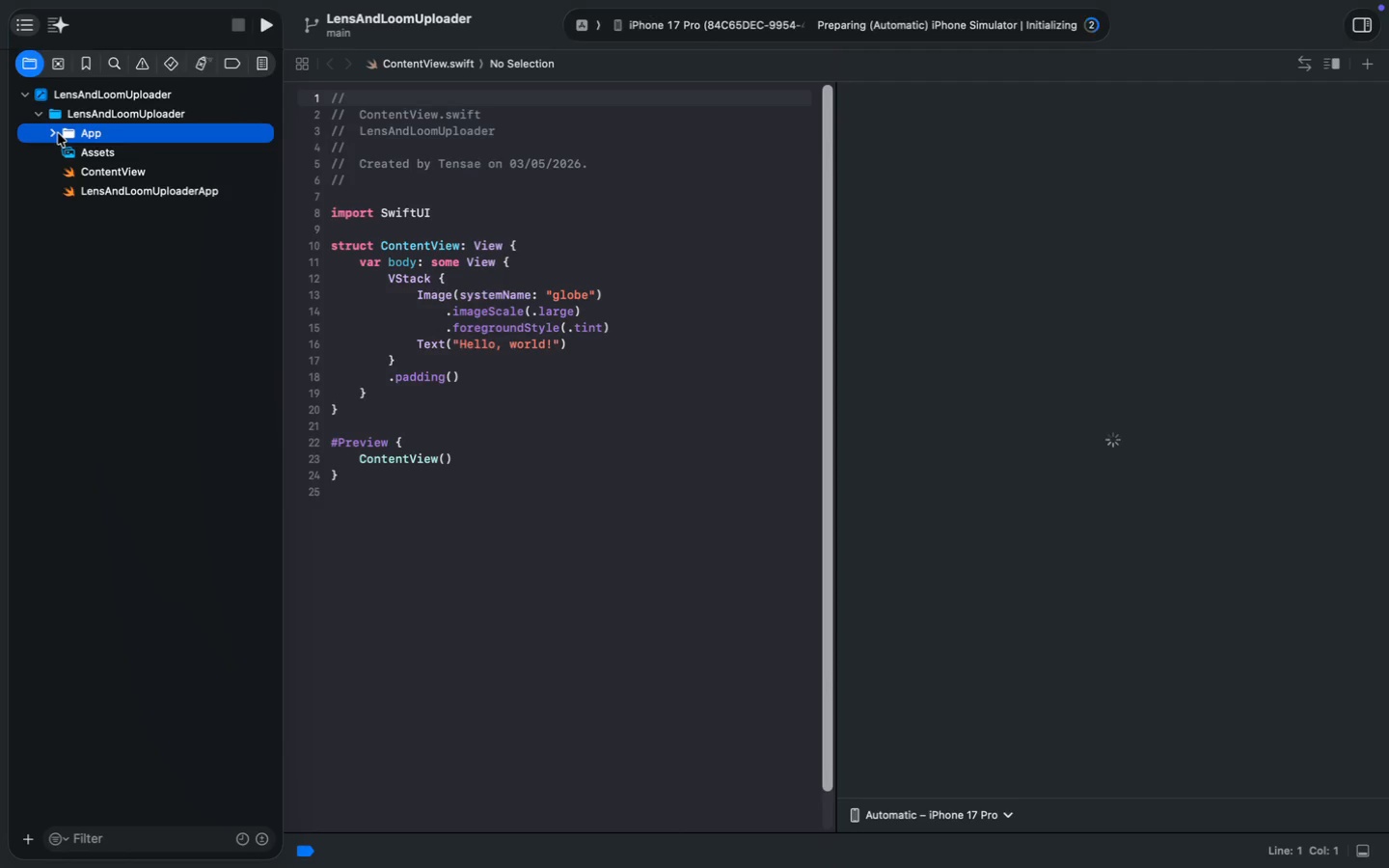 
right_click([94, 133])
 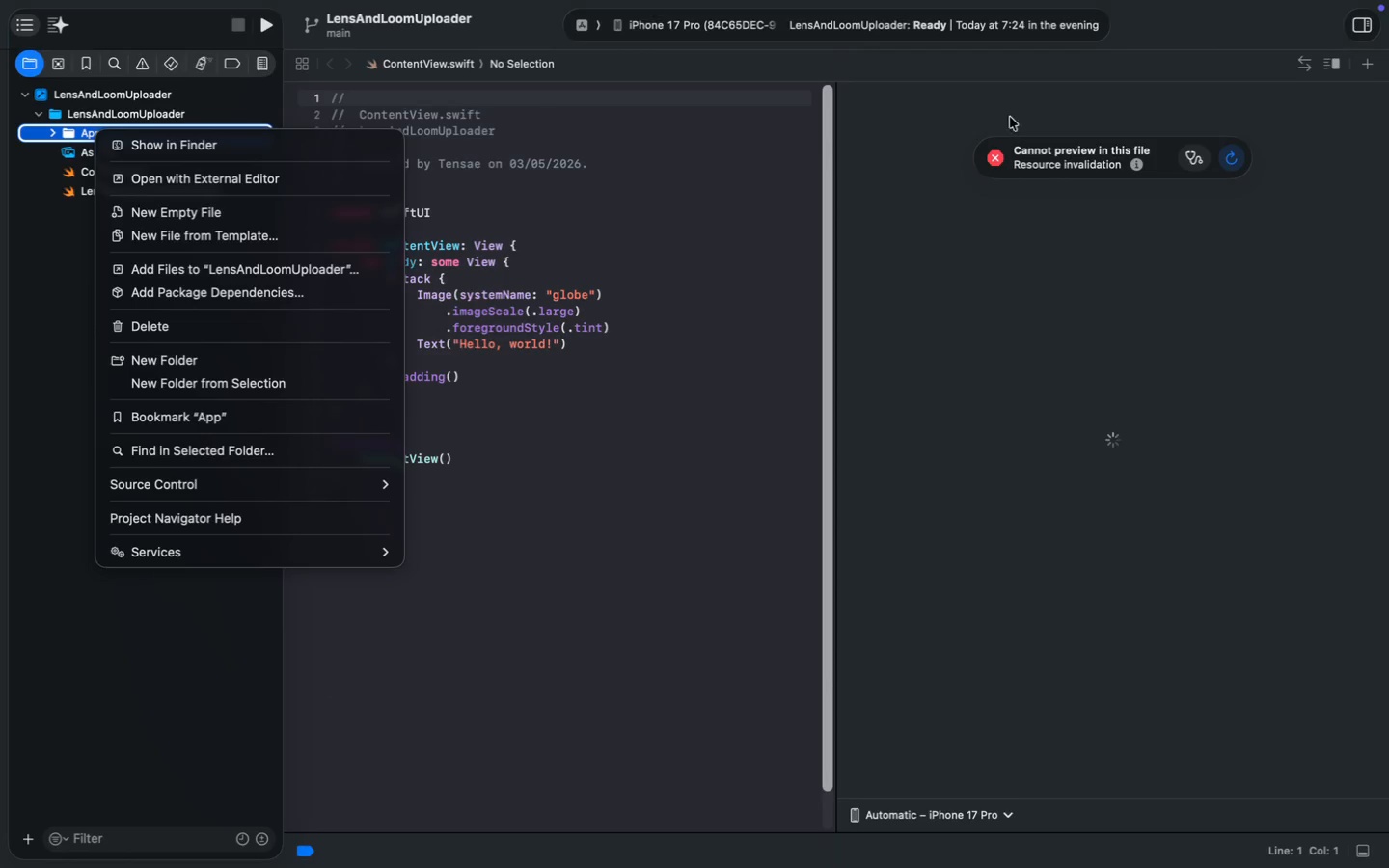 
left_click([1236, 166])
 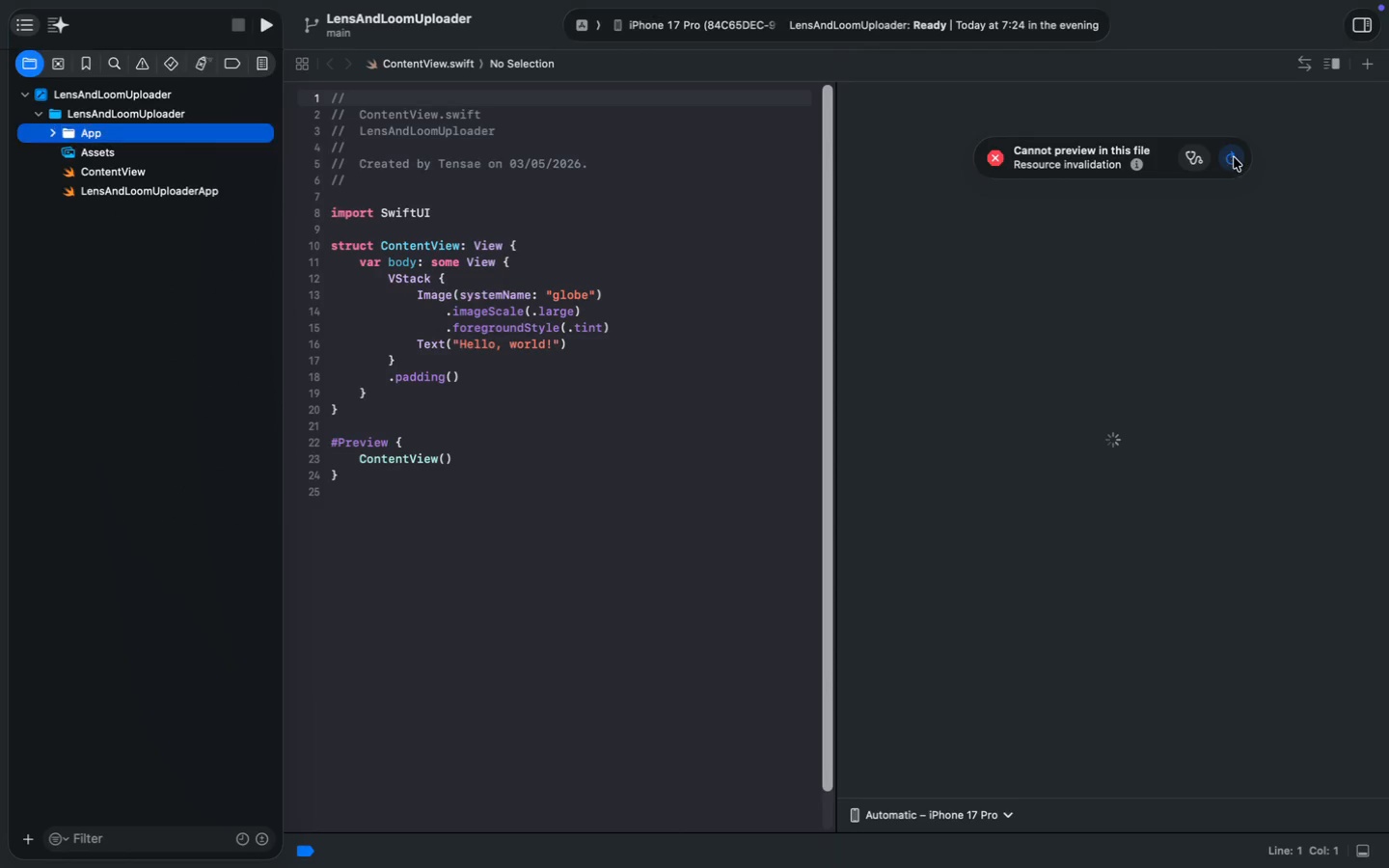 
left_click([1234, 157])
 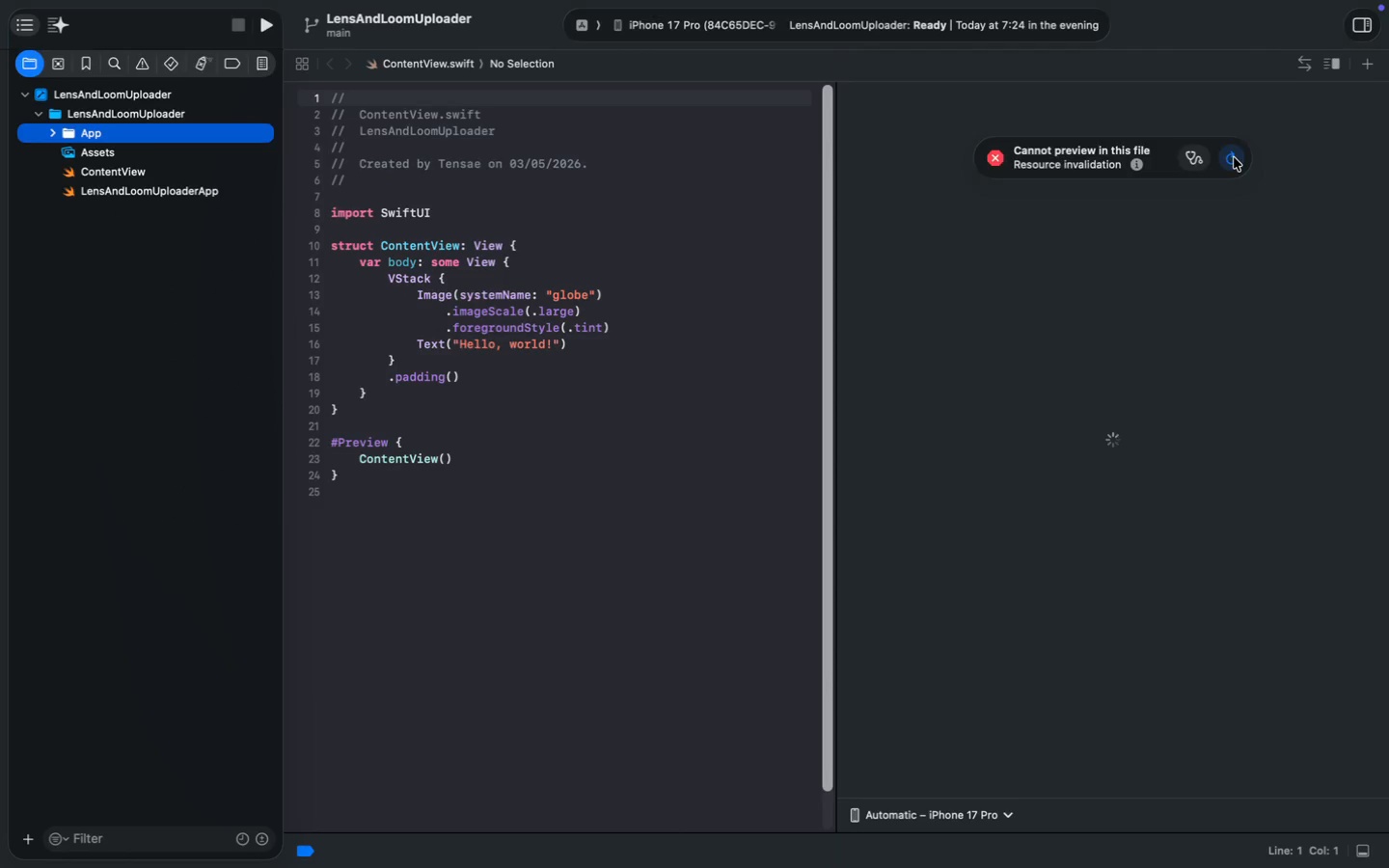 
left_click([1234, 157])
 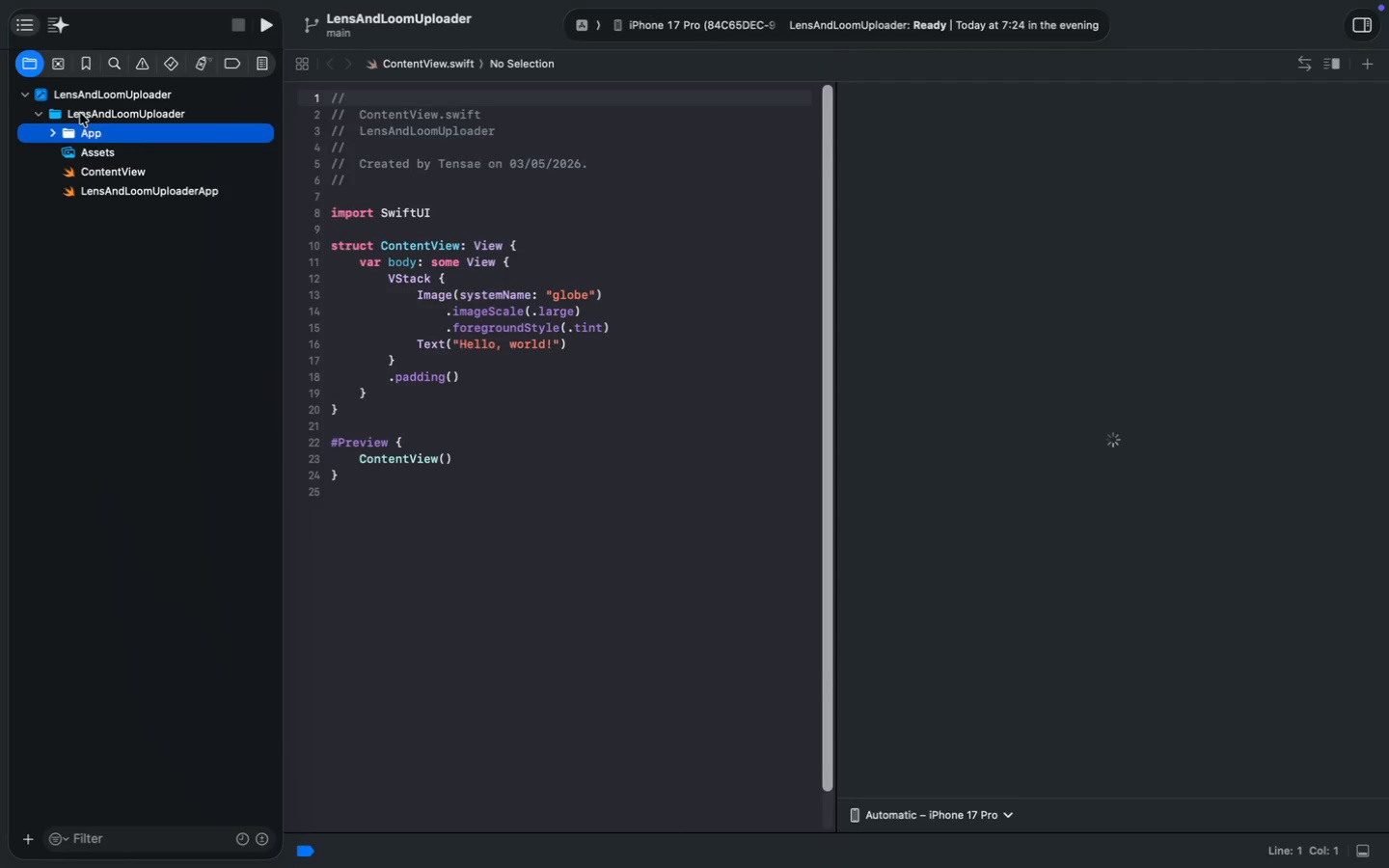 
right_click([92, 132])
 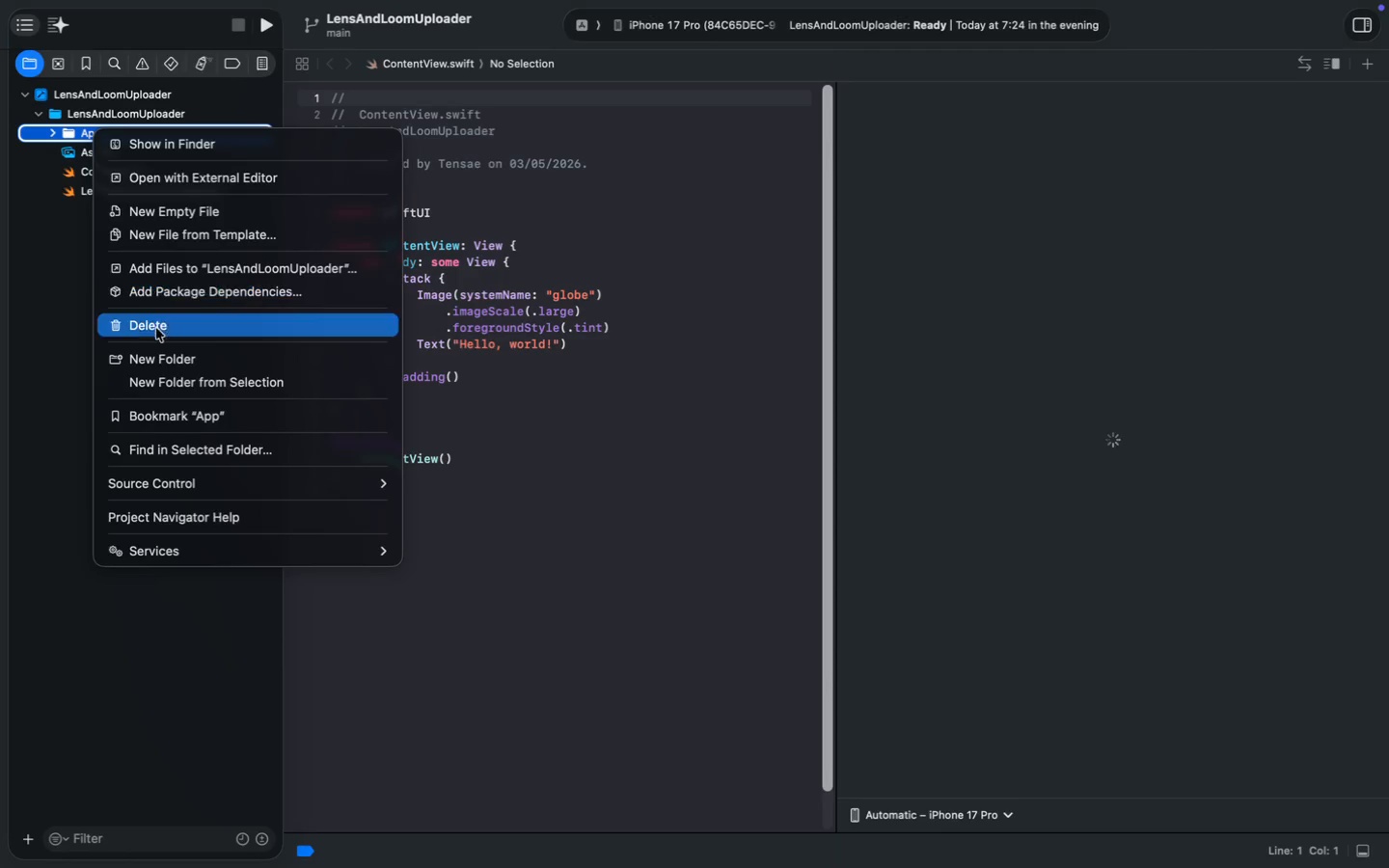 
left_click([160, 365])
 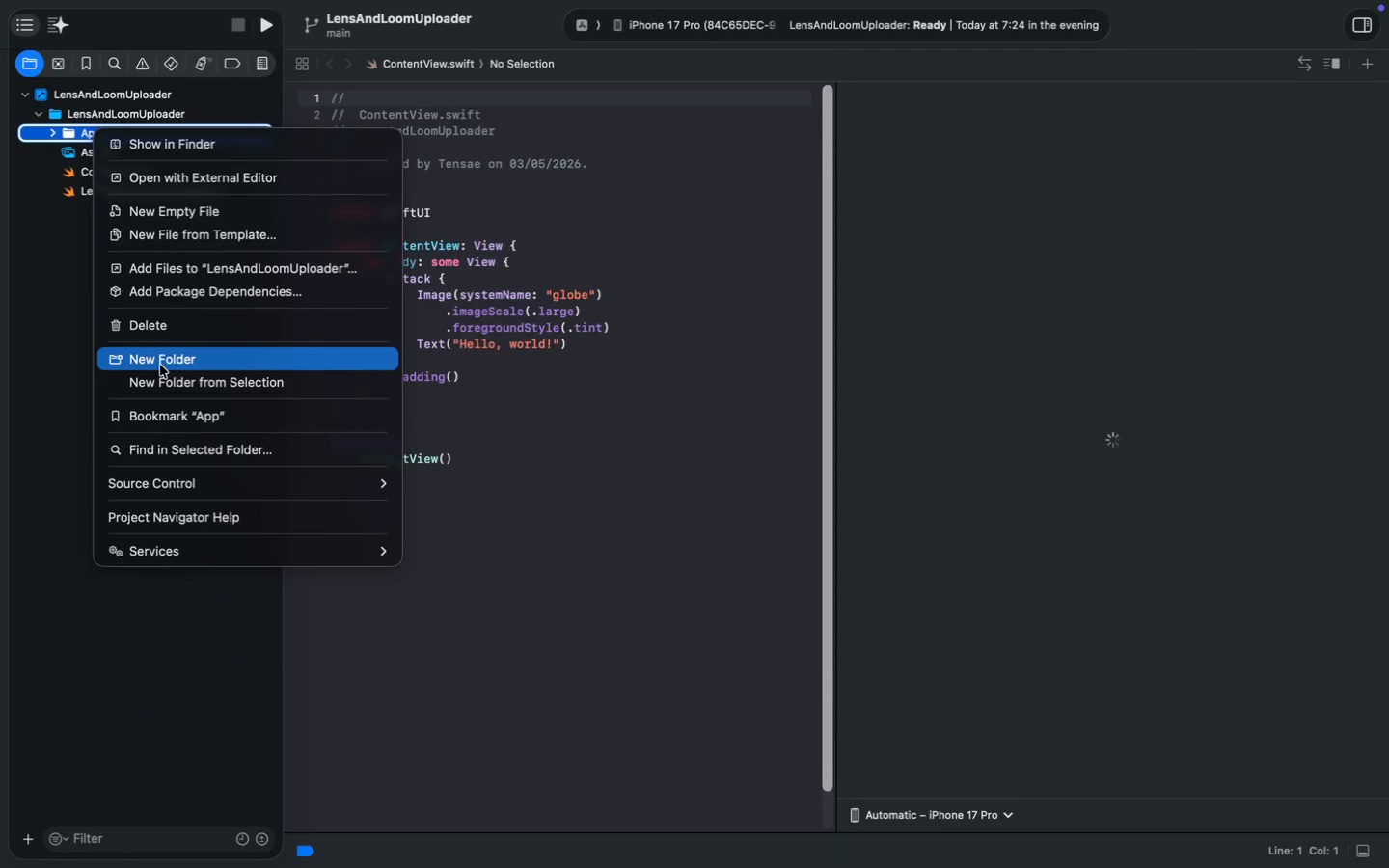 
type(Models)
 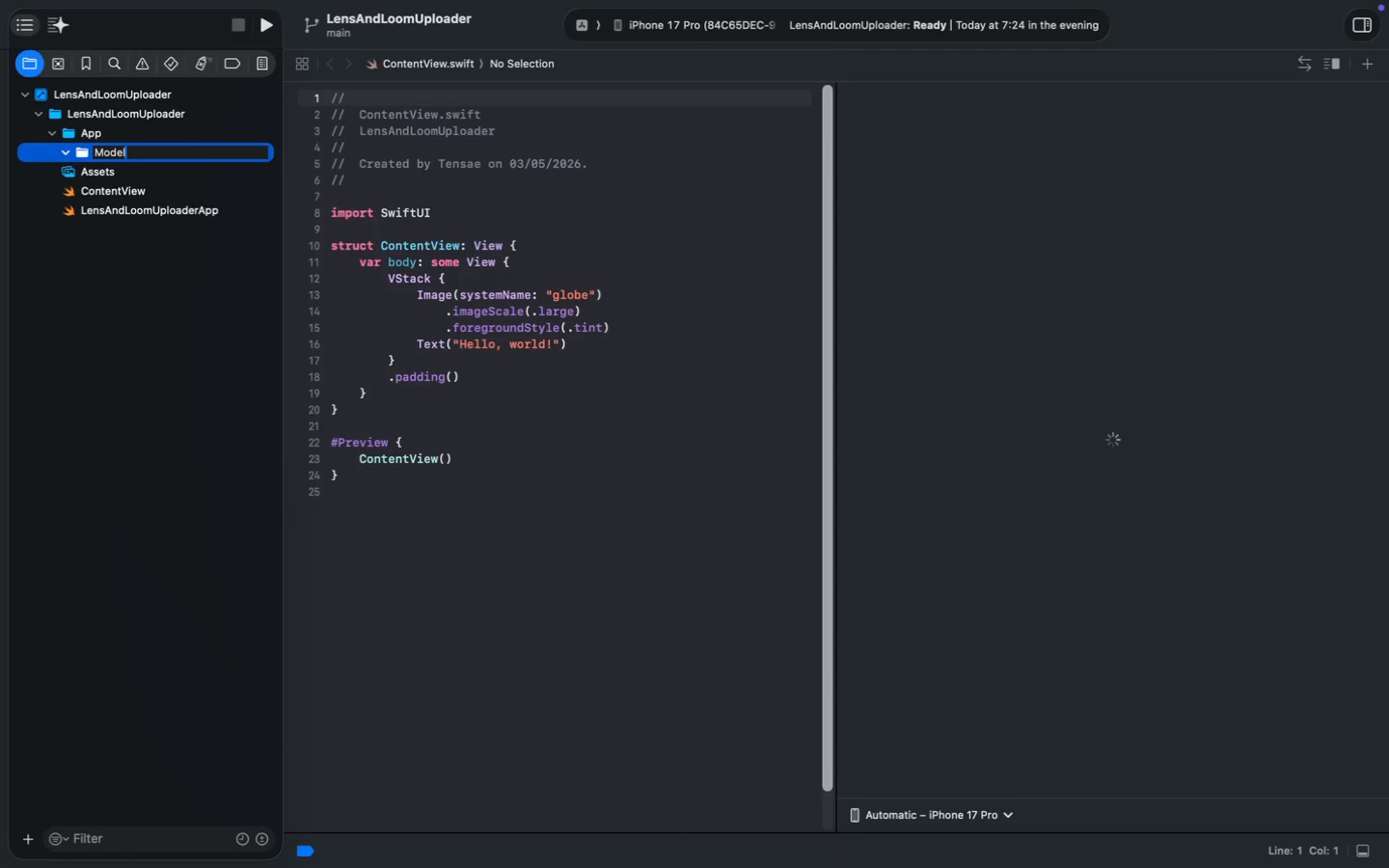 
key(Enter)
 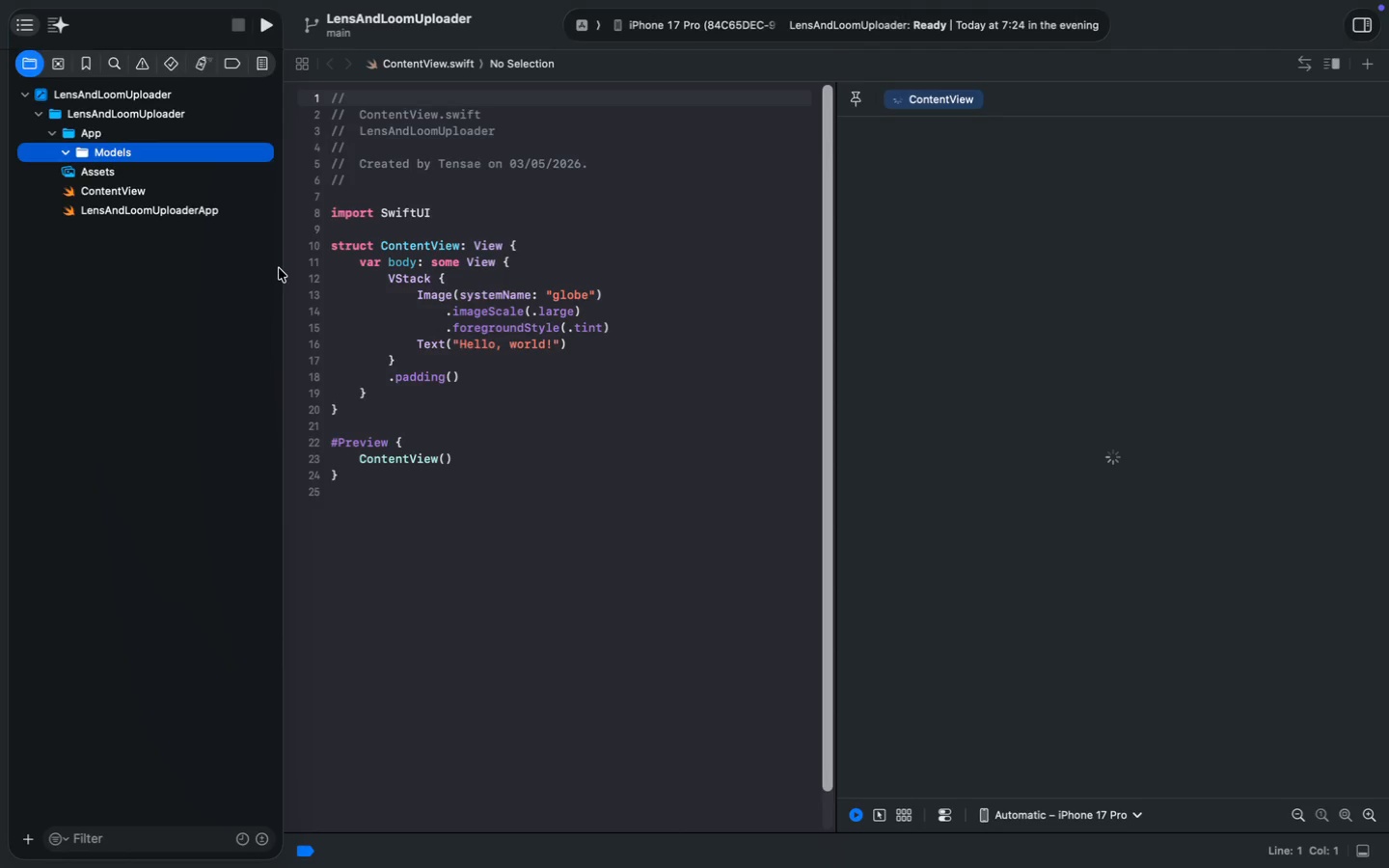 
wait(18.77)
 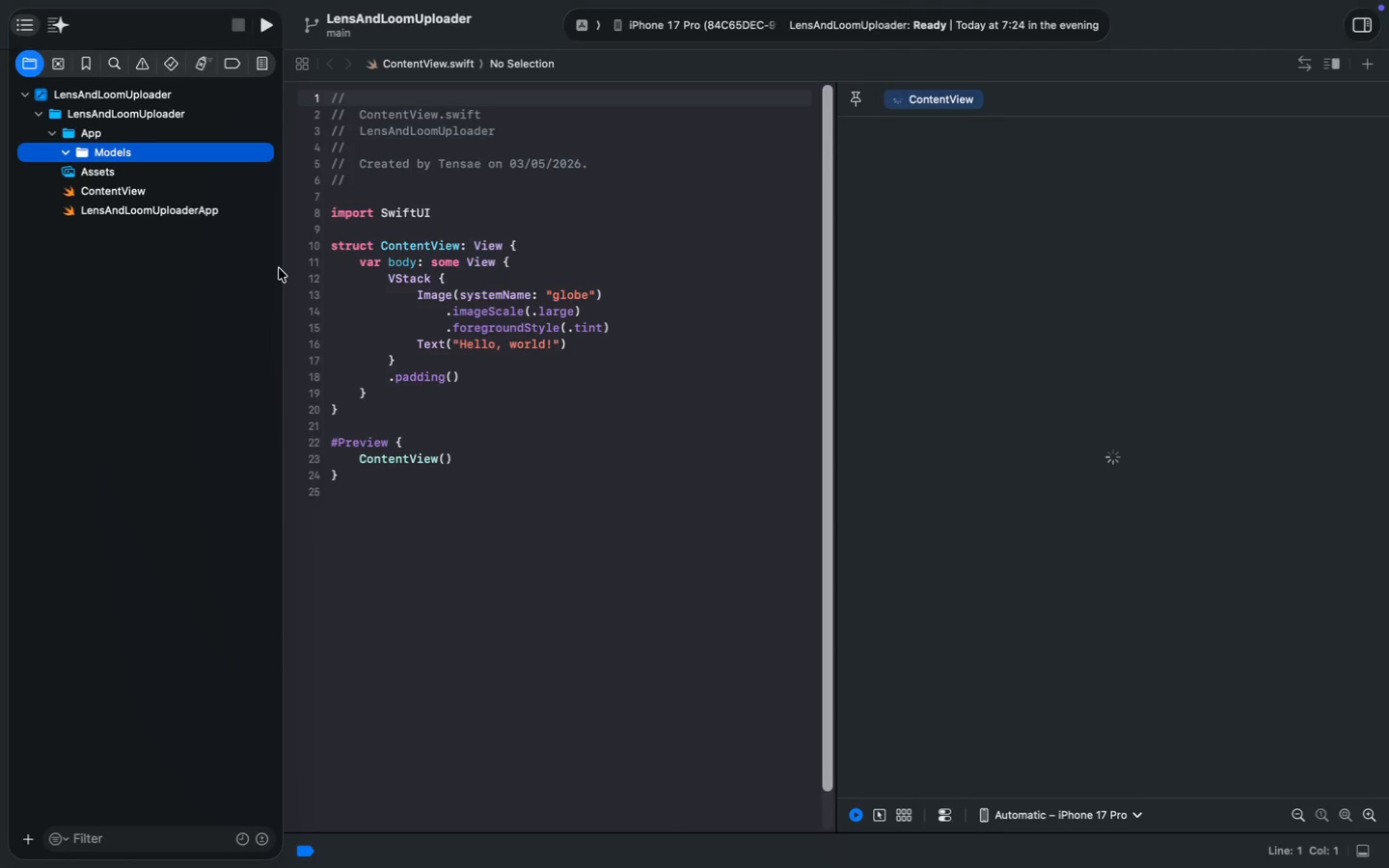 
right_click([110, 157])
 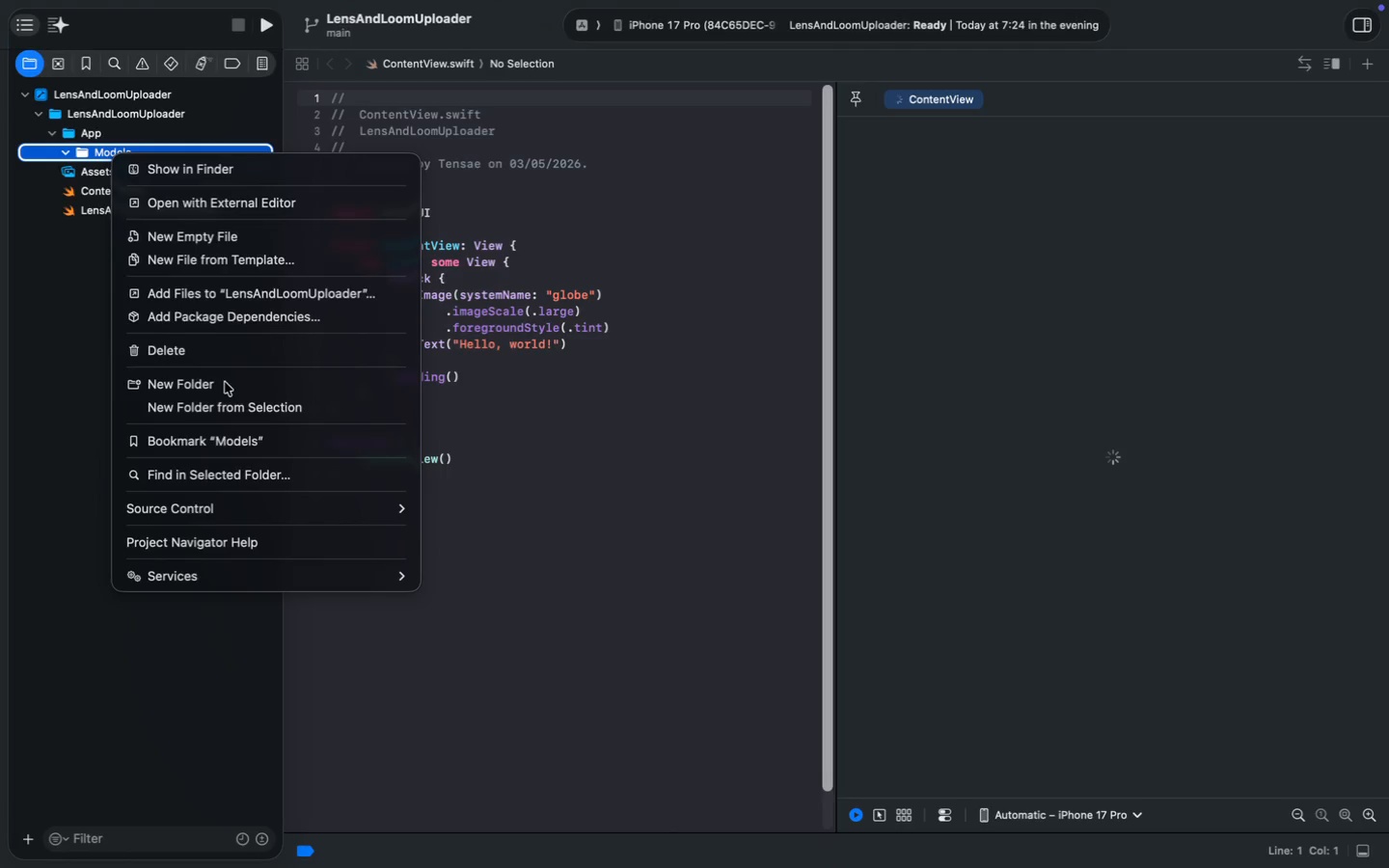 
key(Meta+N)
 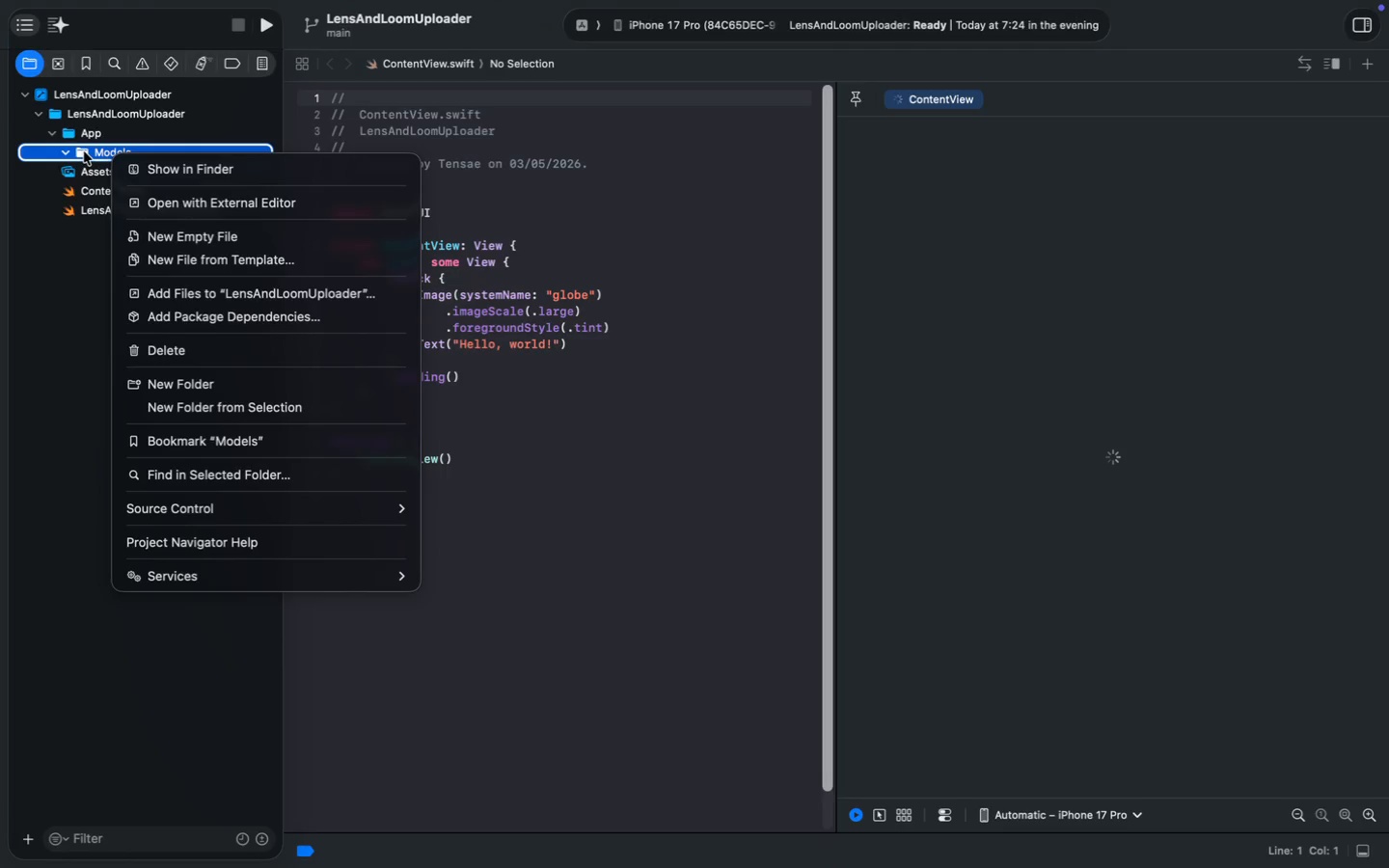 
key(Escape)
 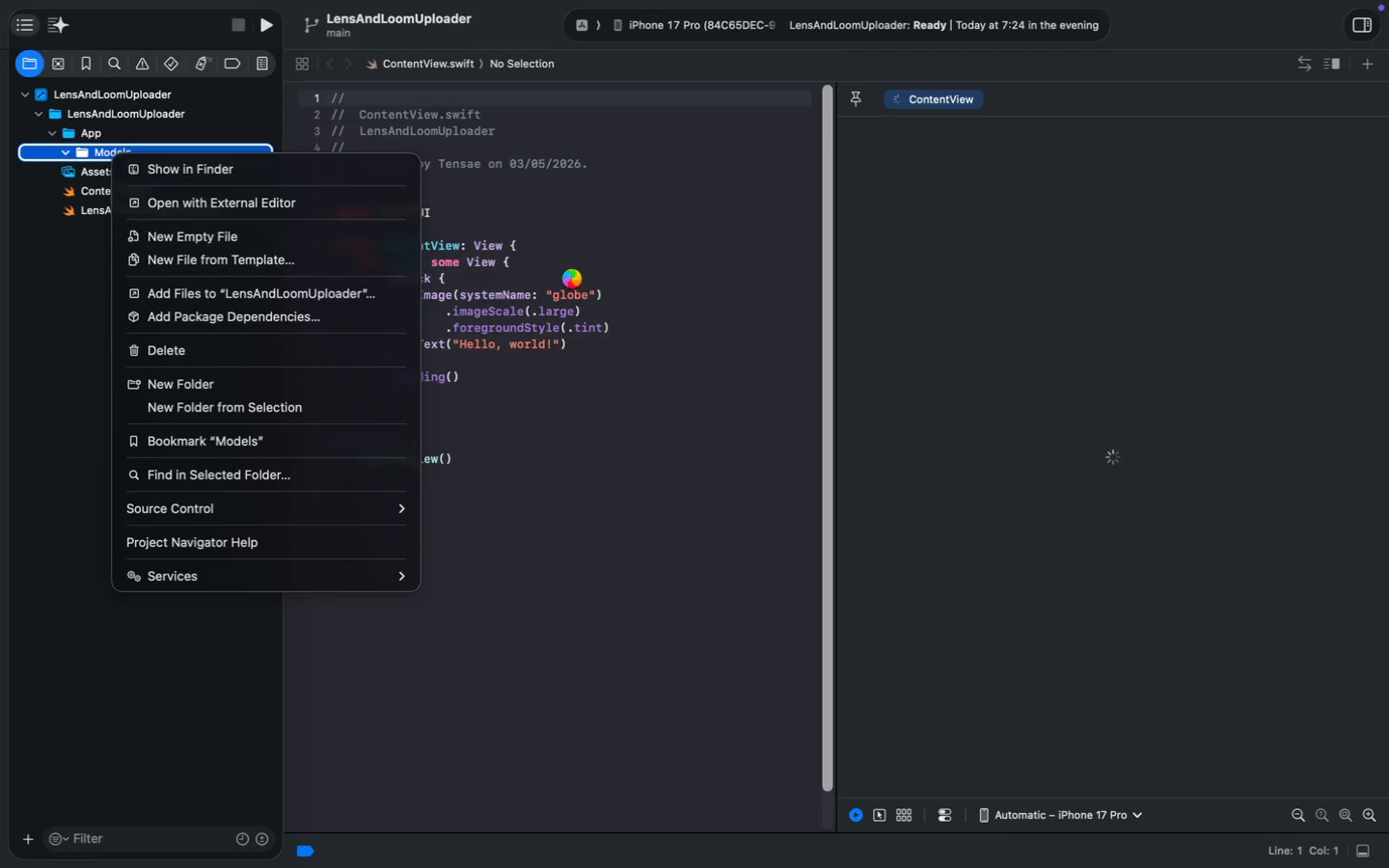 
wait(7.5)
 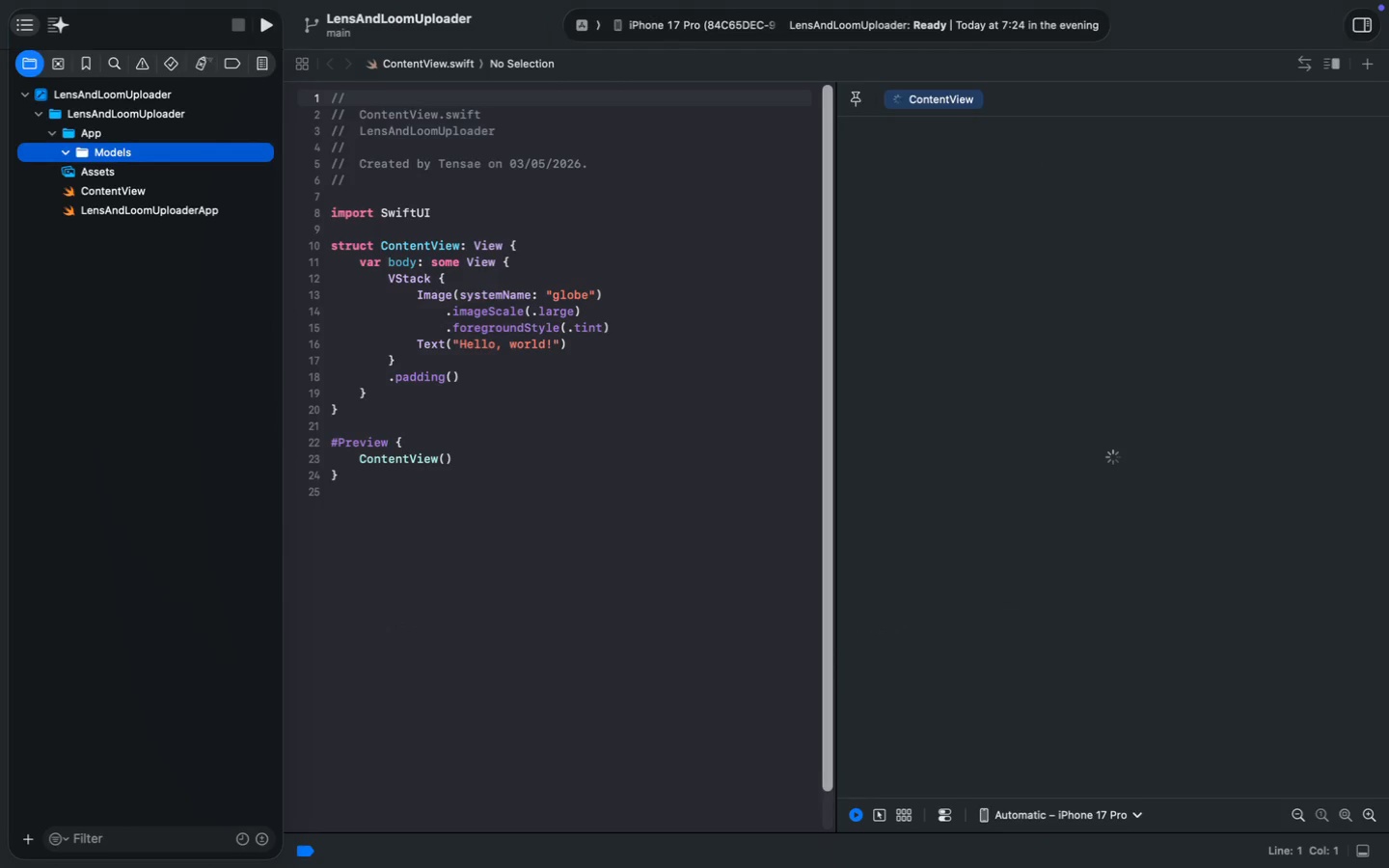 
key(Meta+N)
 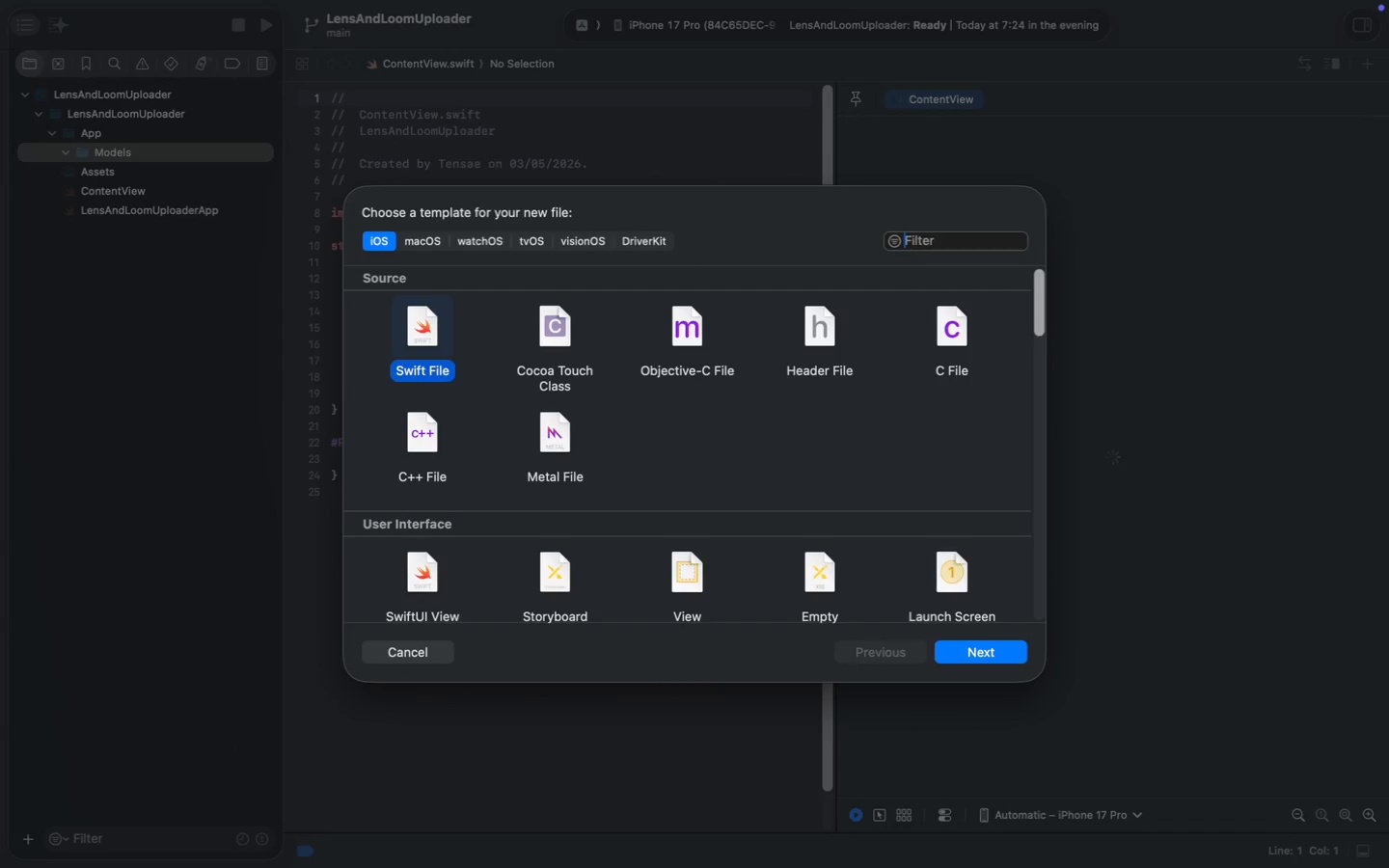 
wait(5.51)
 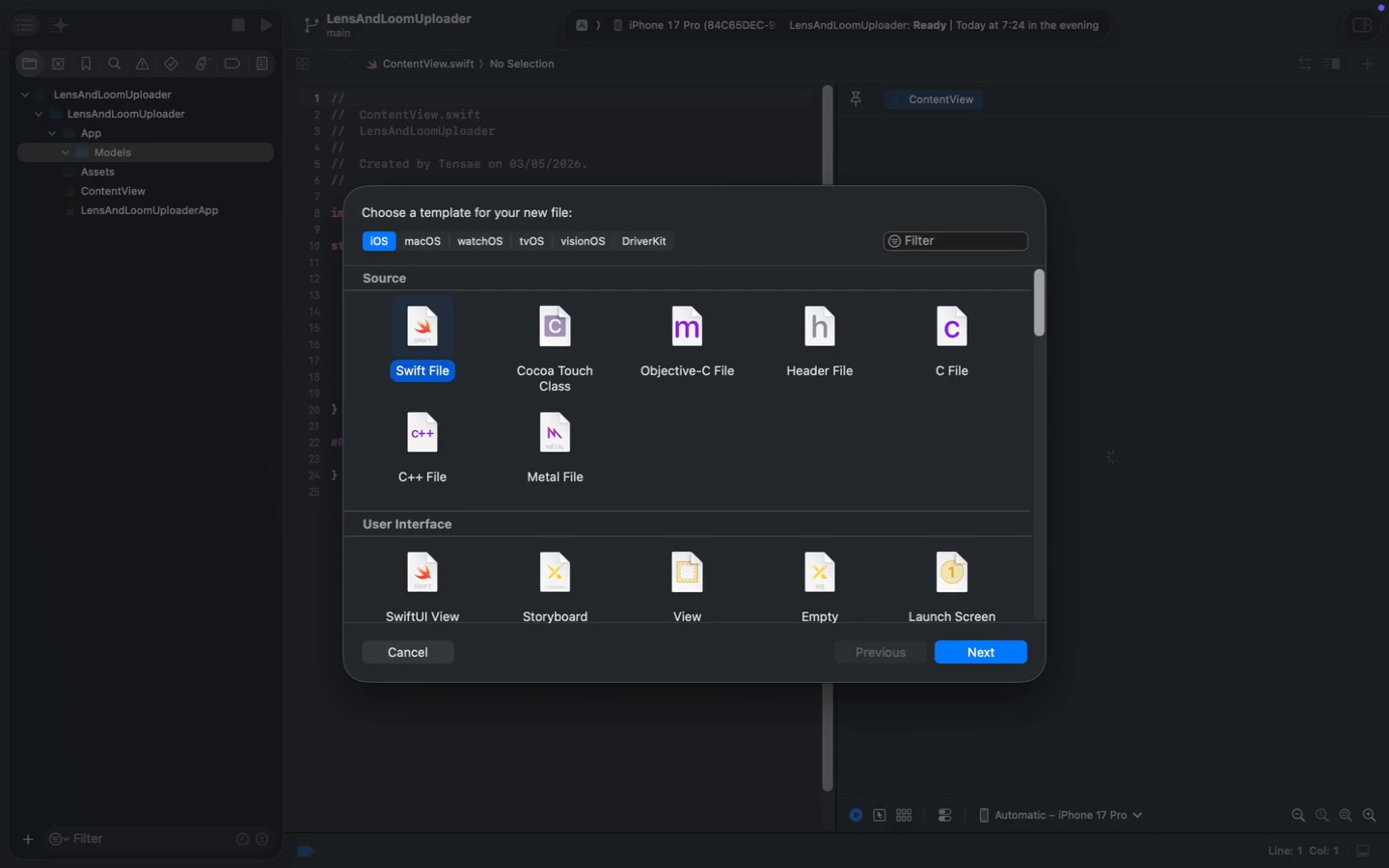 
key(Enter)
 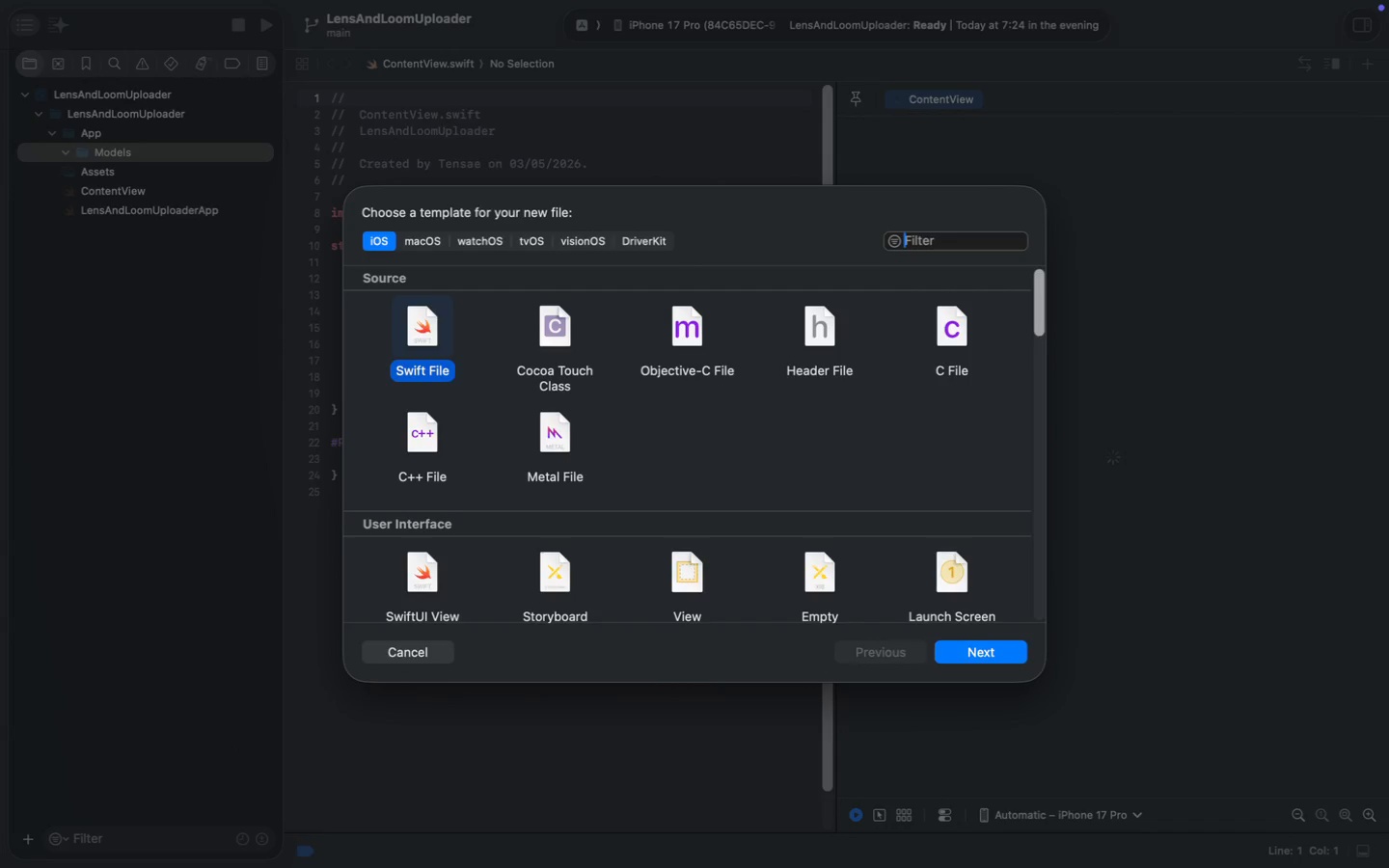 
type(COnnect)
key(Backspace)
key(Backspace)
key(Backspace)
key(Backspace)
key(Backspace)
key(Backspace)
type(onnectionState)
 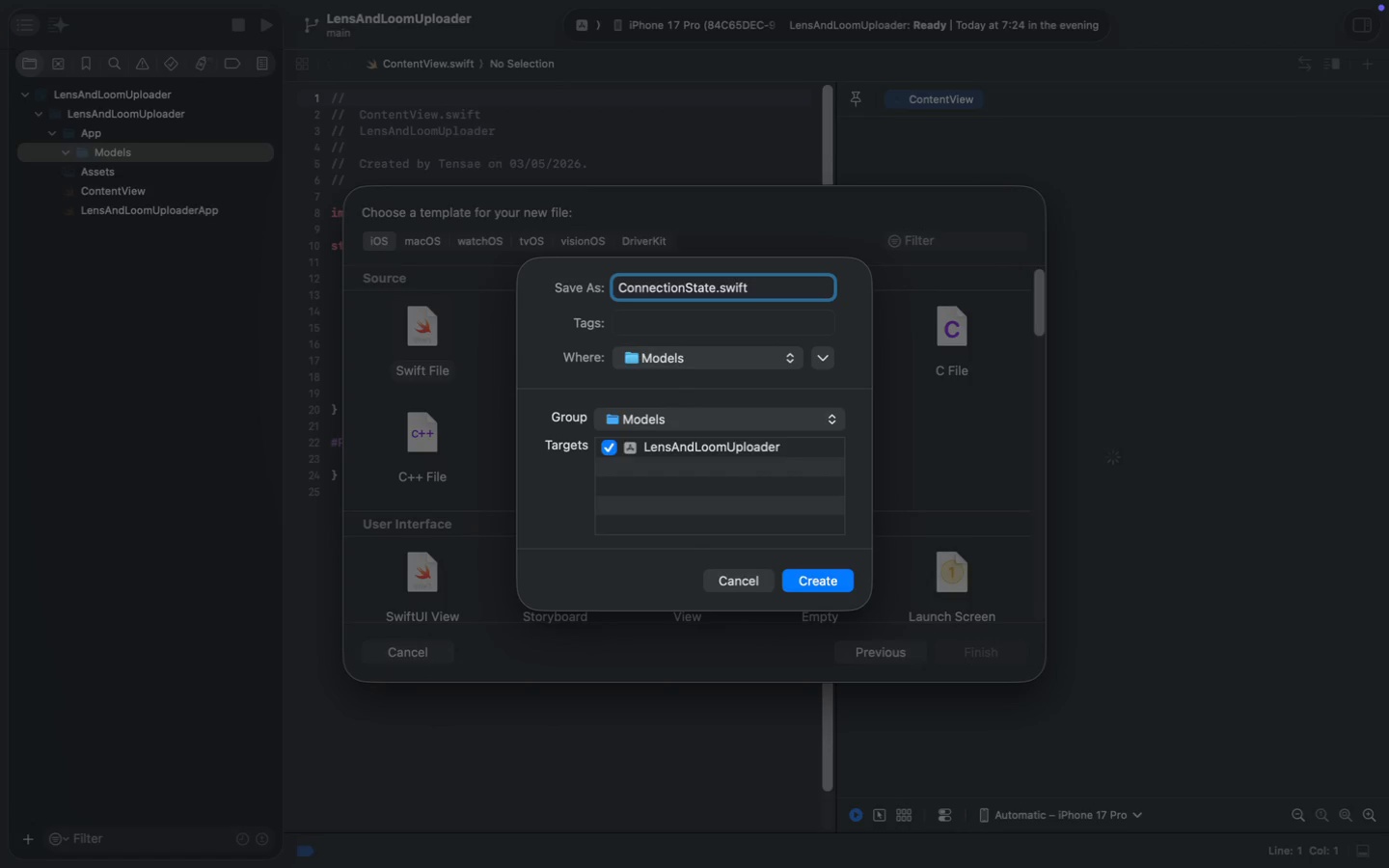 
key(Enter)
 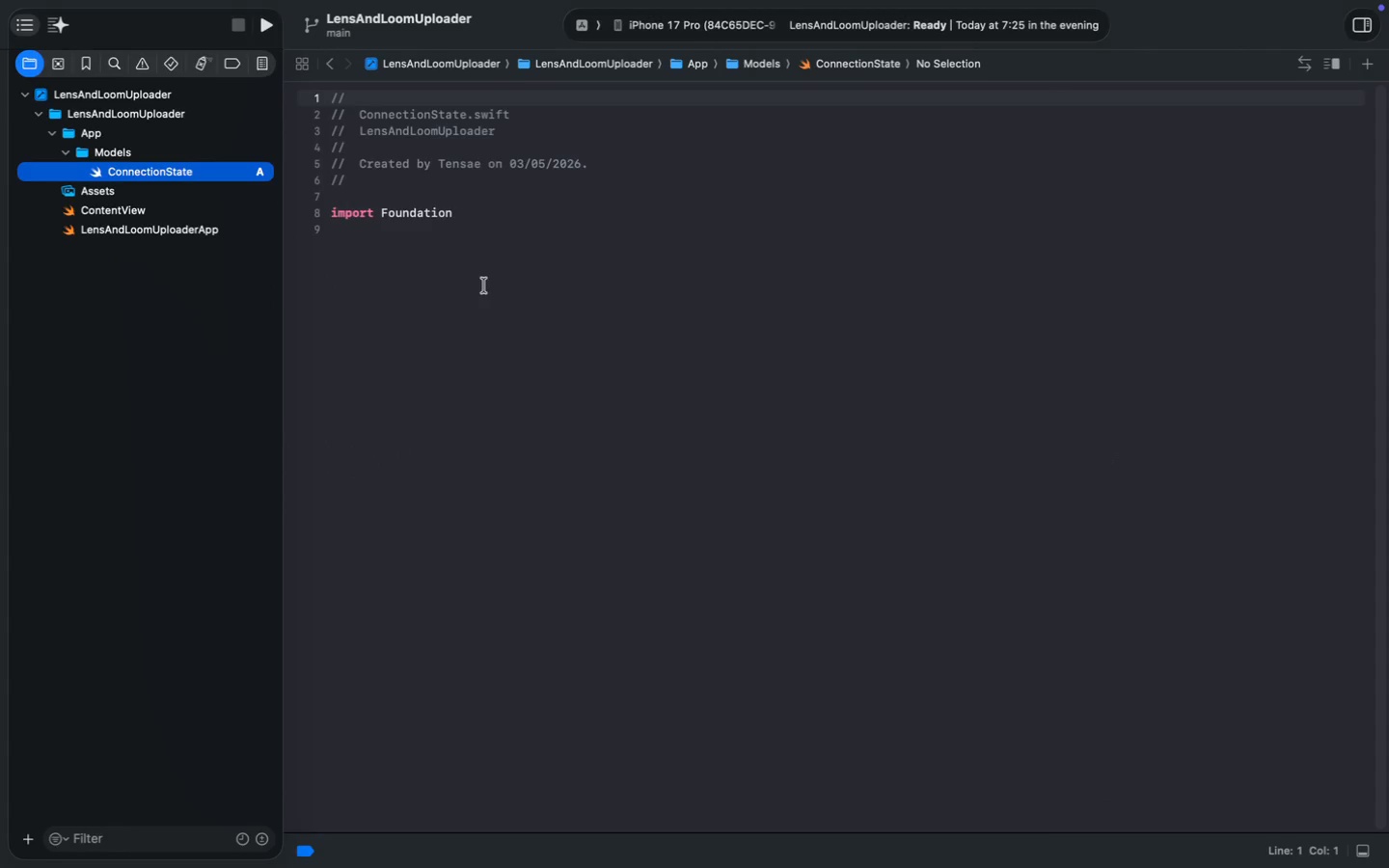 
wait(5.43)
 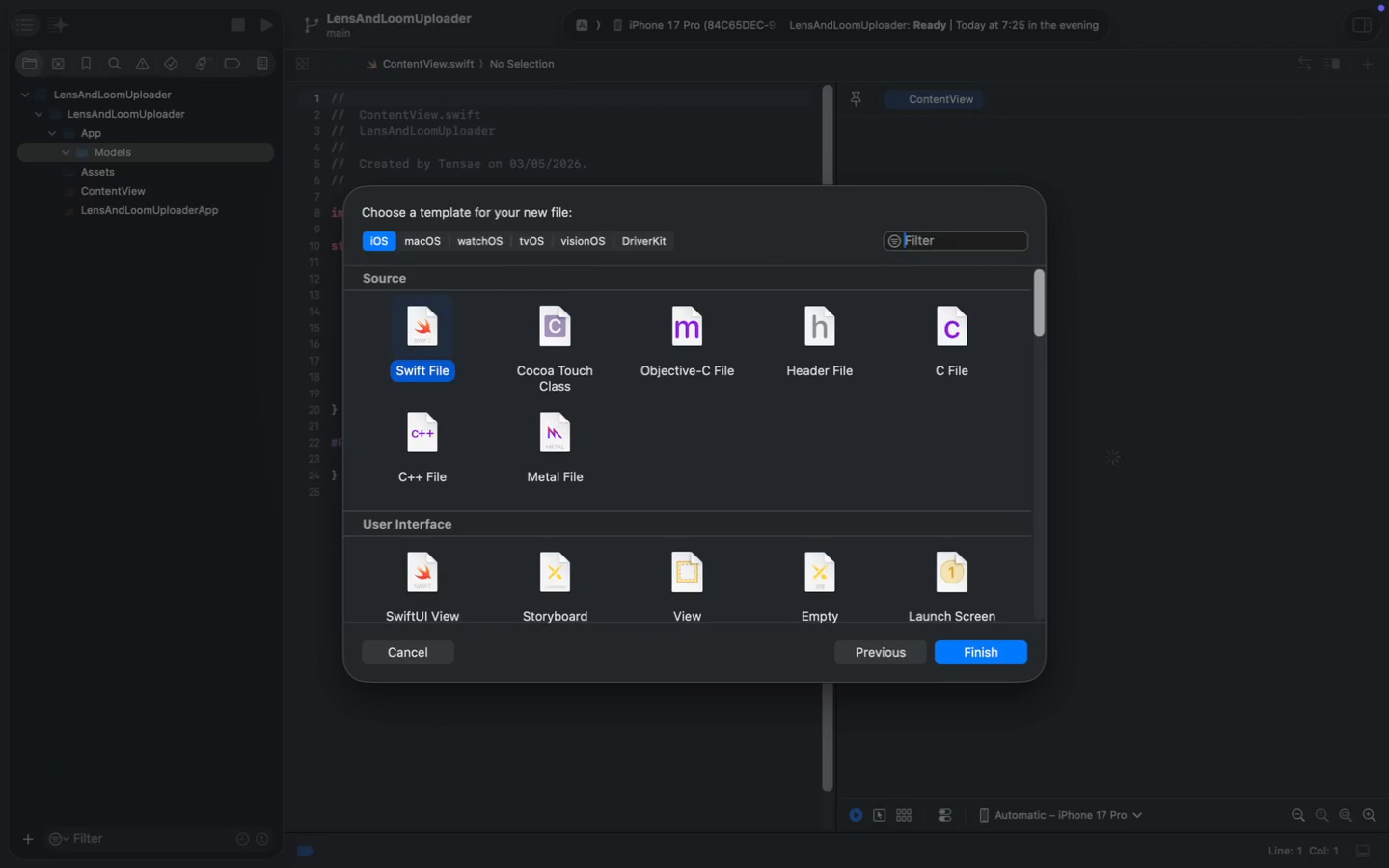 
left_click([428, 245])
 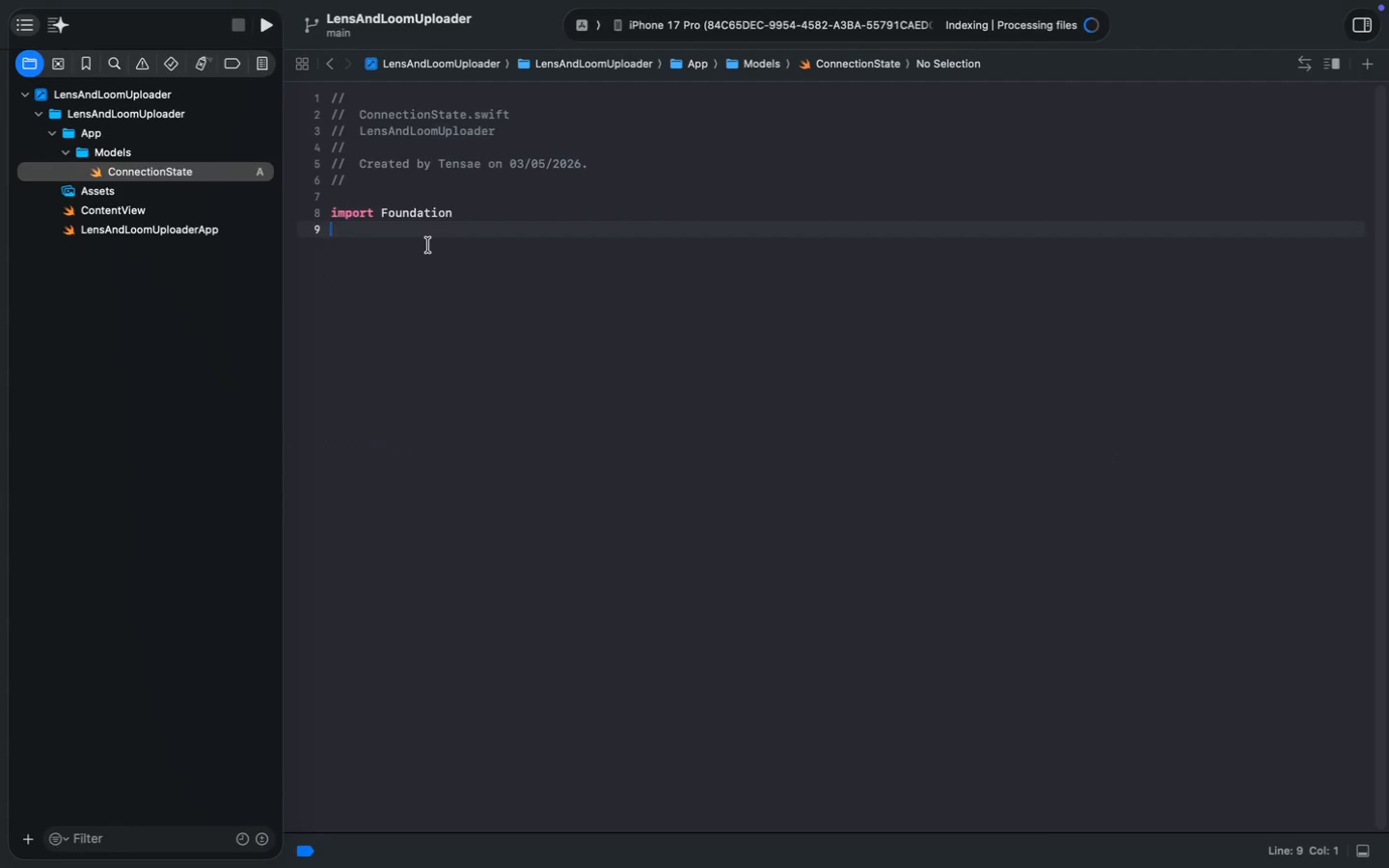 
key(Enter)
 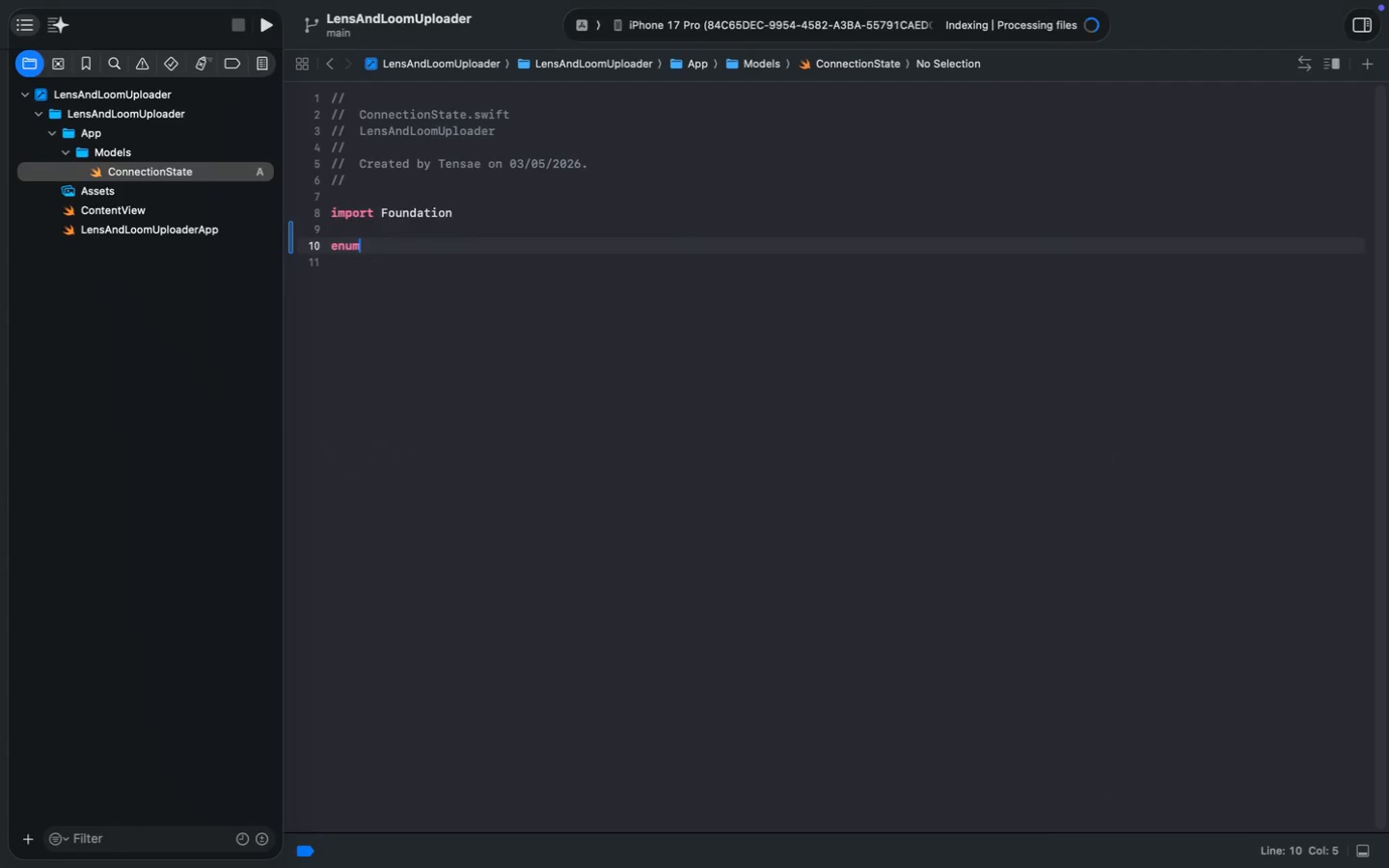 
type(enum Connec)
key(Tab)
type( {)
 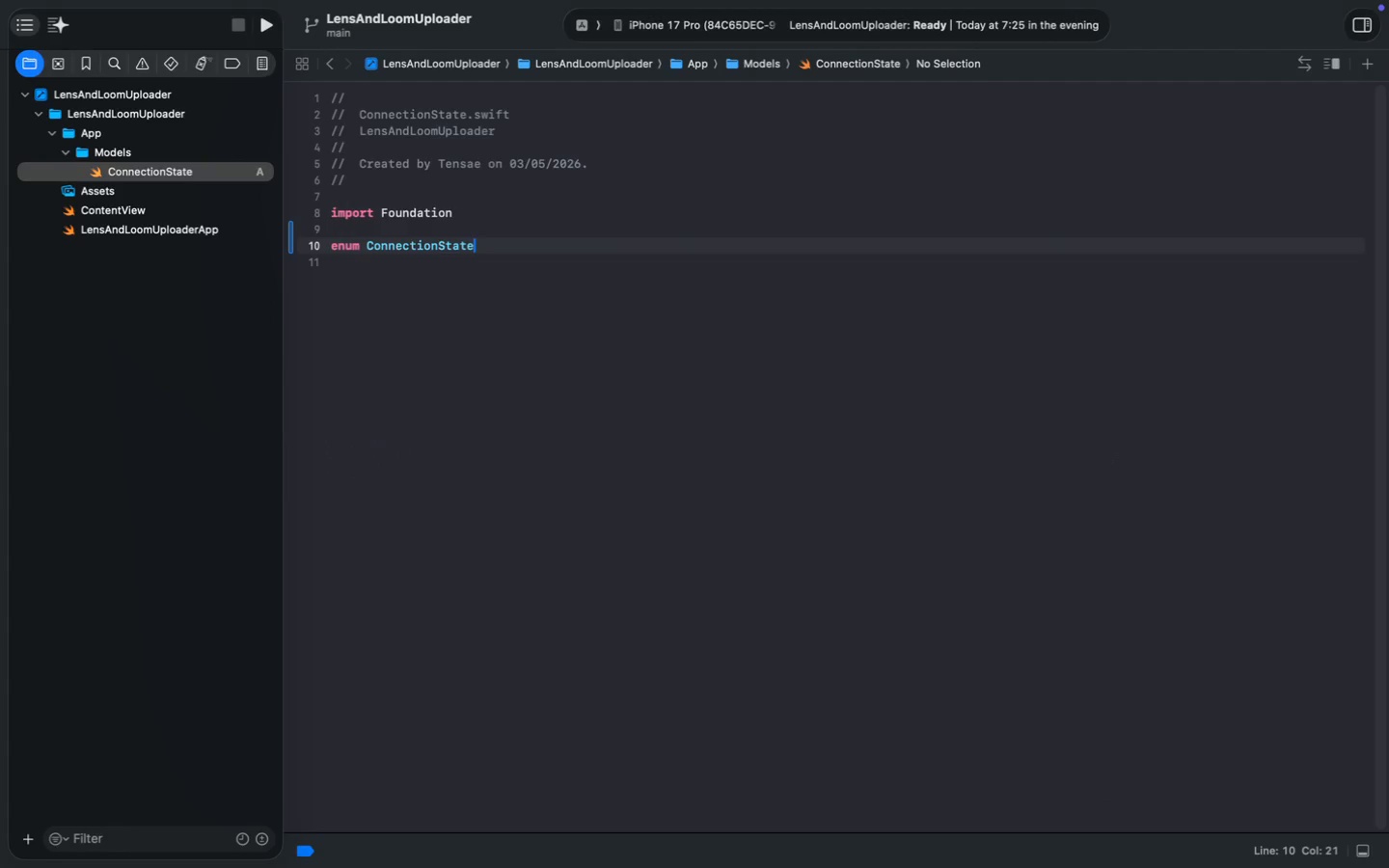 
key(Shift+Enter)
 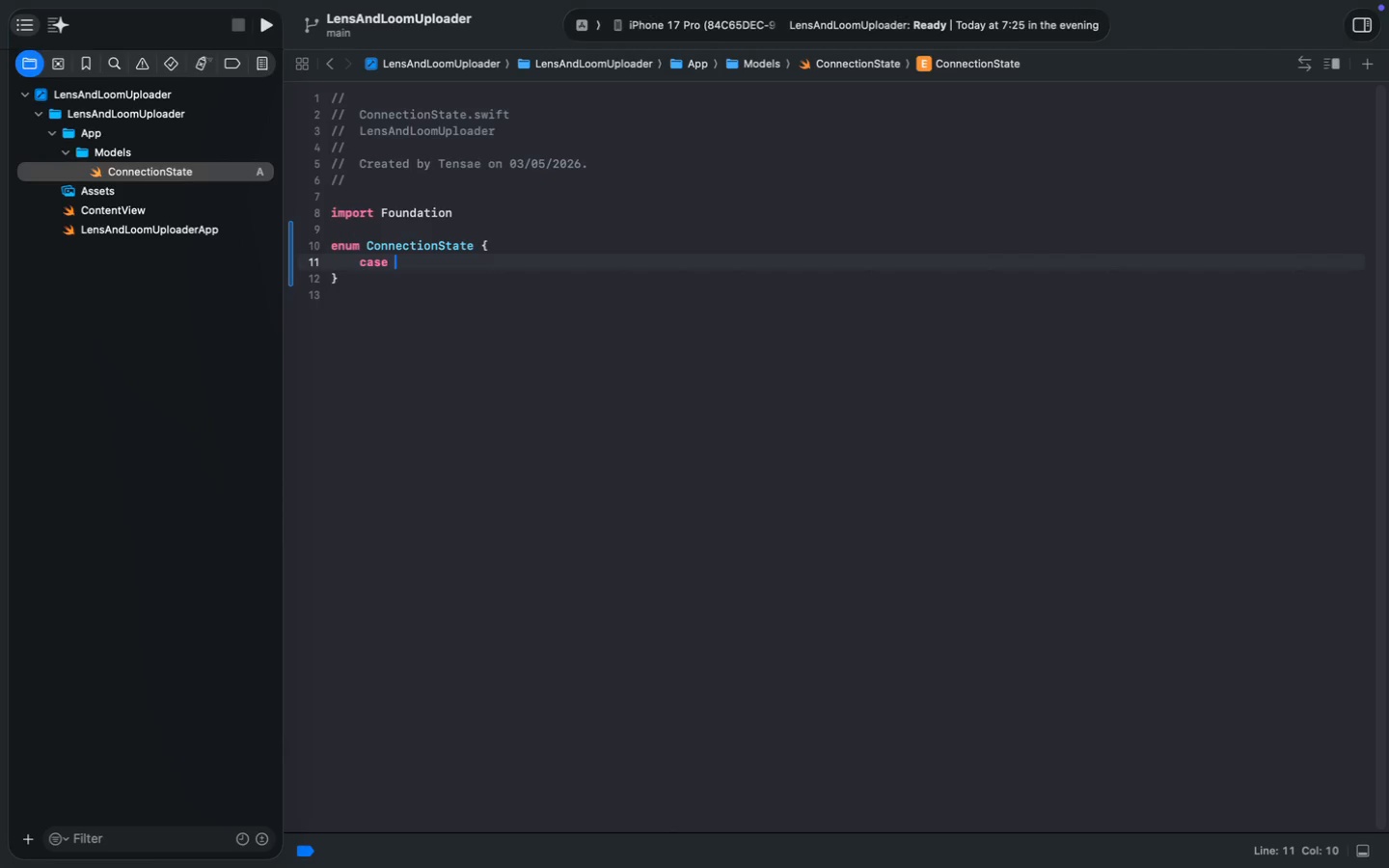 
type(case idle)
 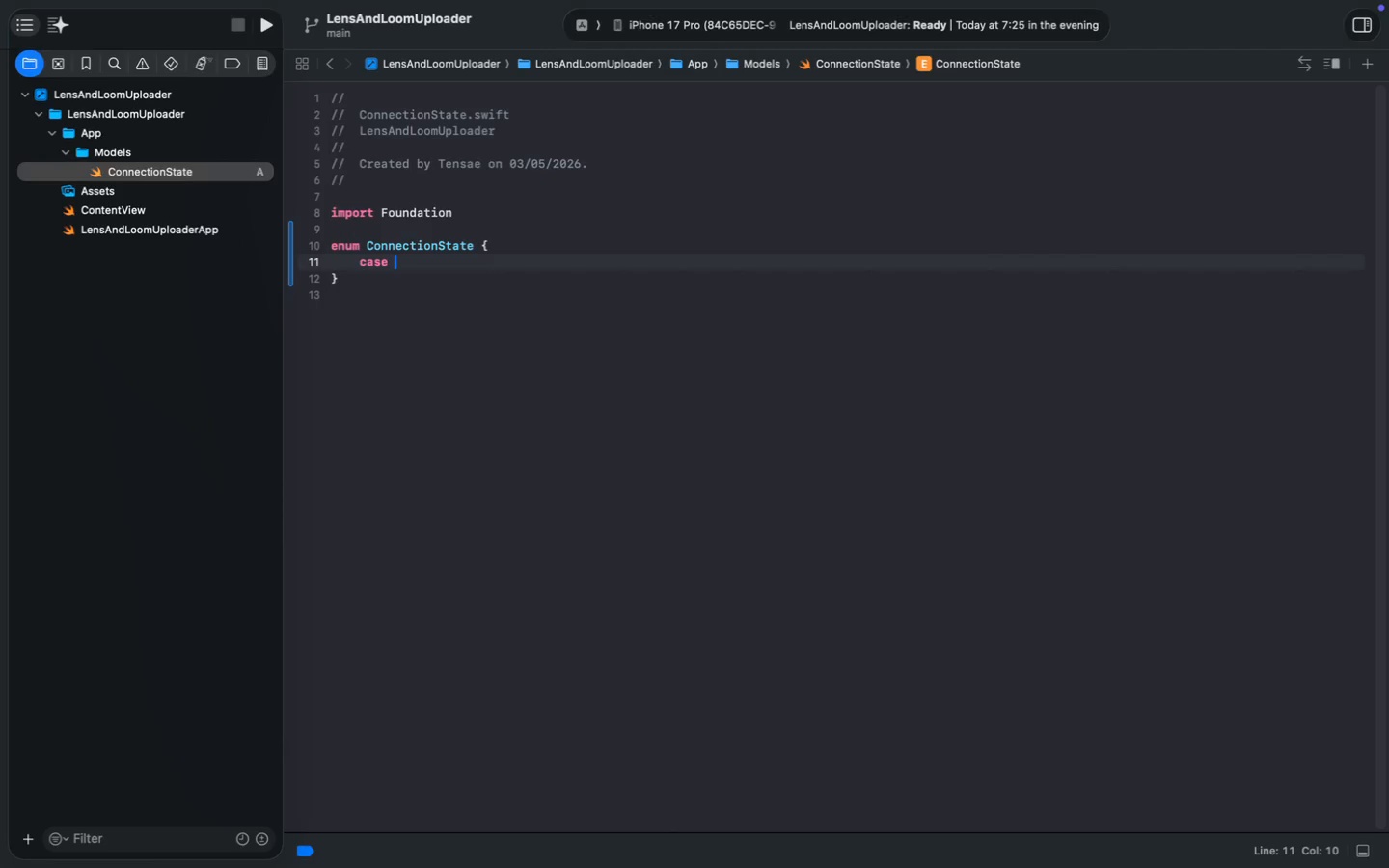 
key(Enter)
 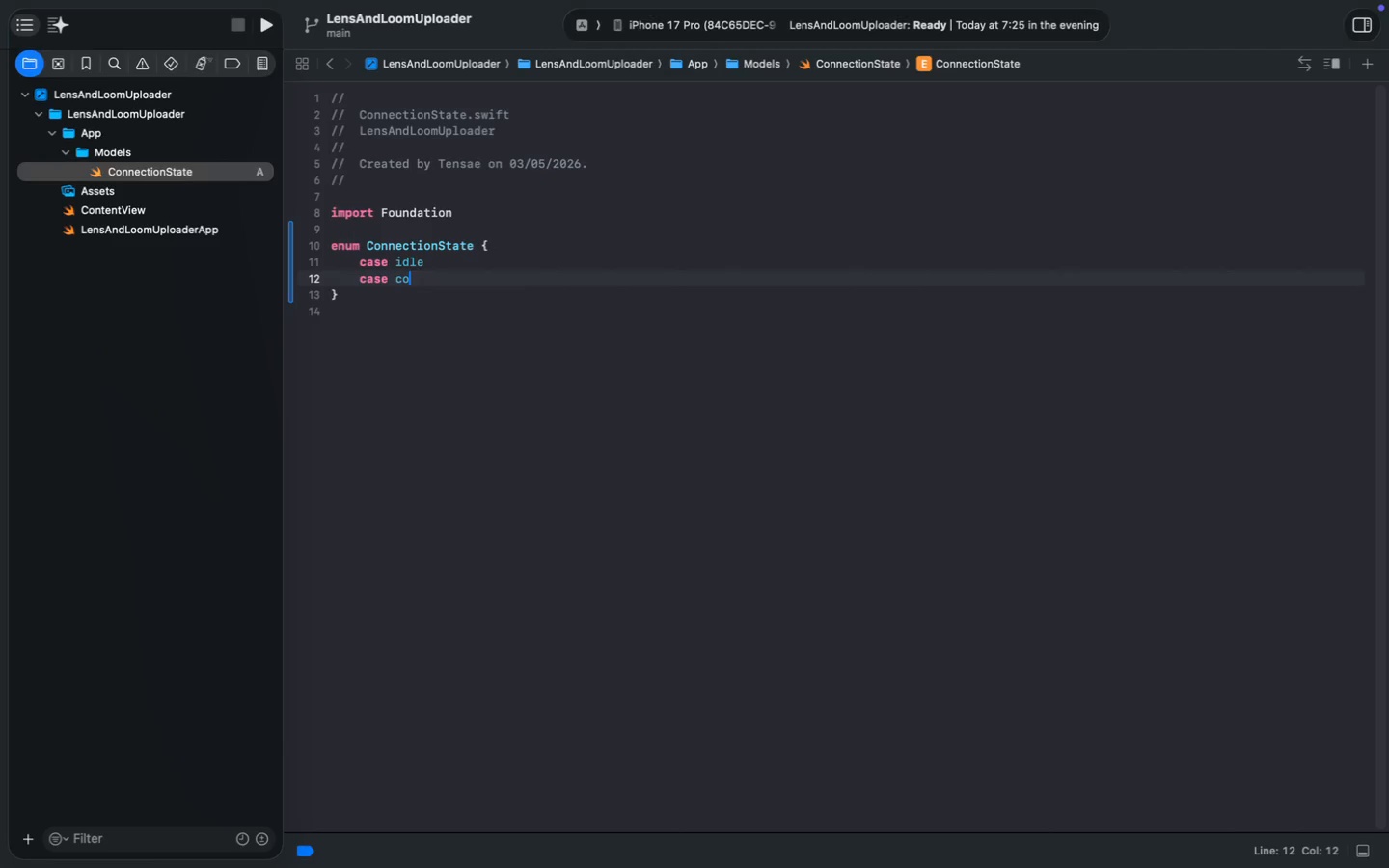 
type(ca)
key(Backspace)
type(ase connecting)
 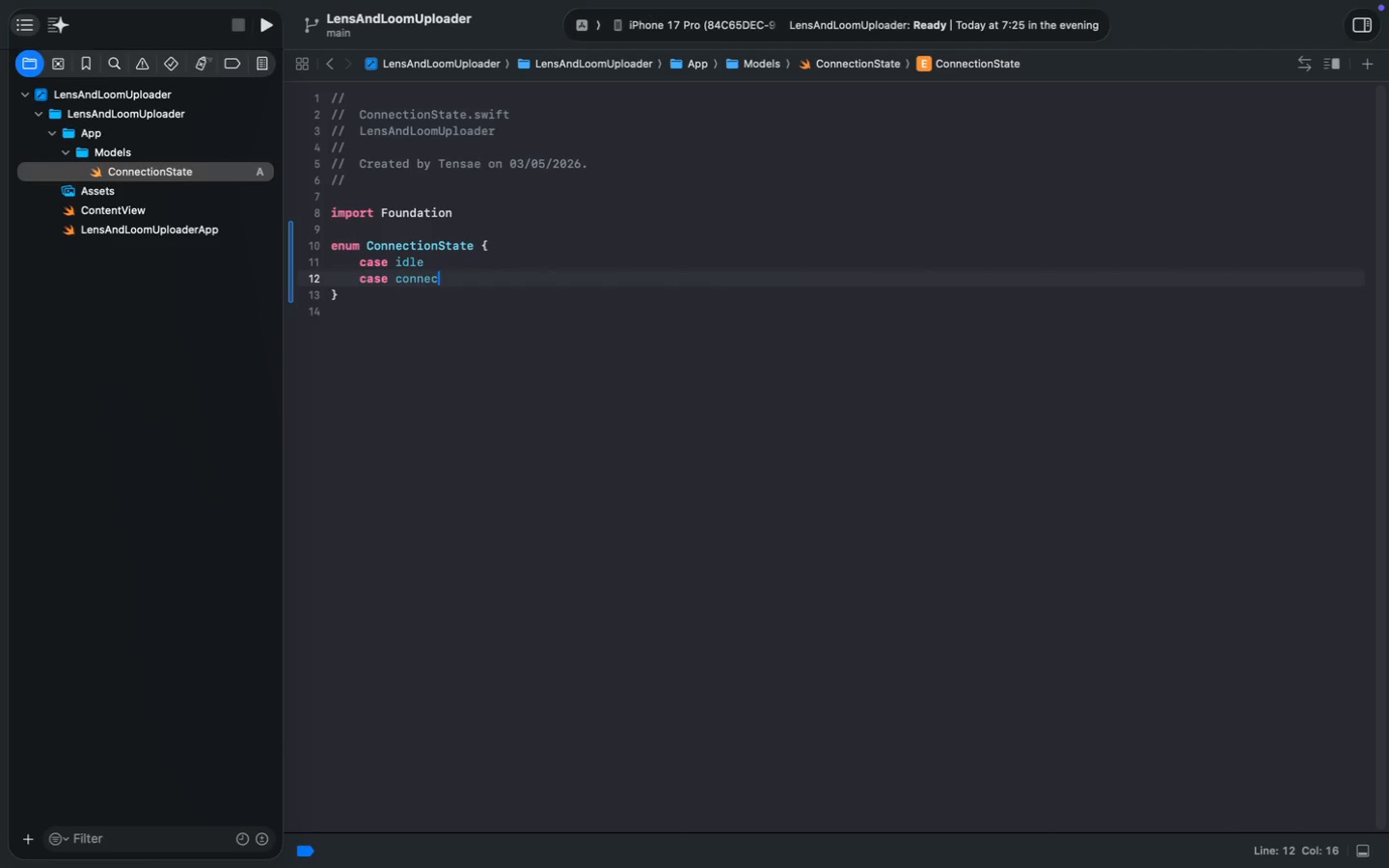 
key(Enter)
 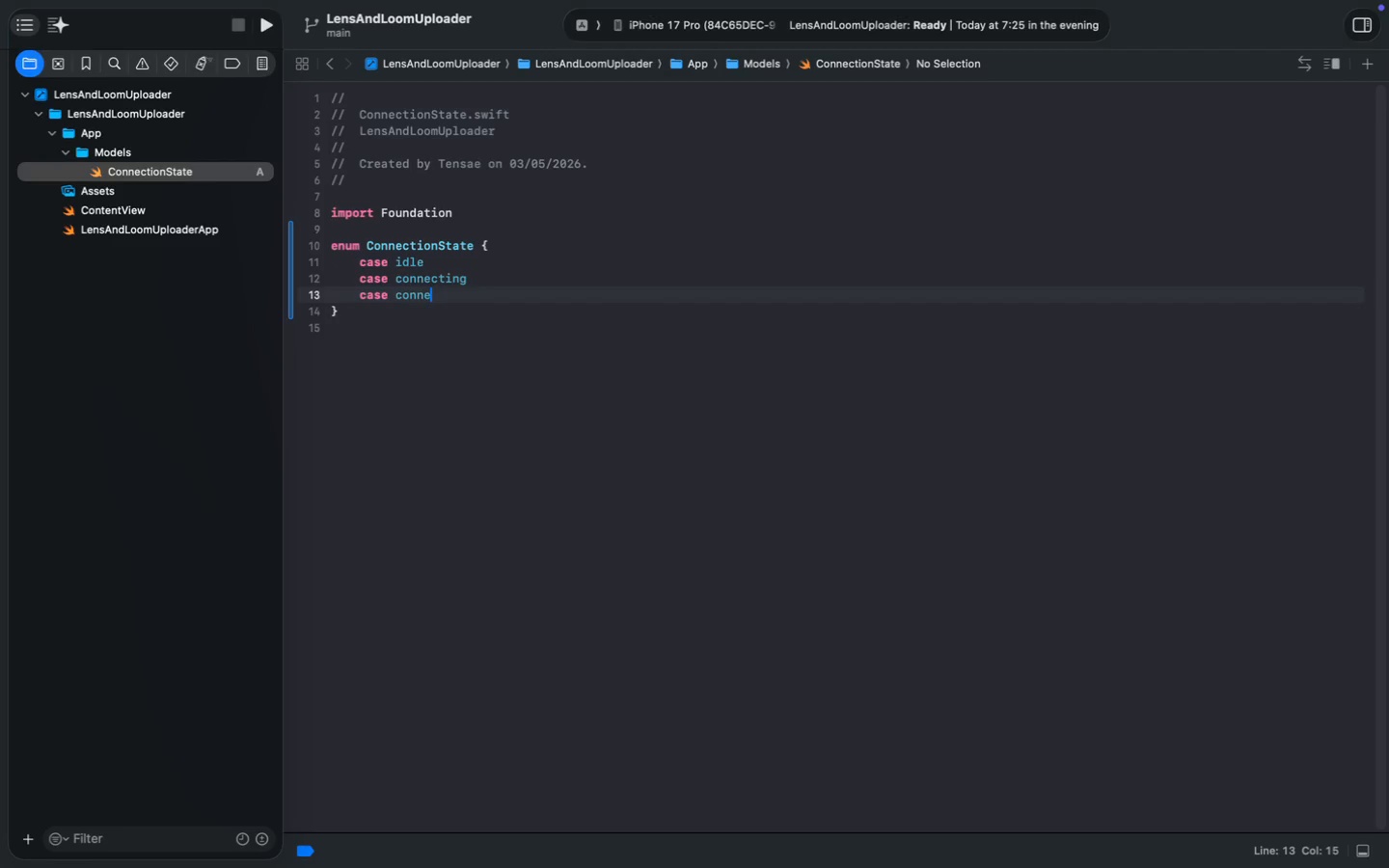 
type(case connected)
 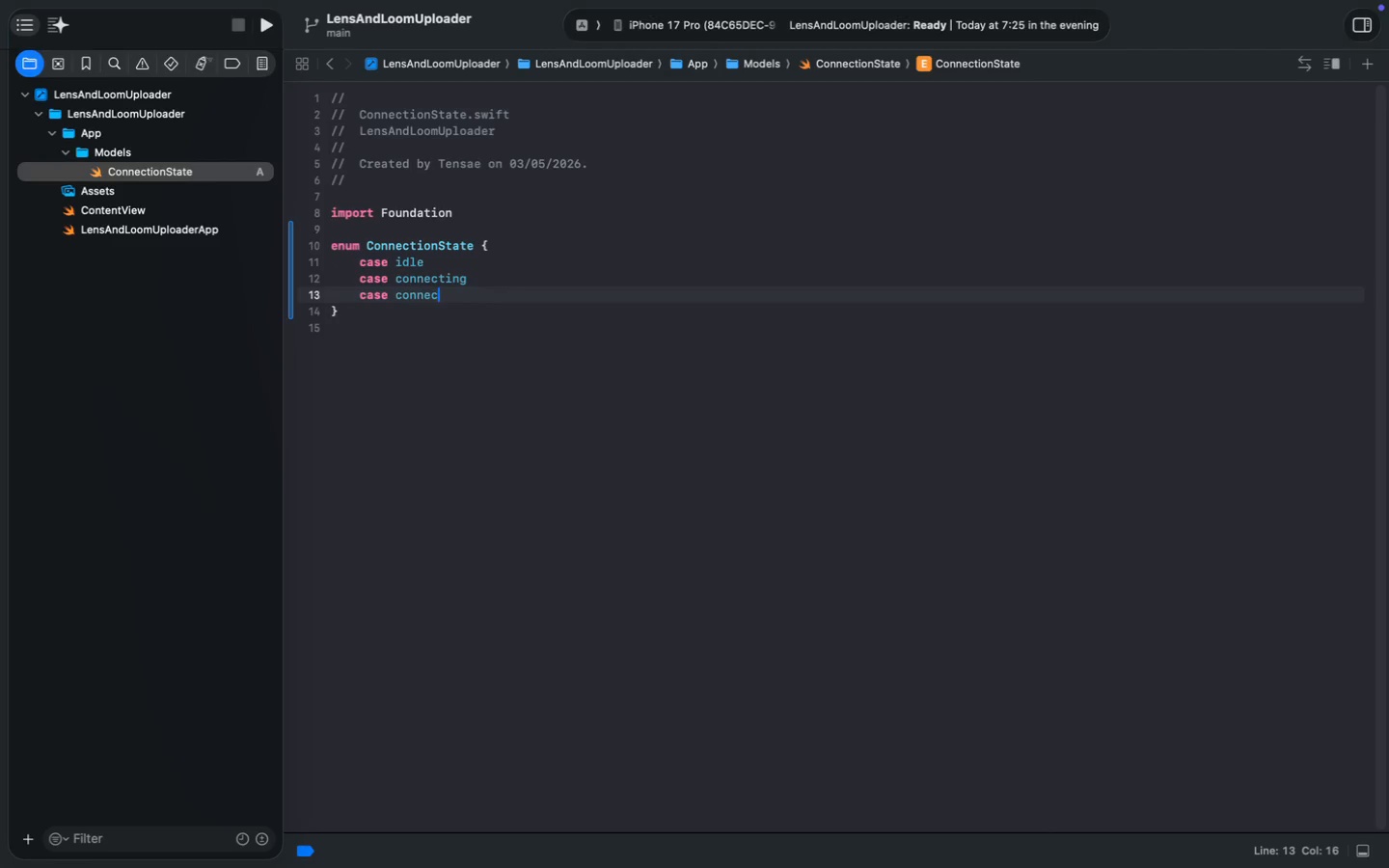 
key(Enter)
 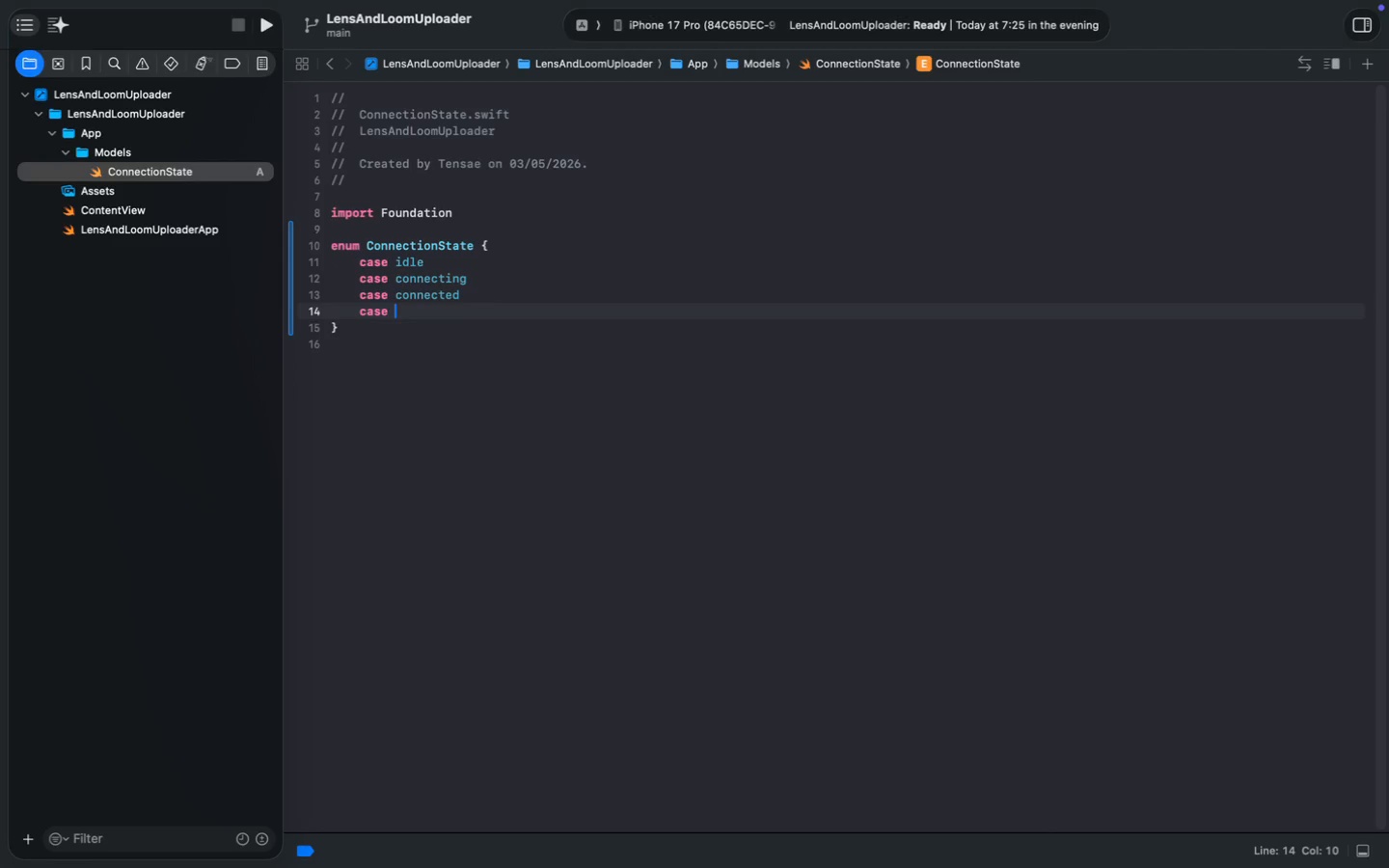 
type(case failed(String)
key(Escape)
 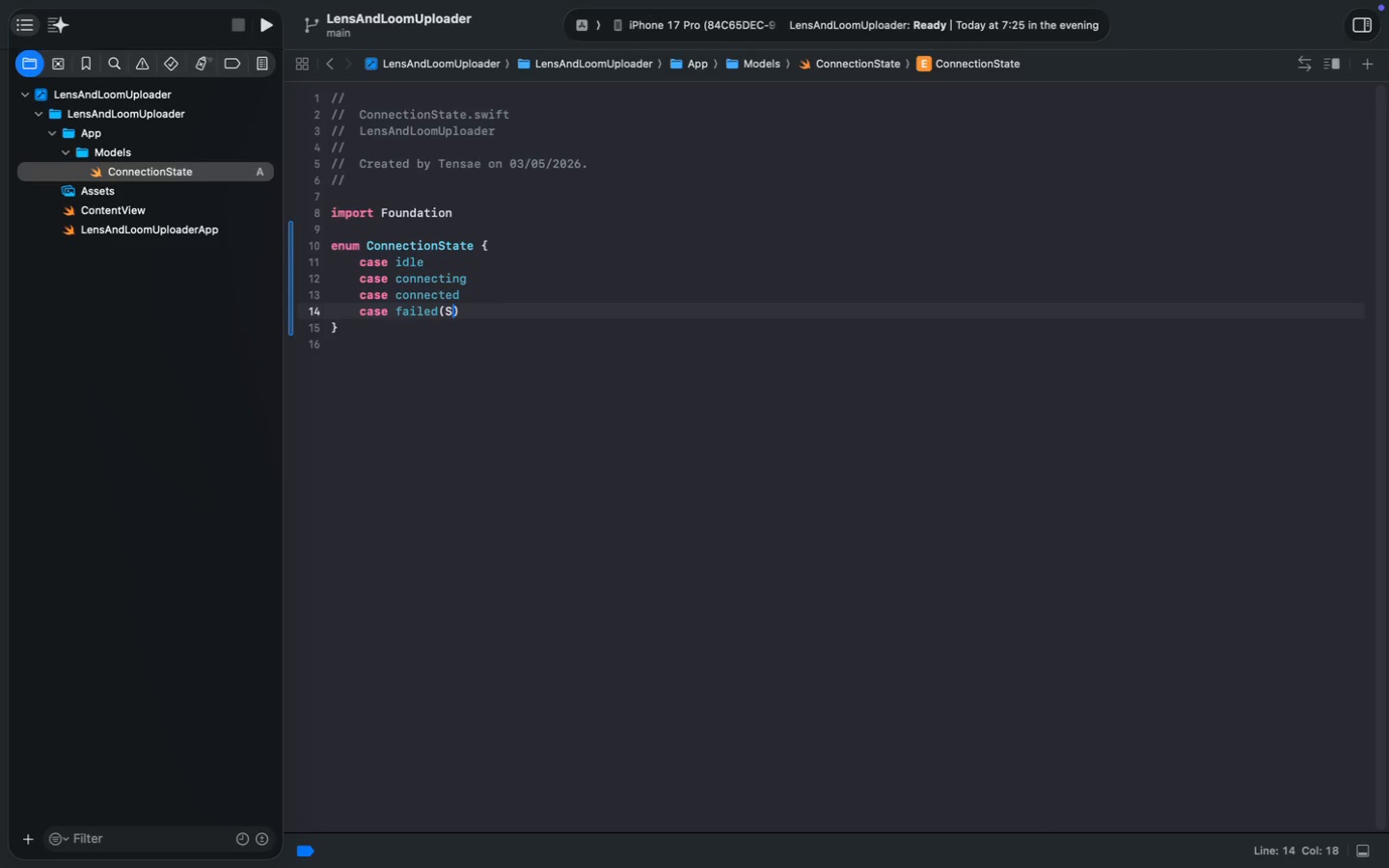 
key(Meta+ArrowRight)
 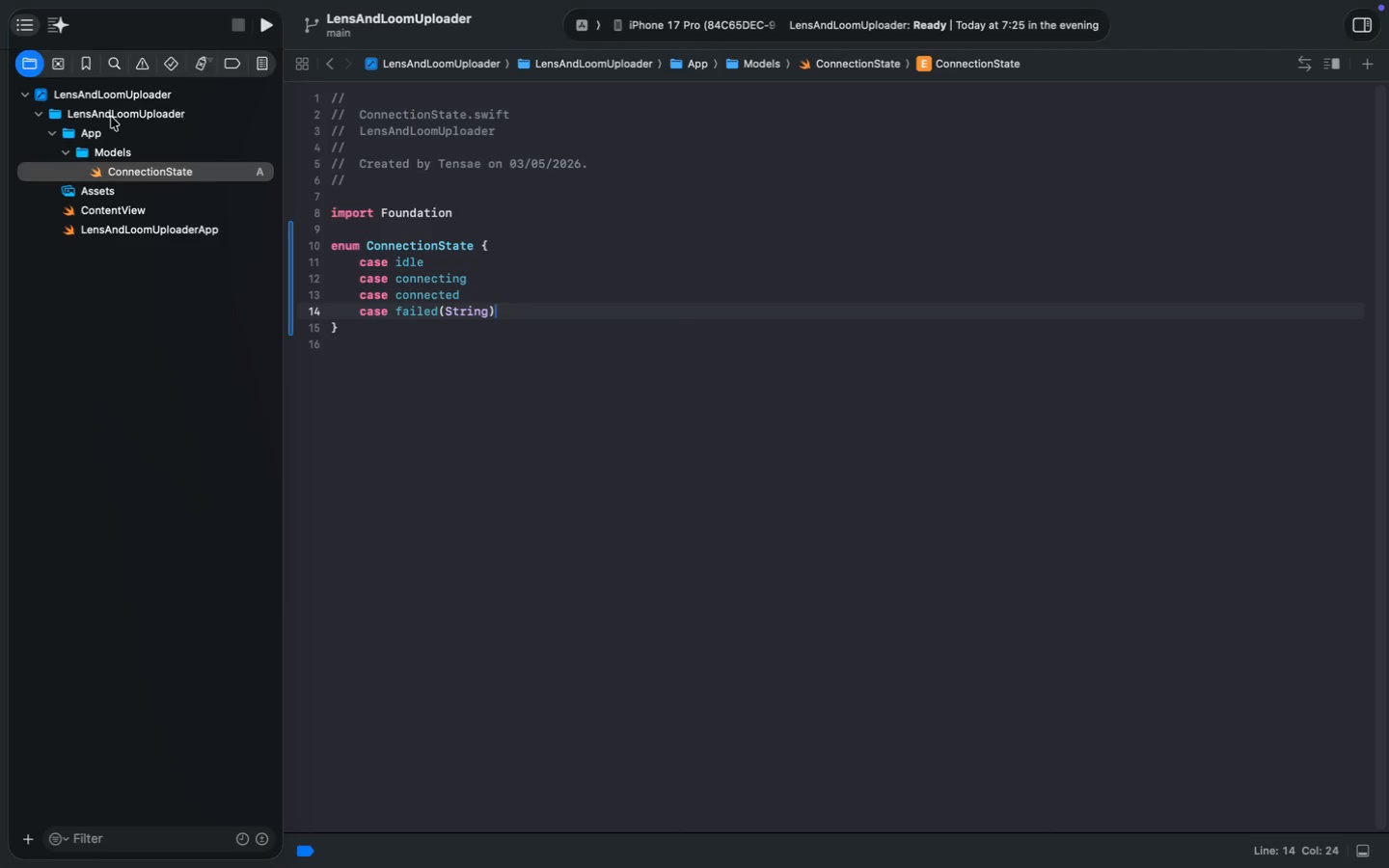 
right_click([78, 135])
 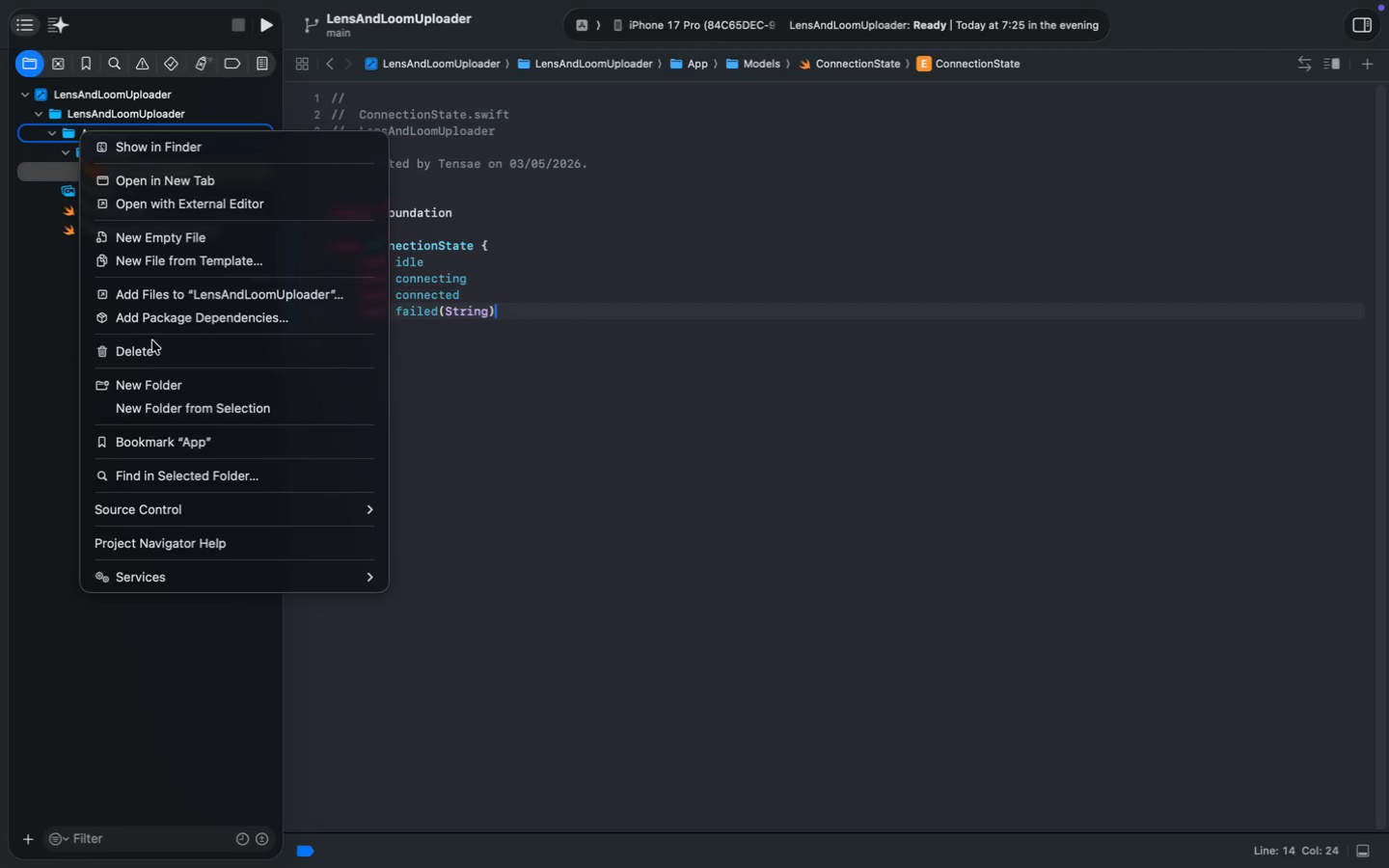 
left_click([162, 379])
 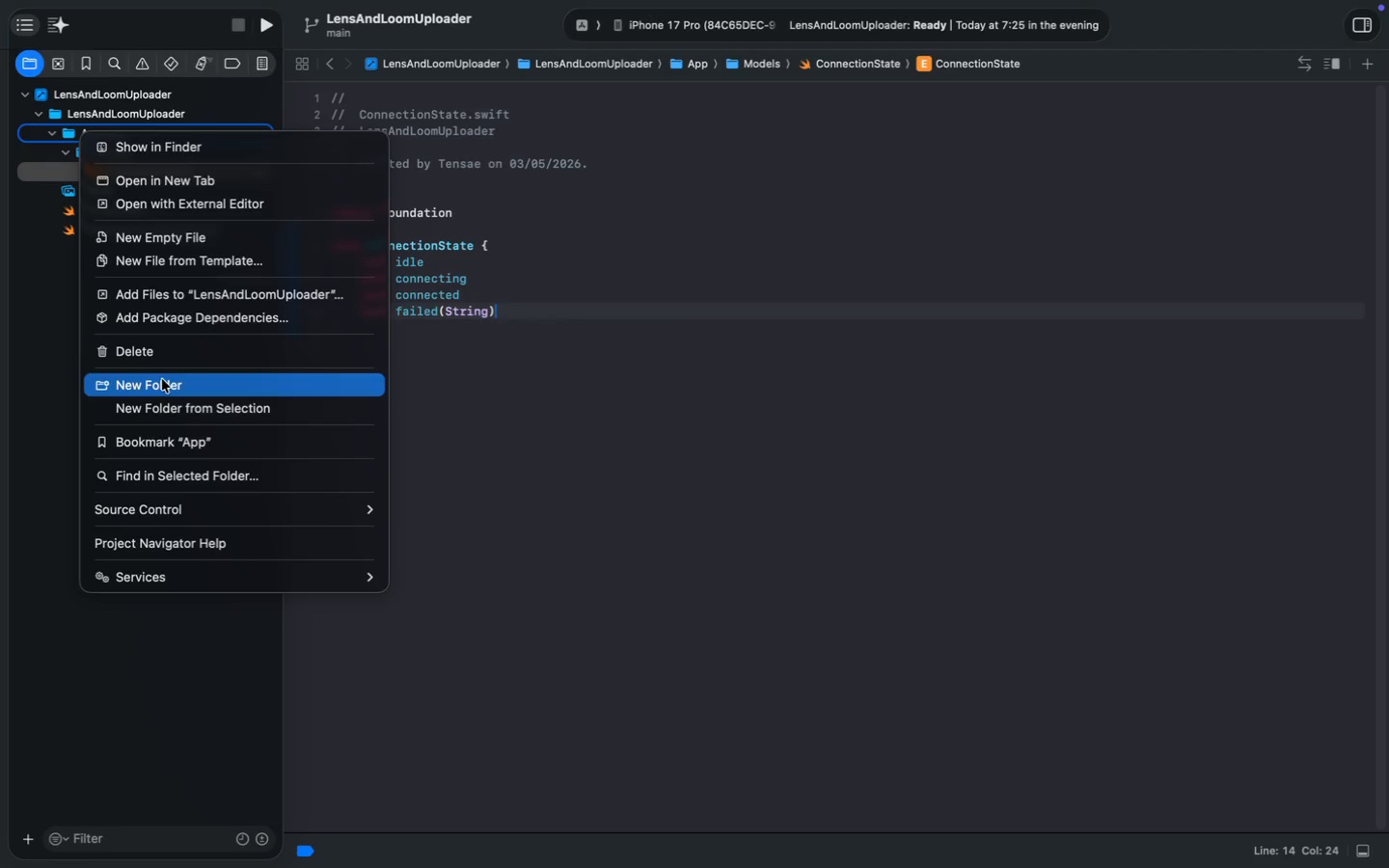 
type(Services)
 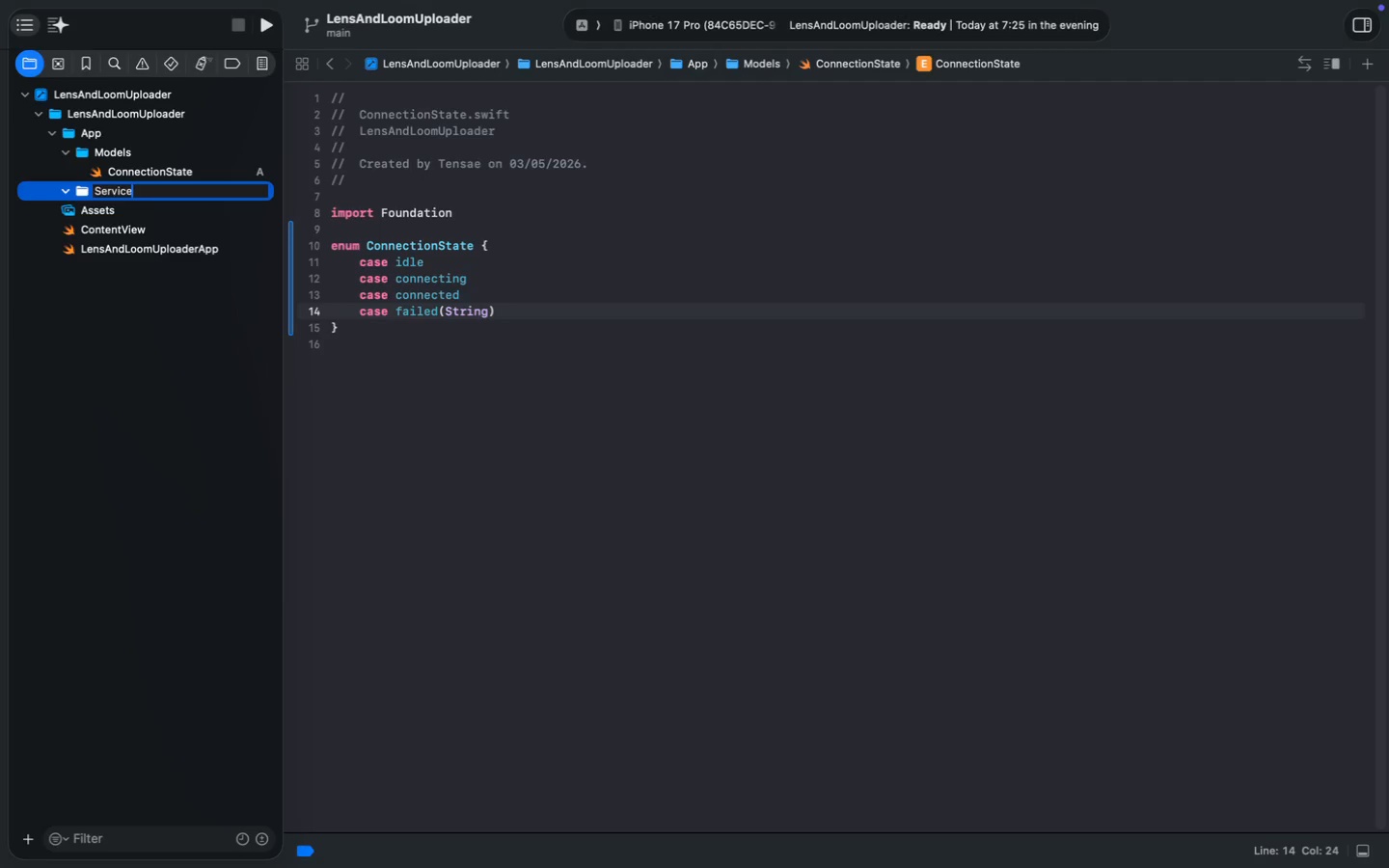 
key(Enter)
 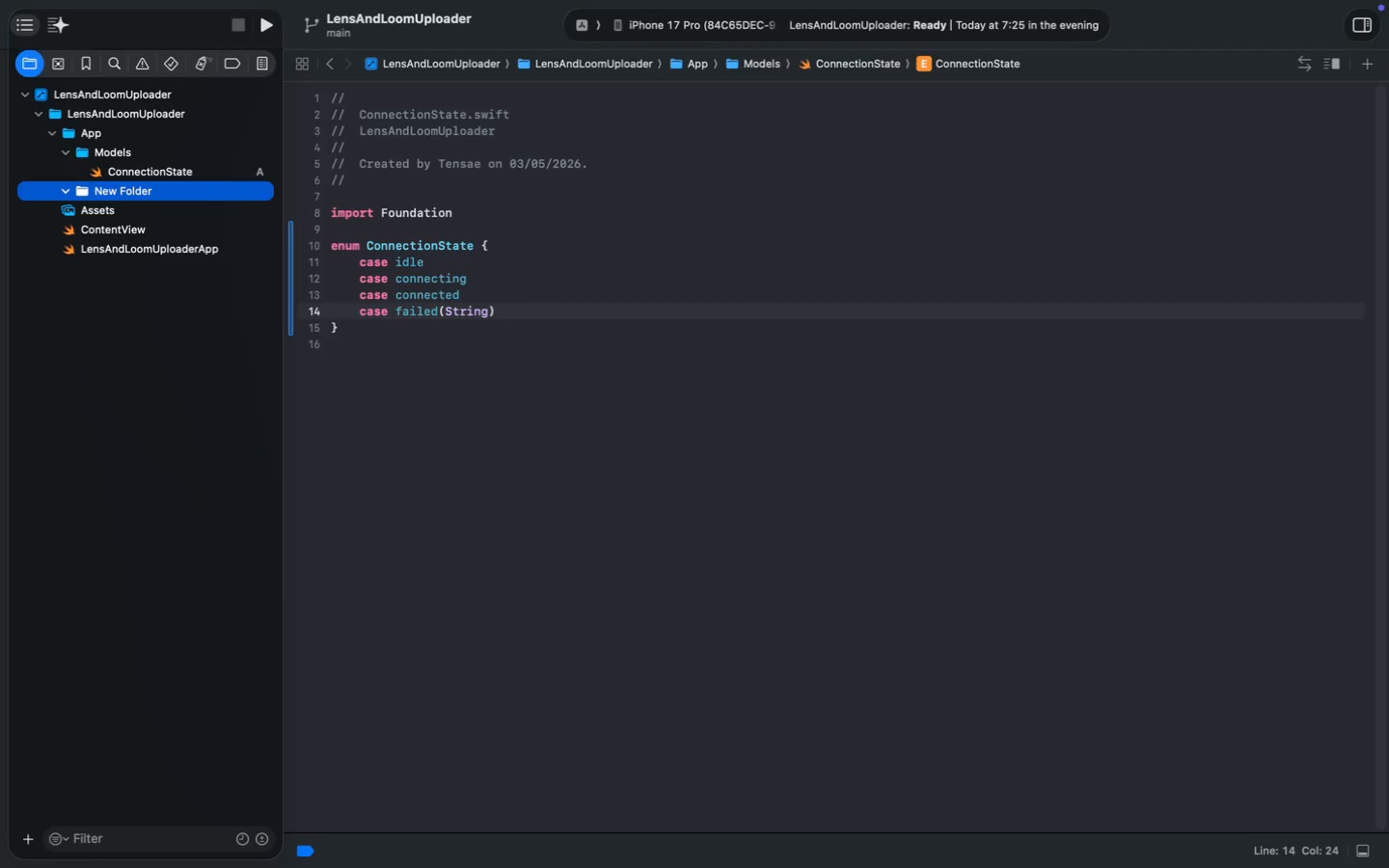 
key(Meta+M)
 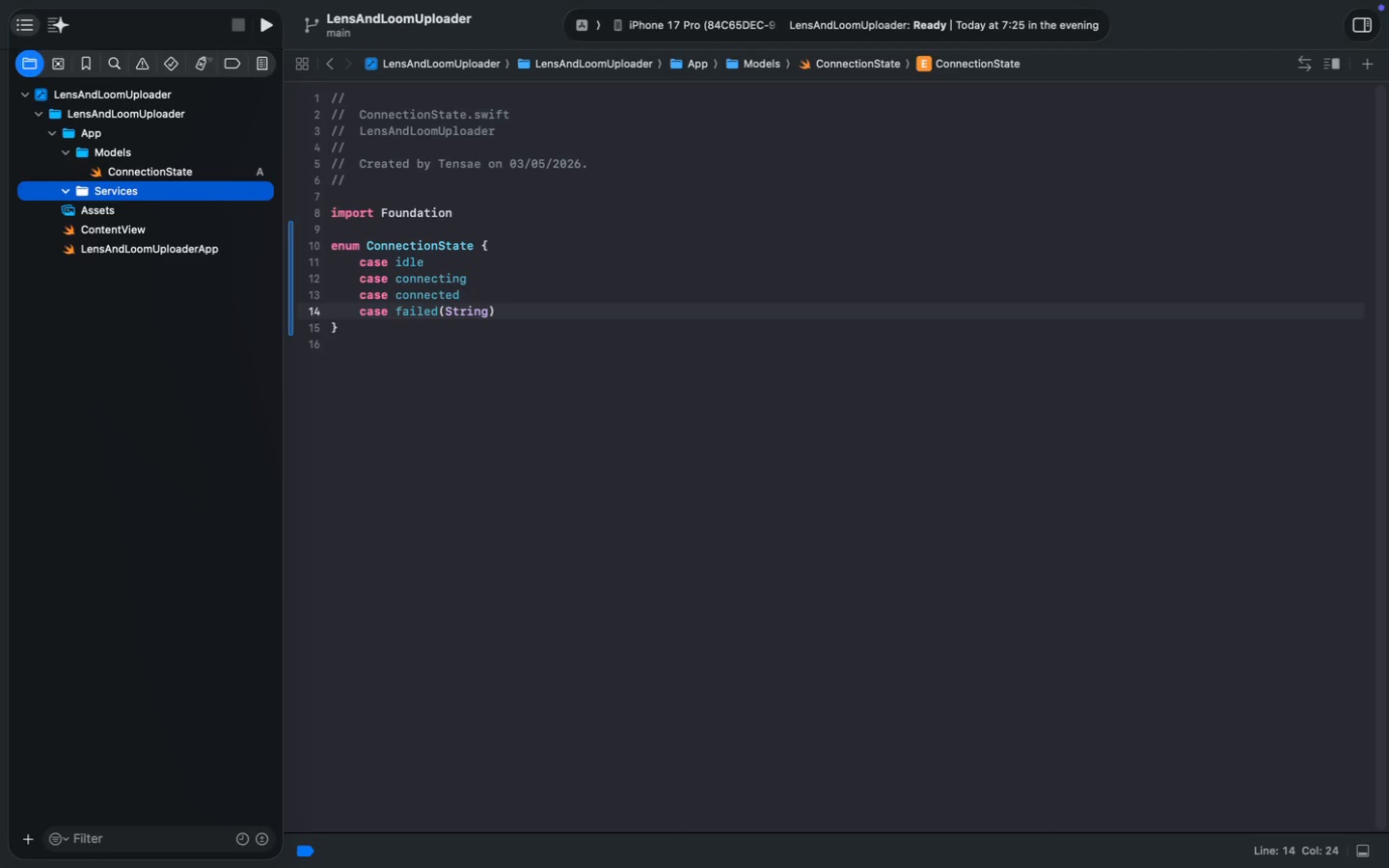 
key(Meta+N)
 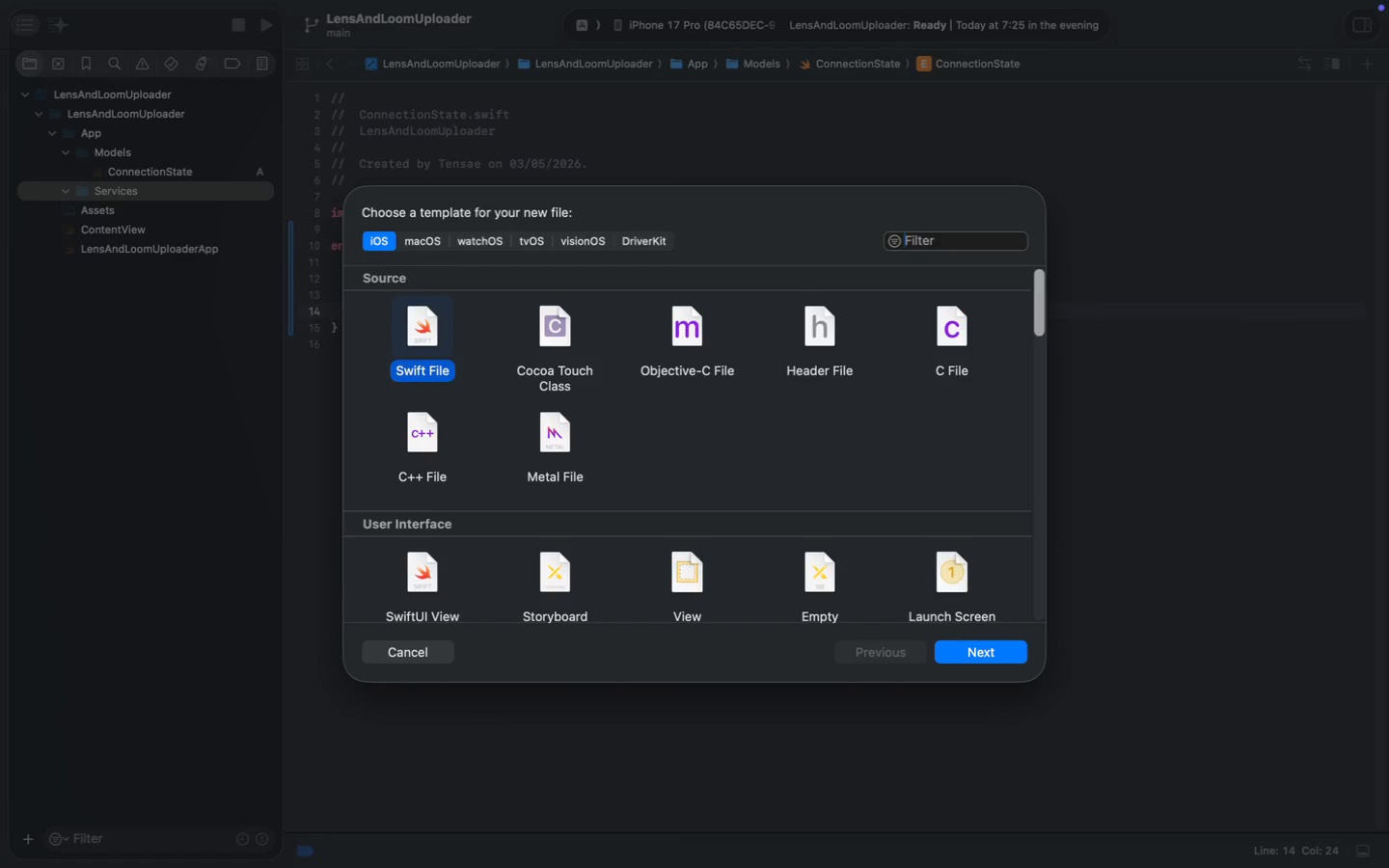 
key(Enter)
 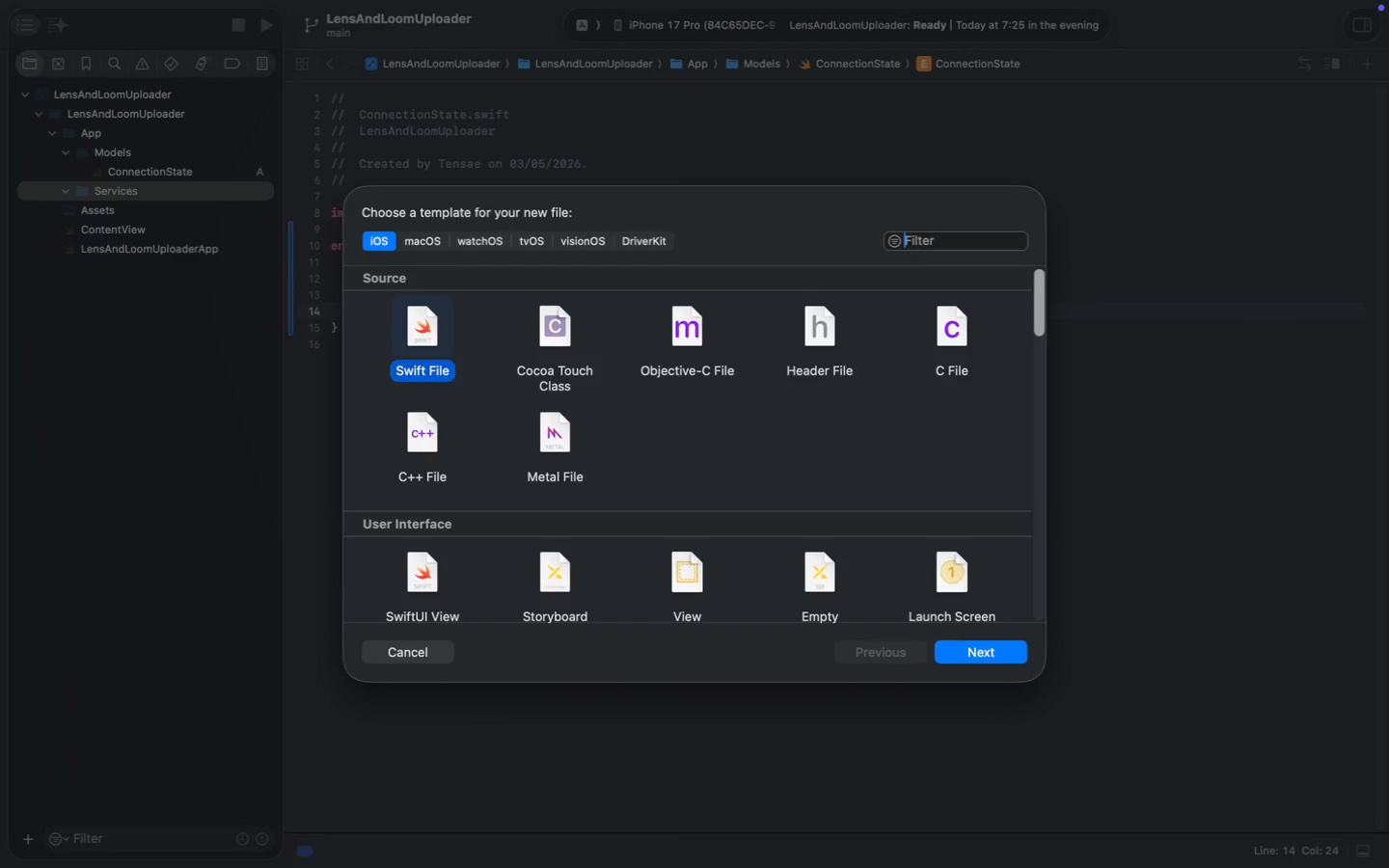 
type(LoggingService,)
key(Backspace)
 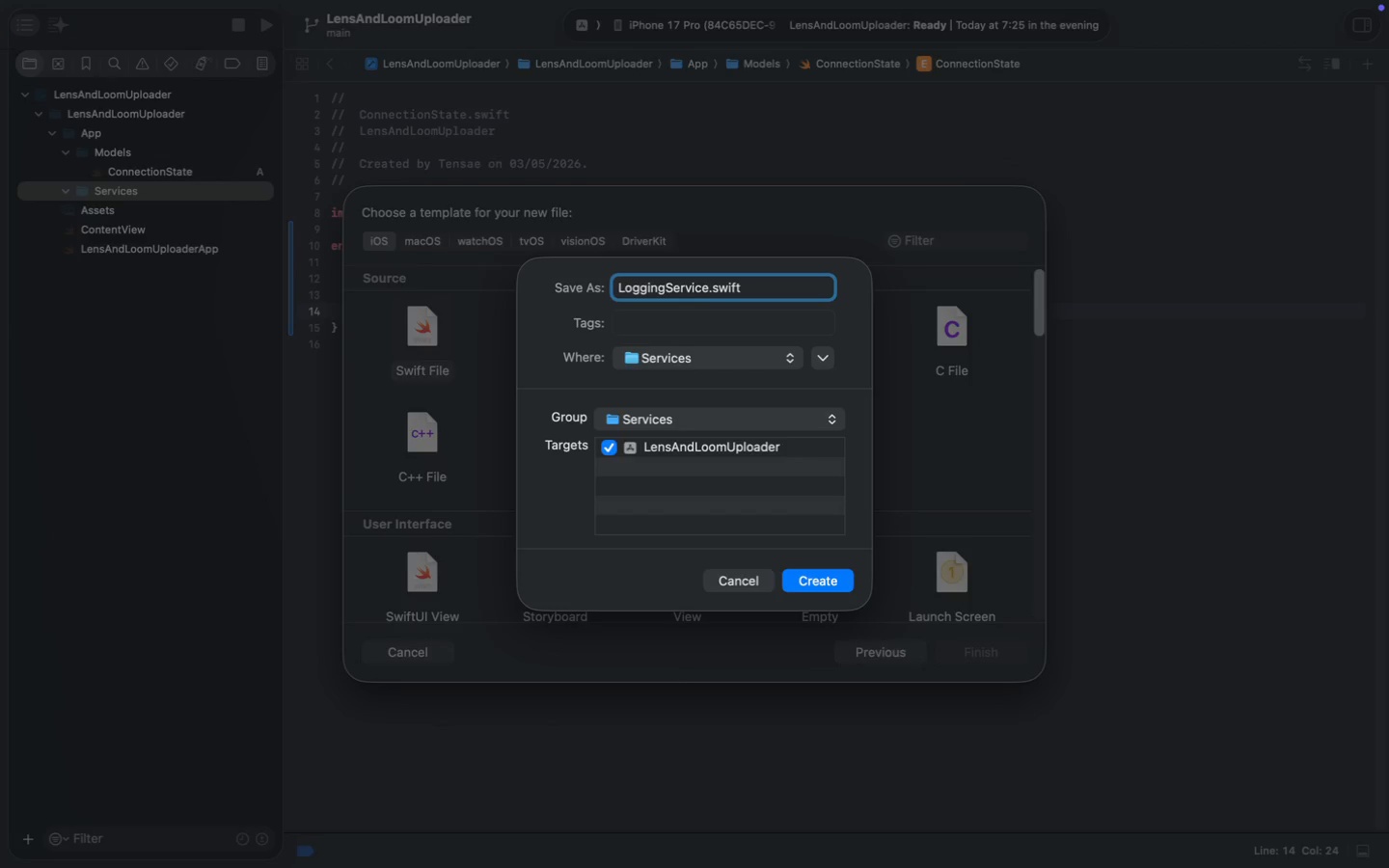 
key(Enter)
 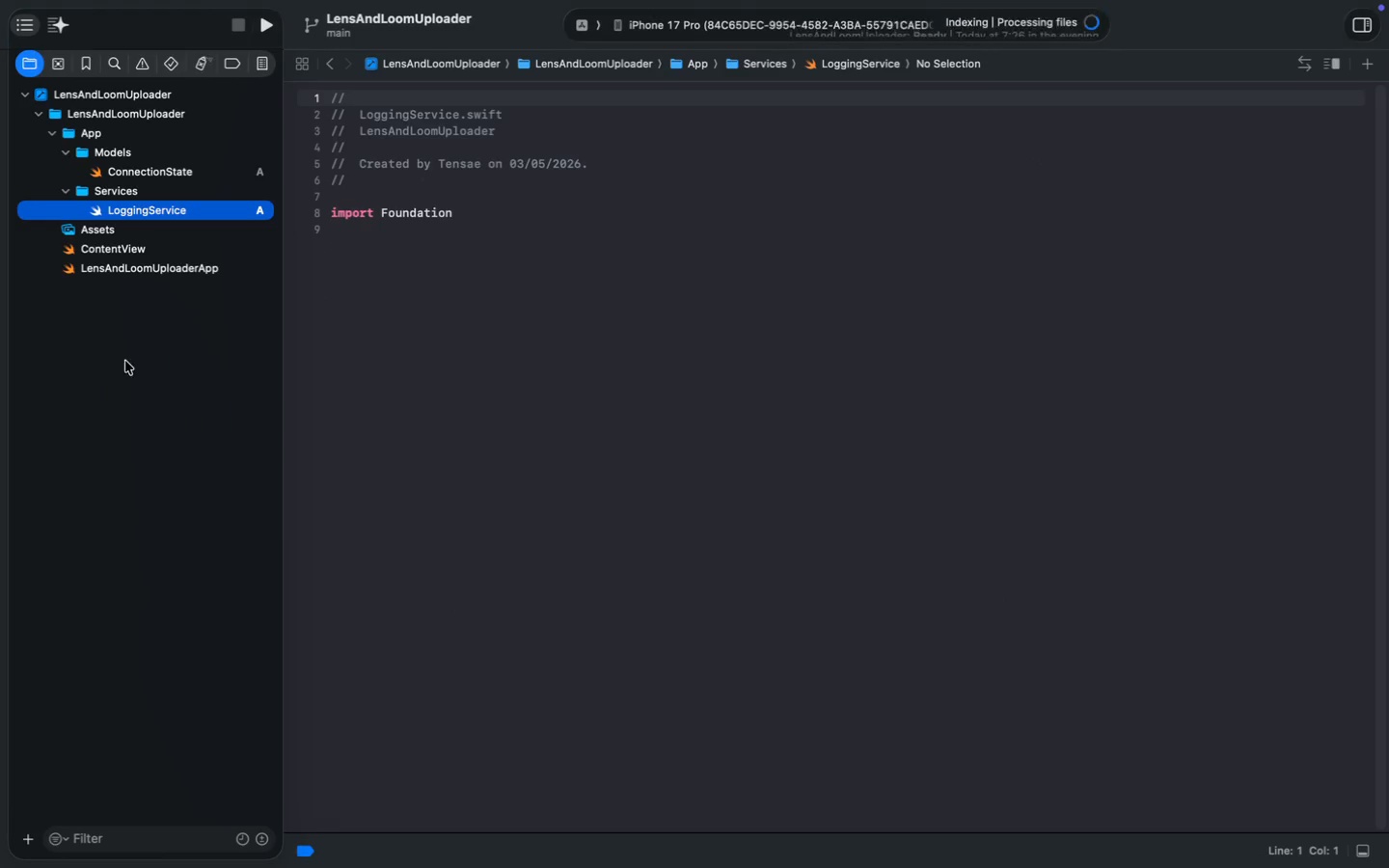 
wait(7.72)
 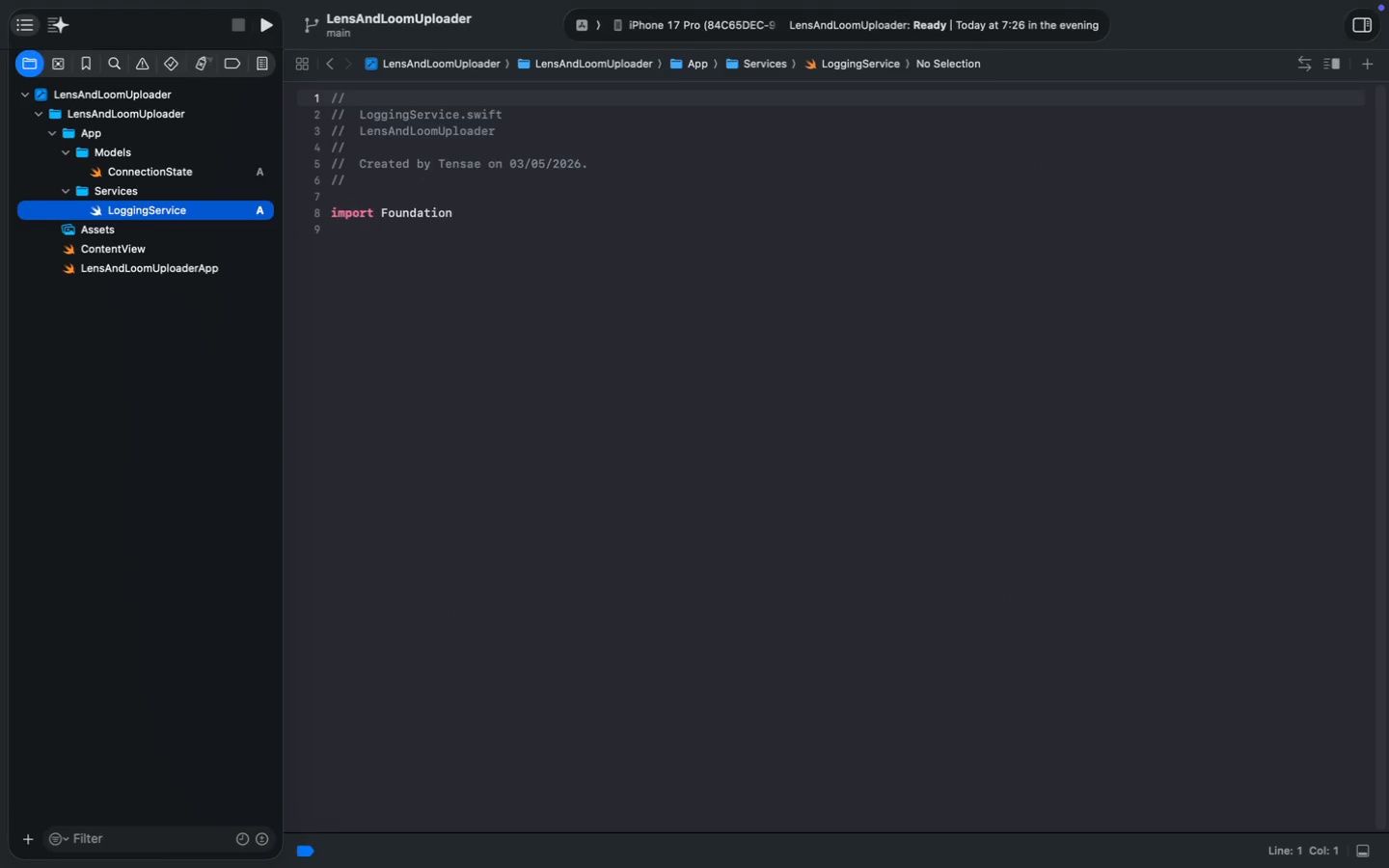 
left_click([471, 226])
 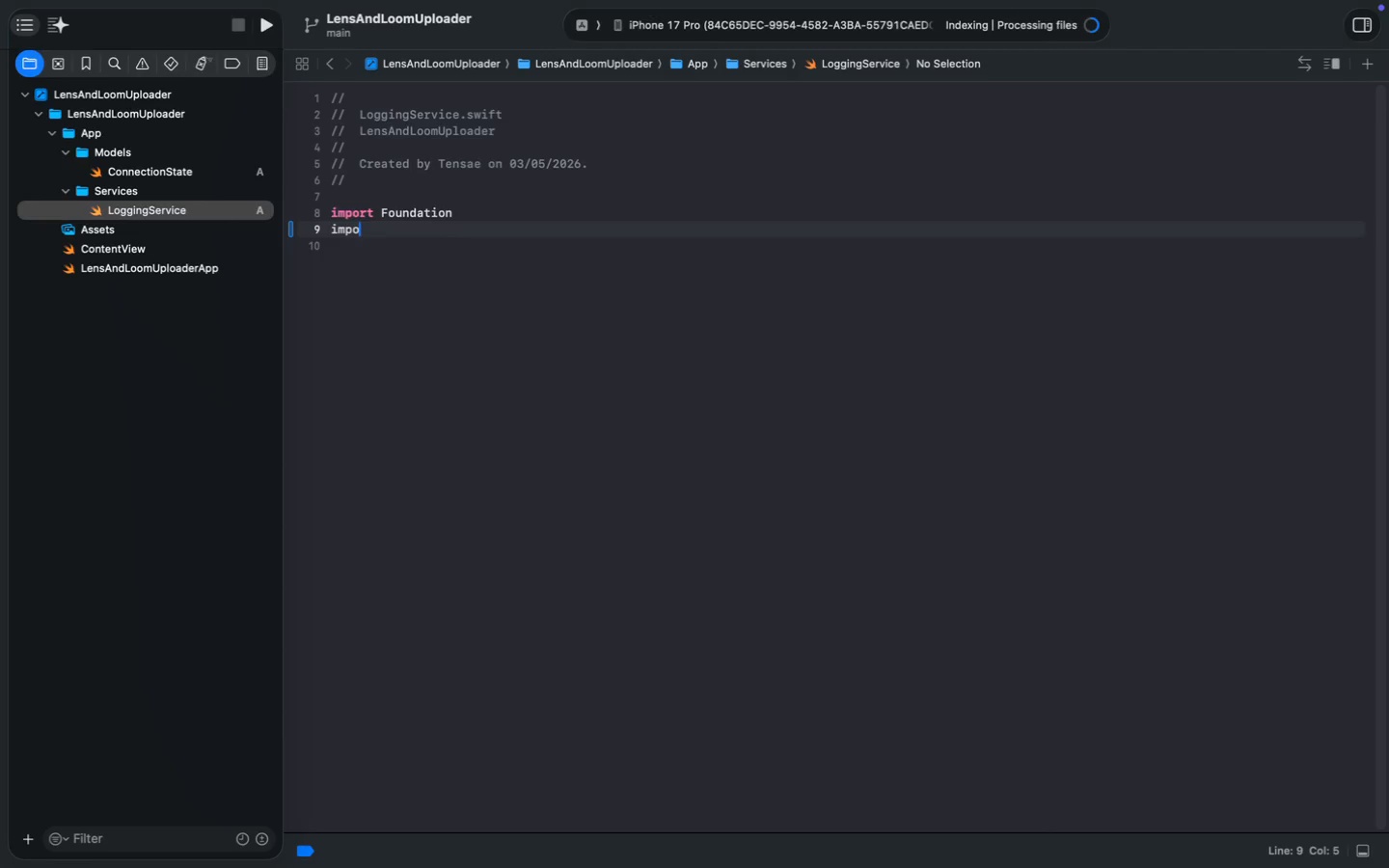 
type(import OSLog)
key(Escape)
 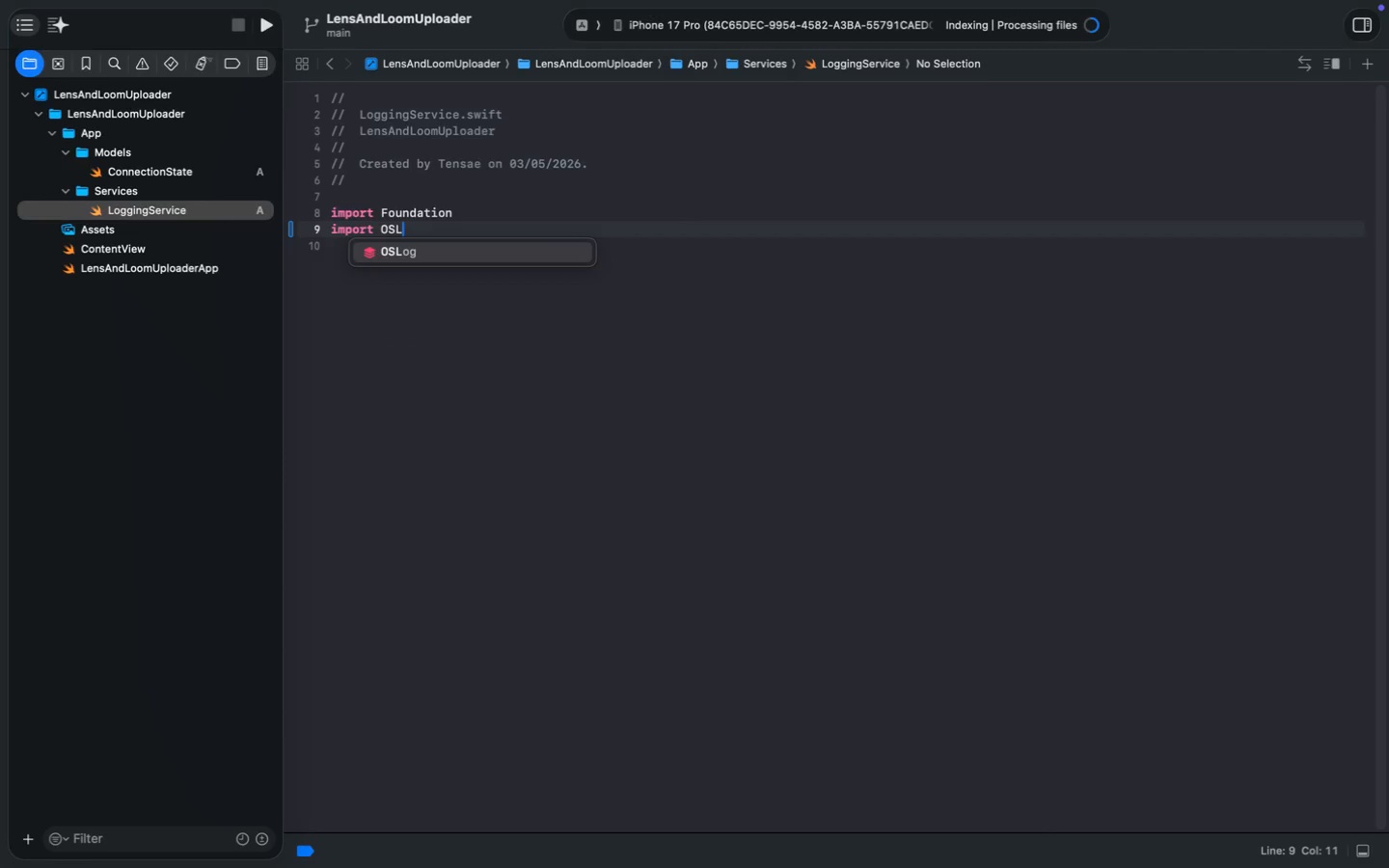 
 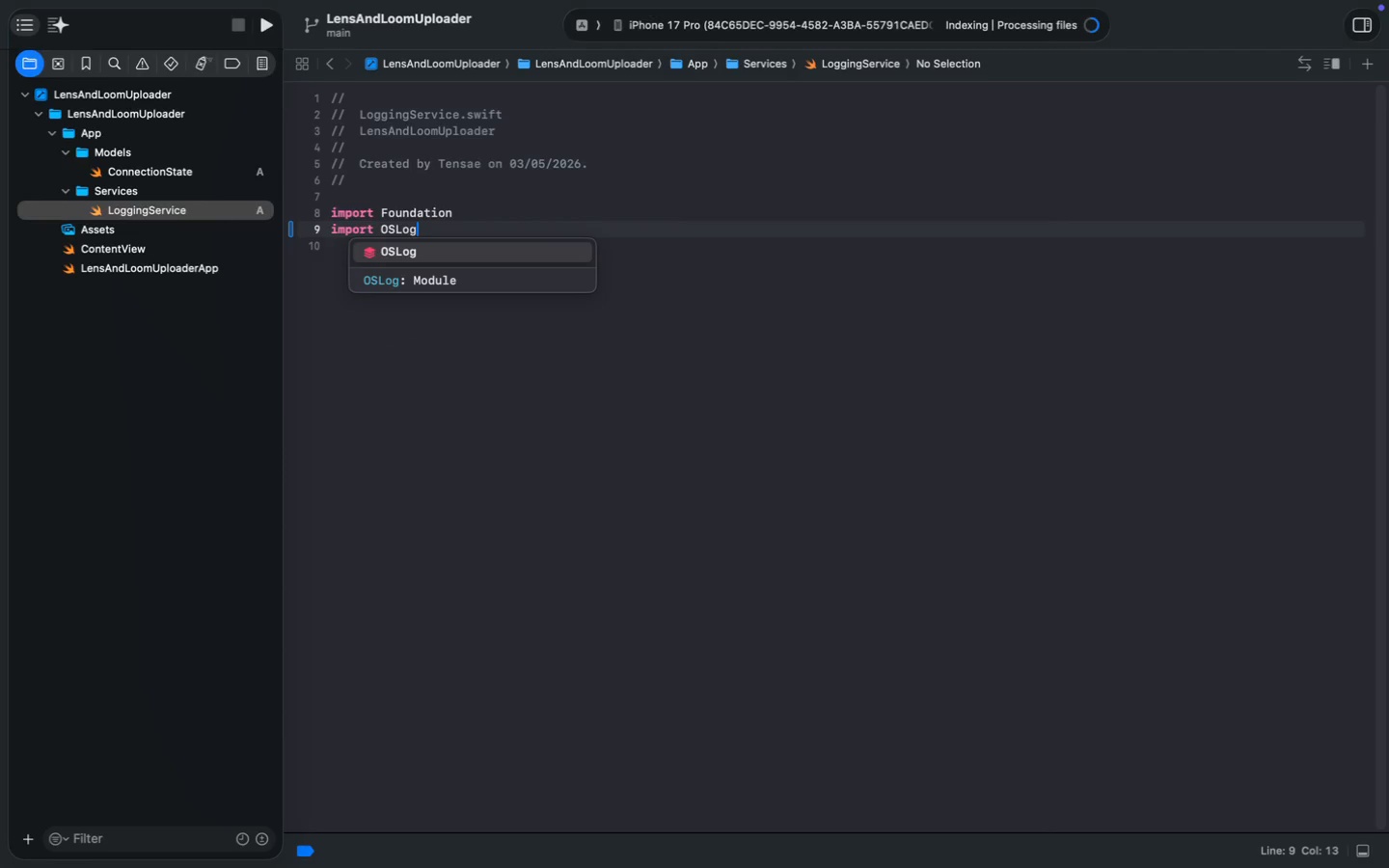 
key(Enter)
 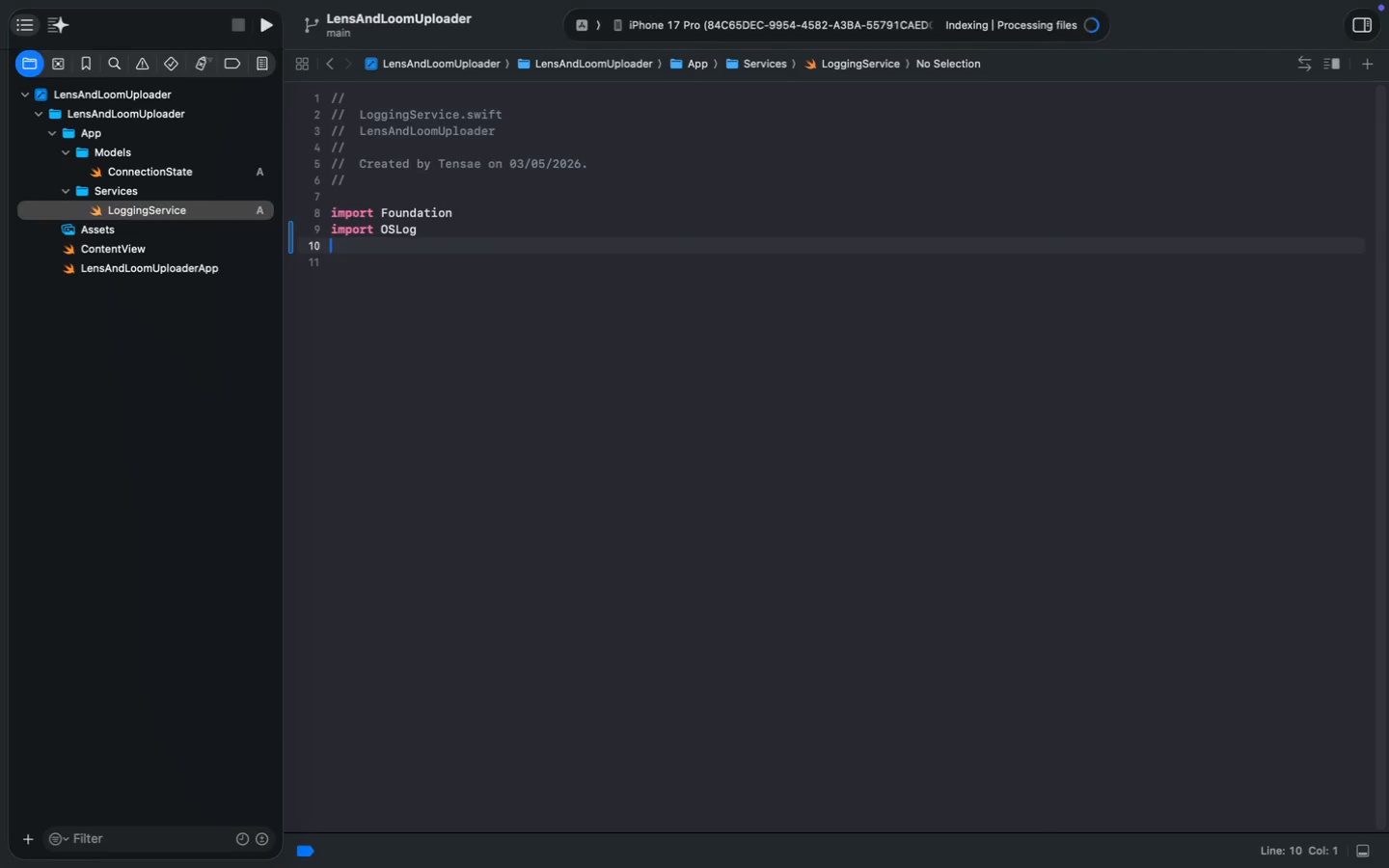 
key(Enter)
 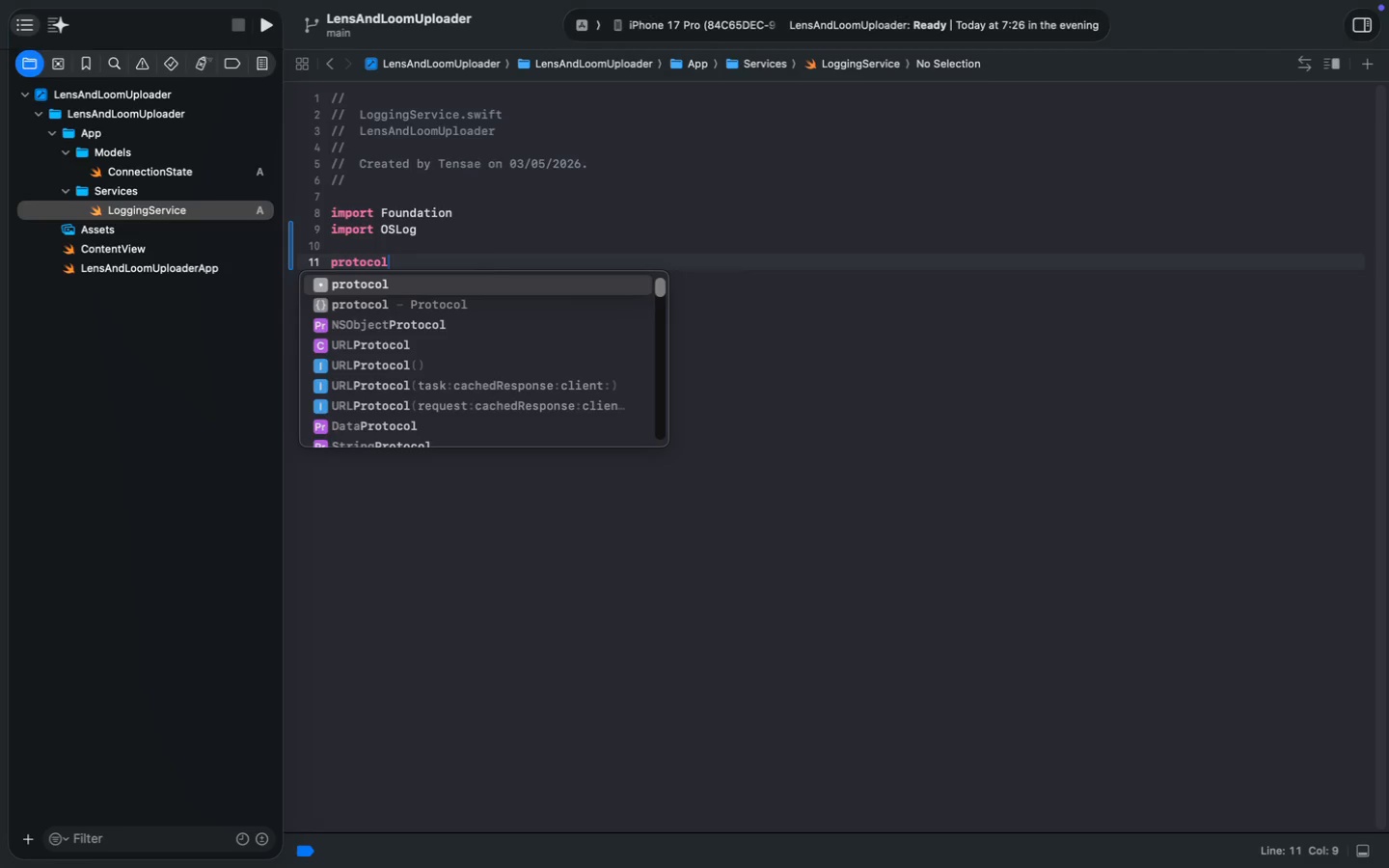 
type(protocol Lo)
key(Tab)
key(Escape)
key(Backspace)
key(Backspace)
 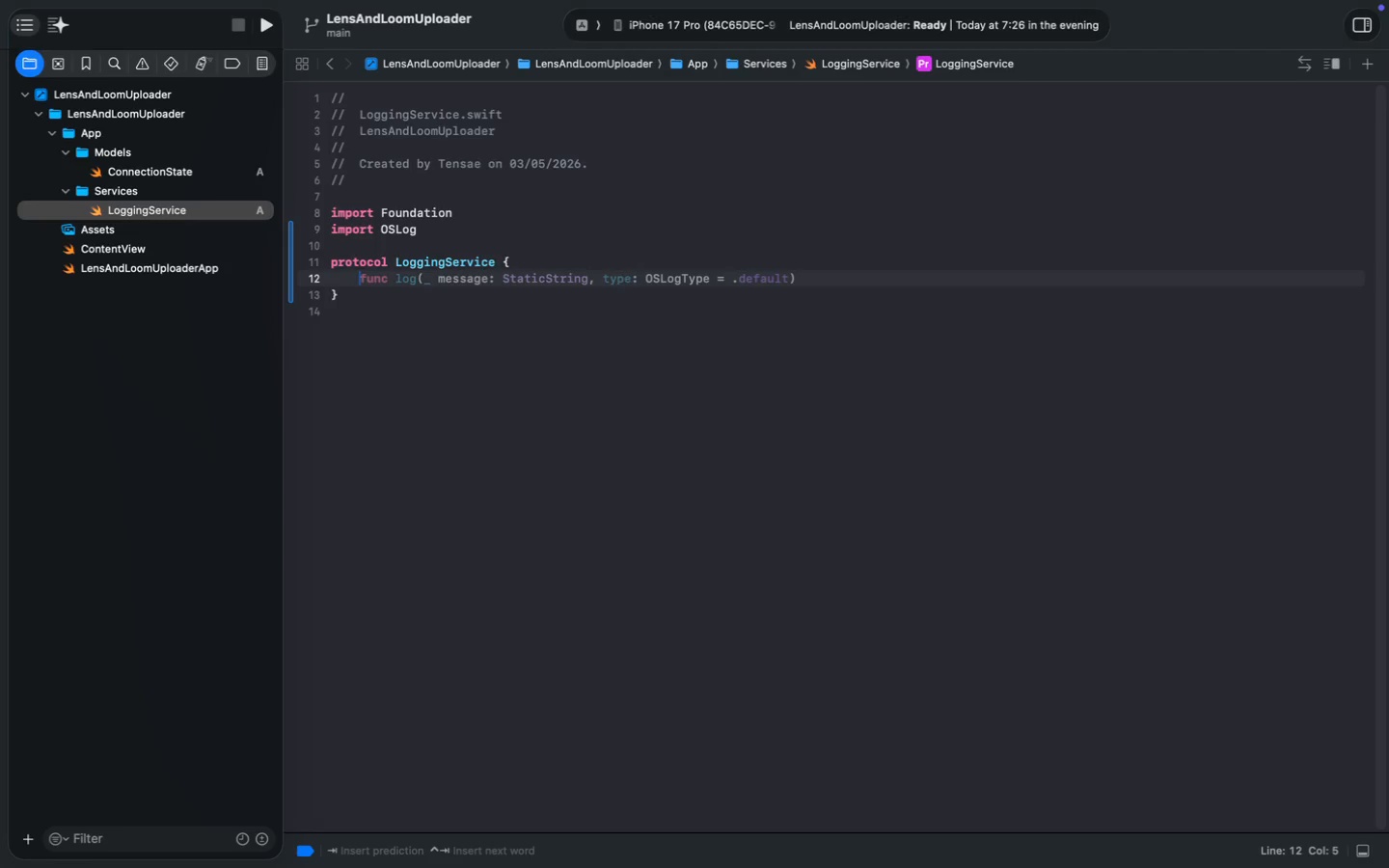 
key(ArrowLeft)
 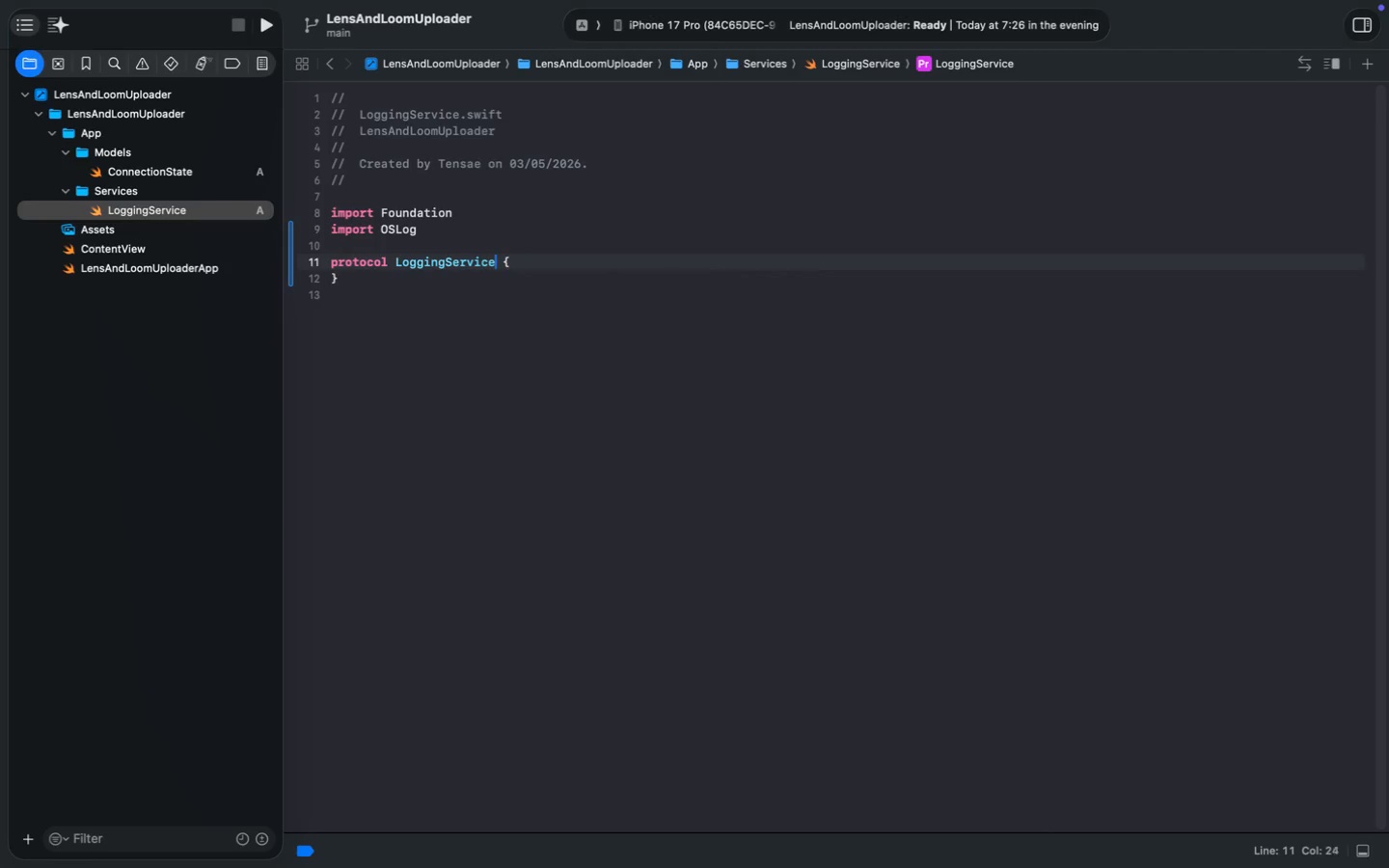 
key(ArrowLeft)
 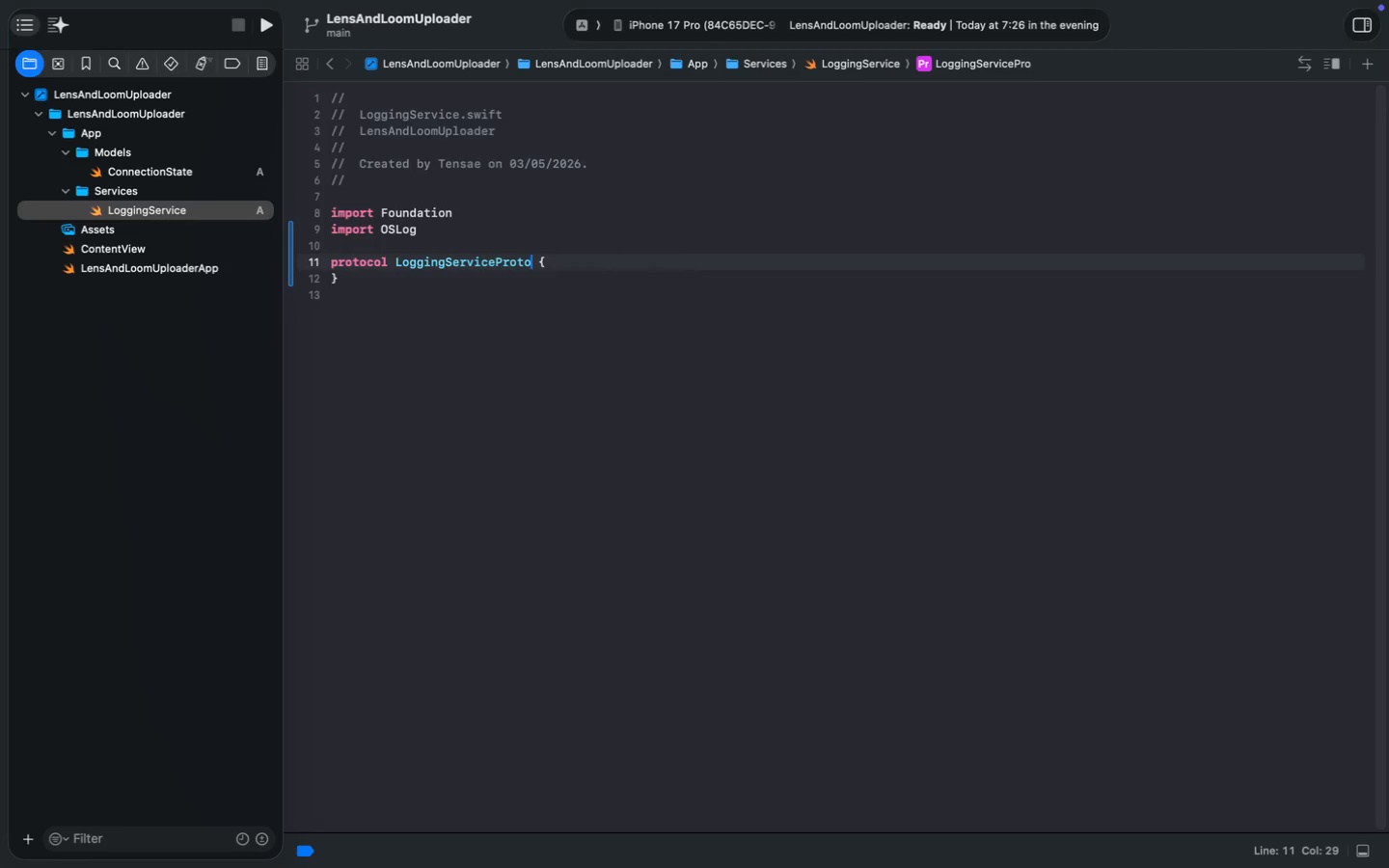 
type(Protocol)
 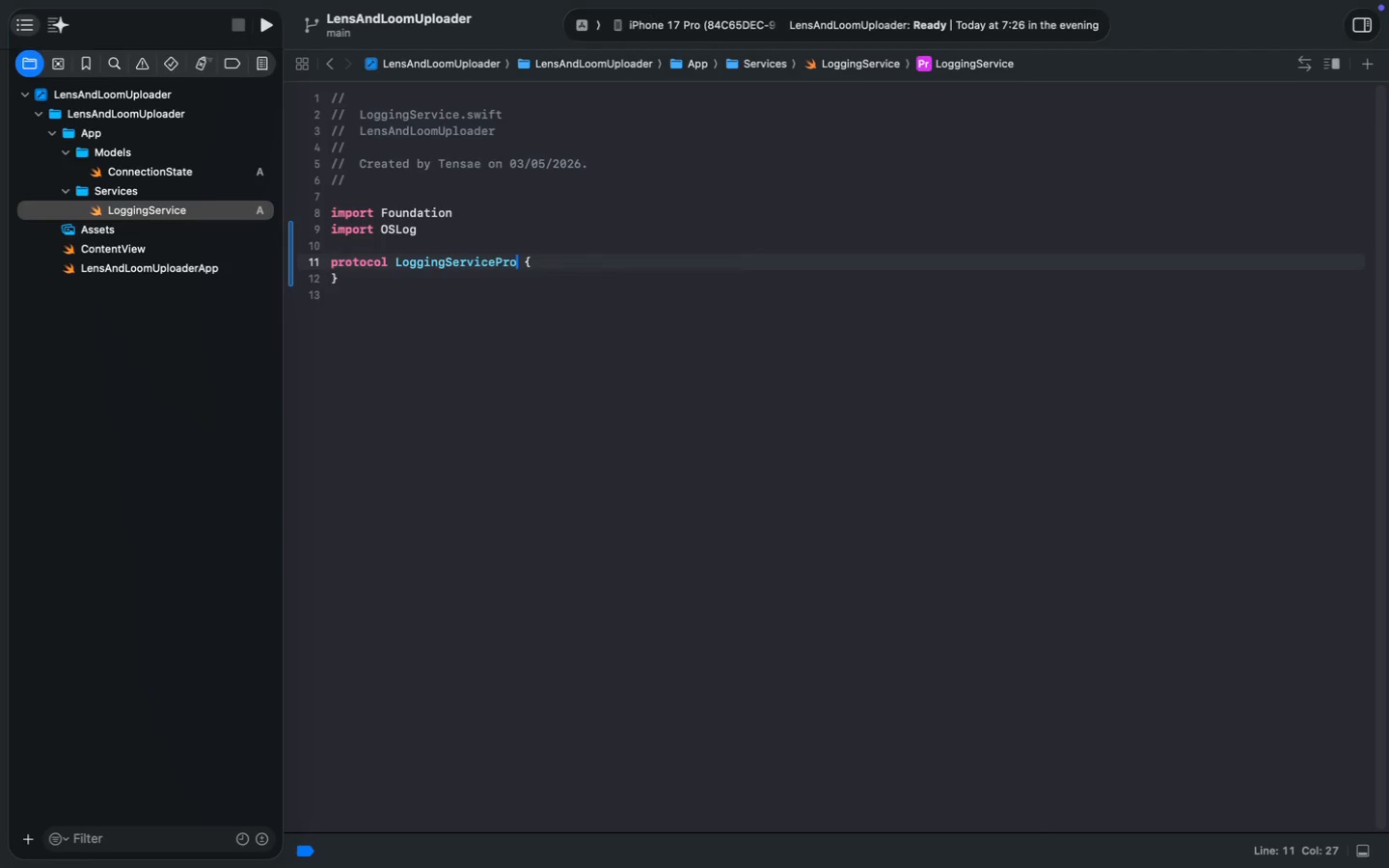 
key(Meta+MetaRight)
 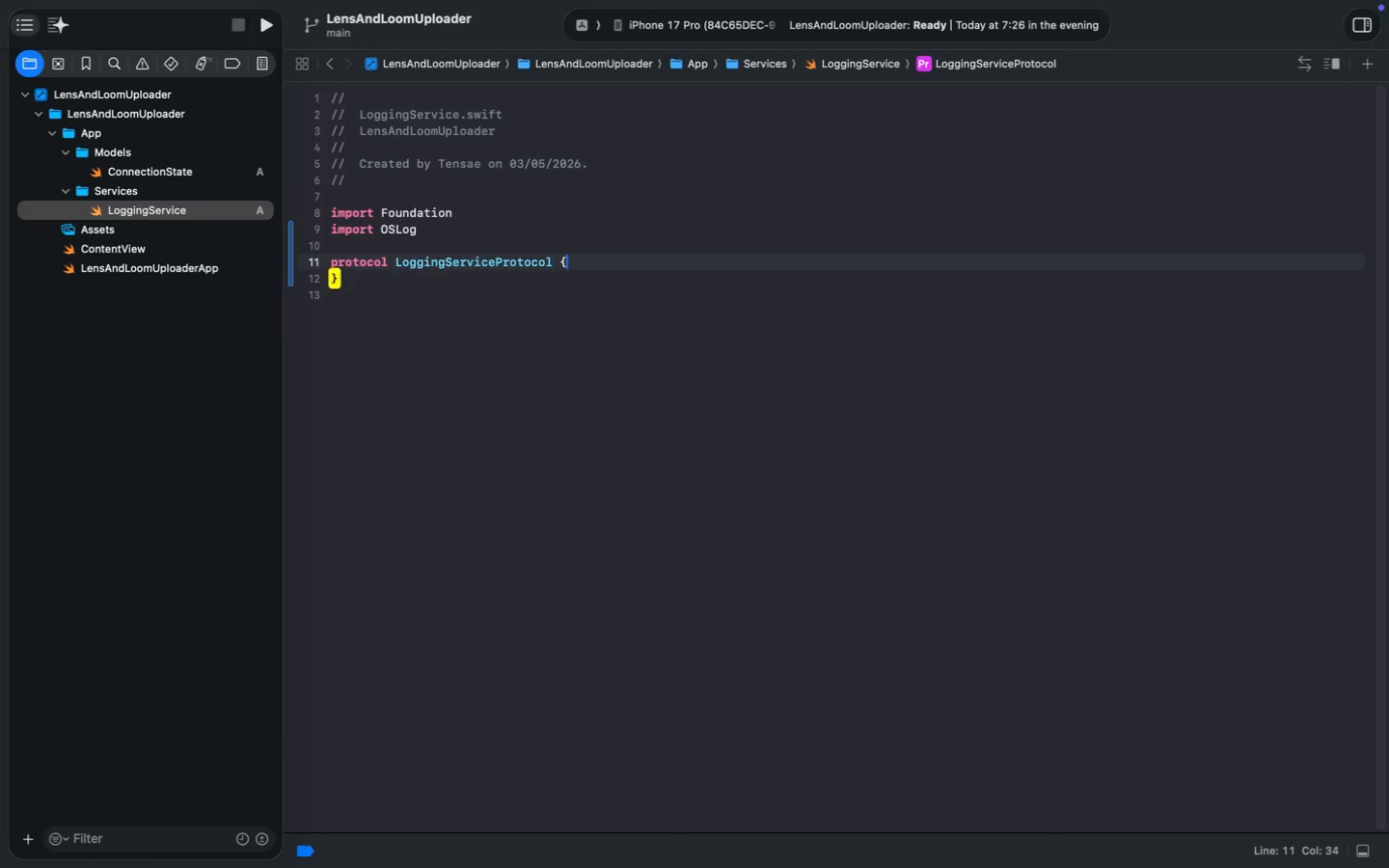 
key(Meta+ArrowRight)
 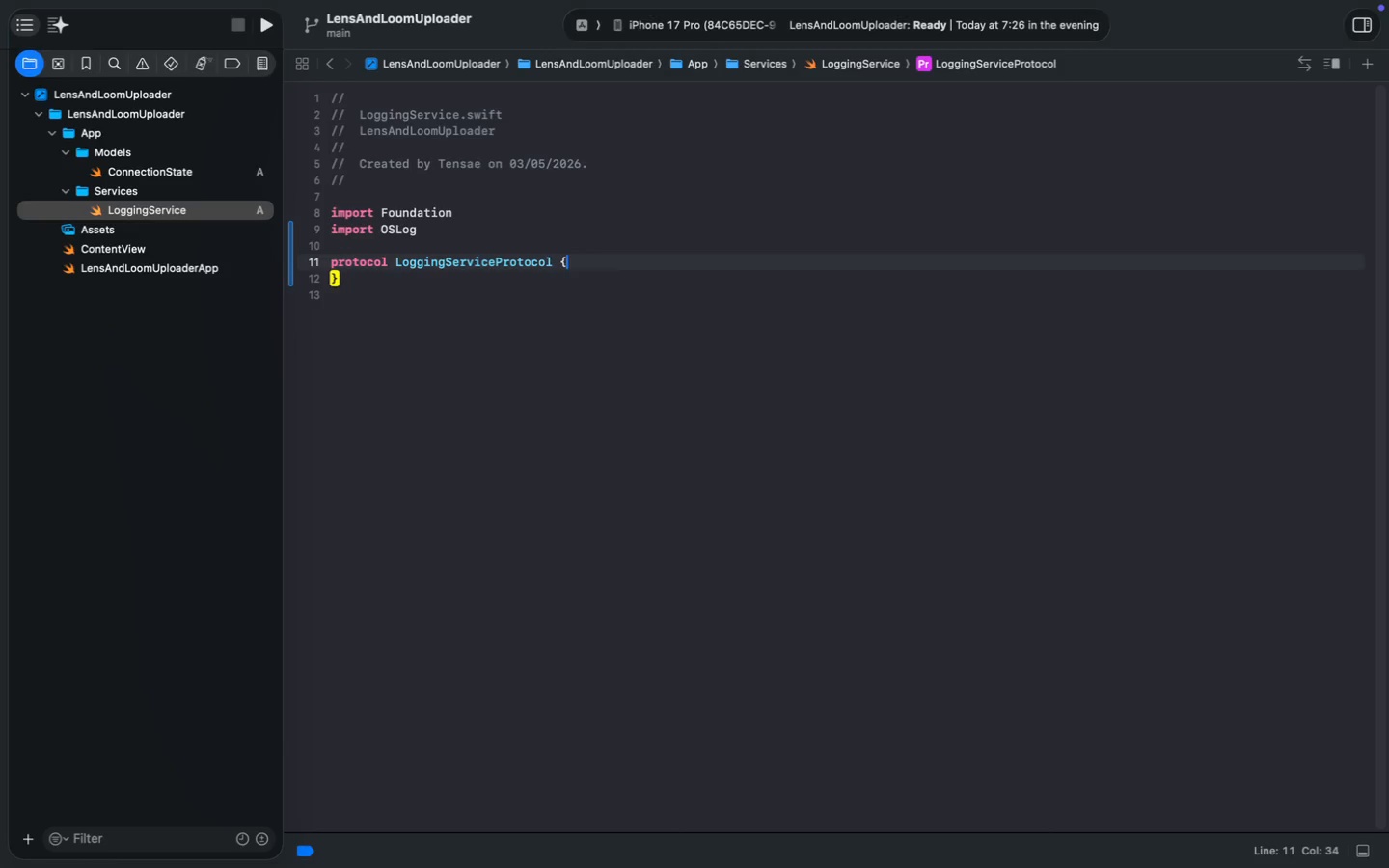 
key(Enter)
 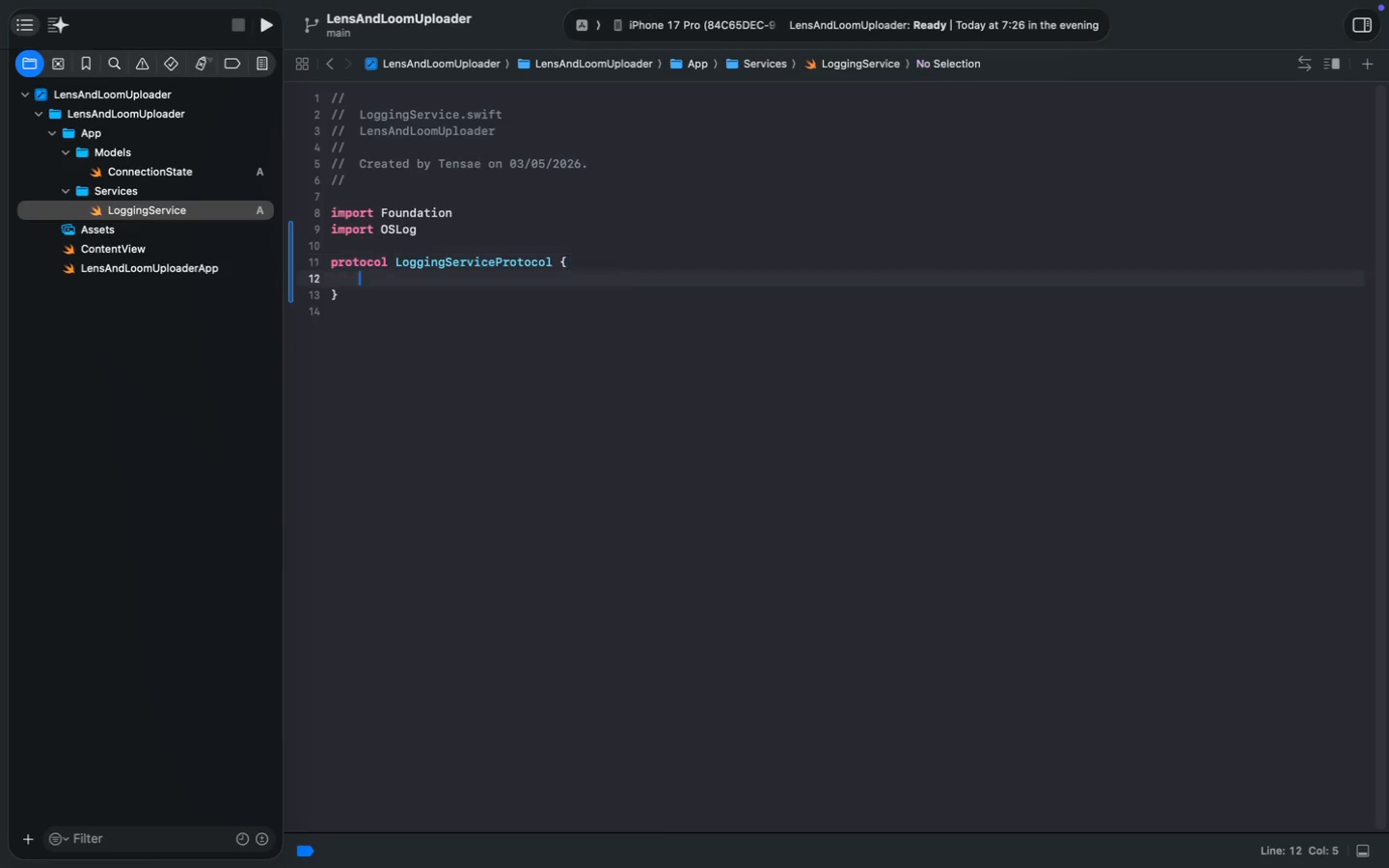 
key(Enter)
 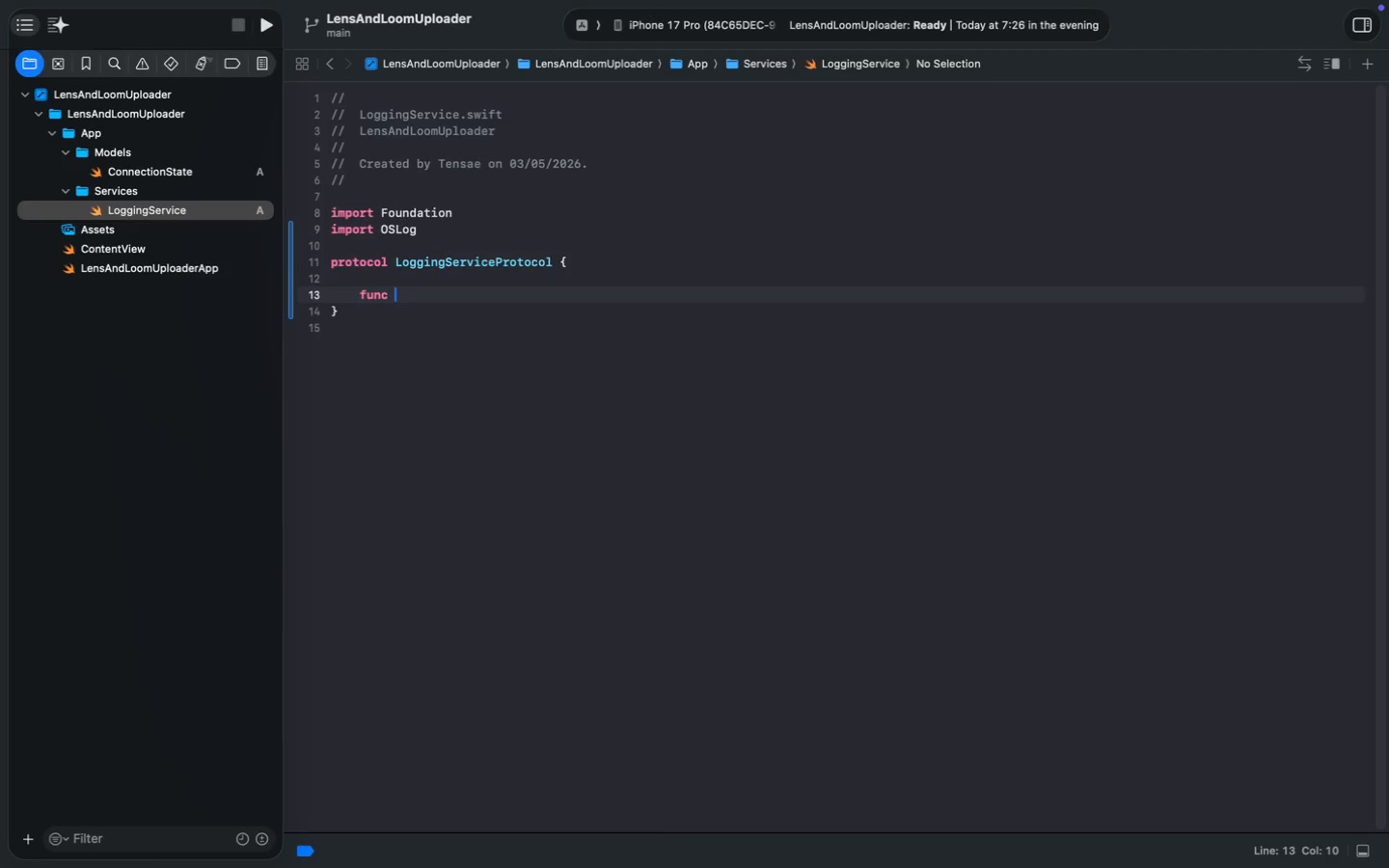 
type(func logConnectionStarted(token: String)
key(Escape)
 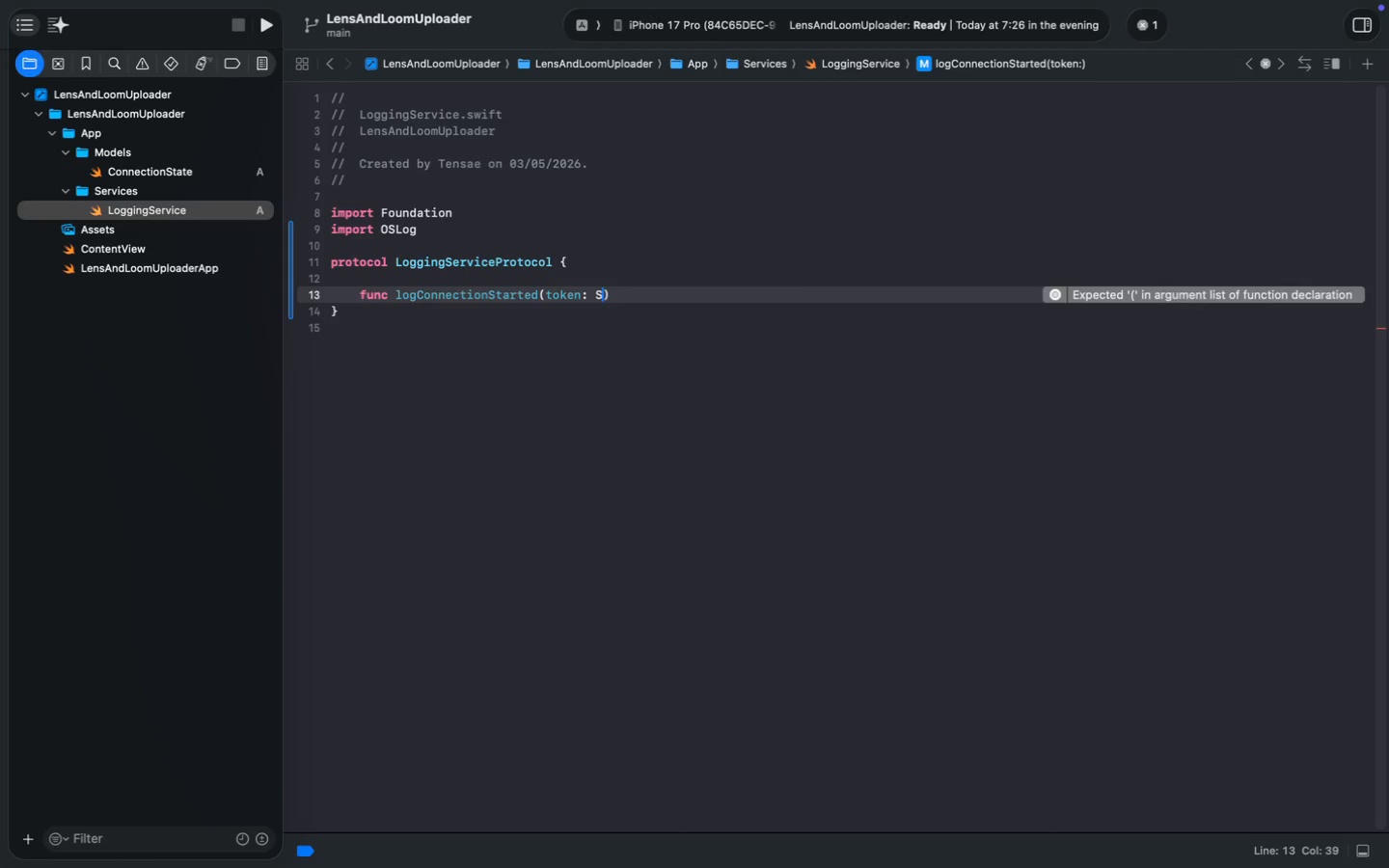 
key(Meta+ArrowRight)
 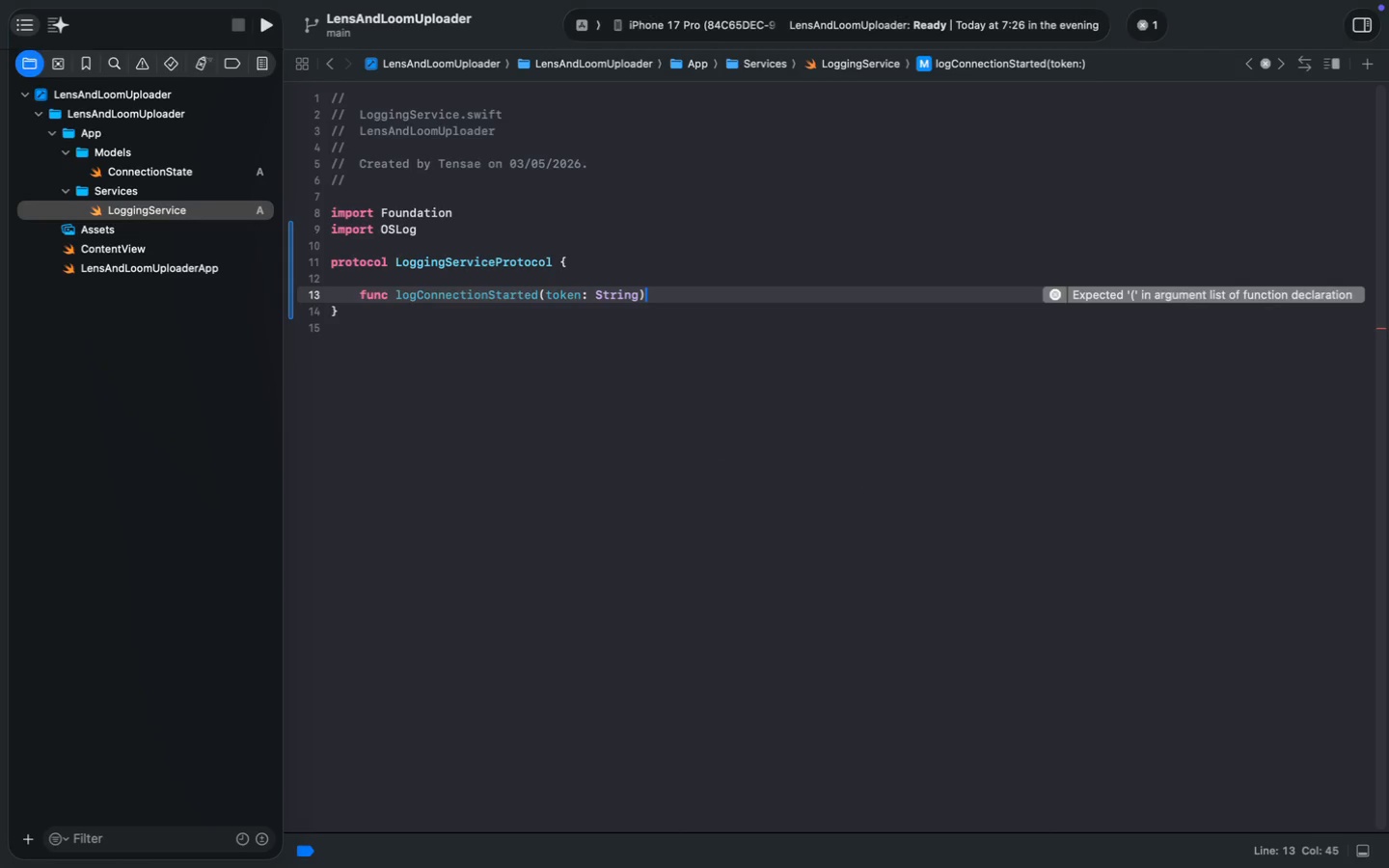 
key(Enter)
 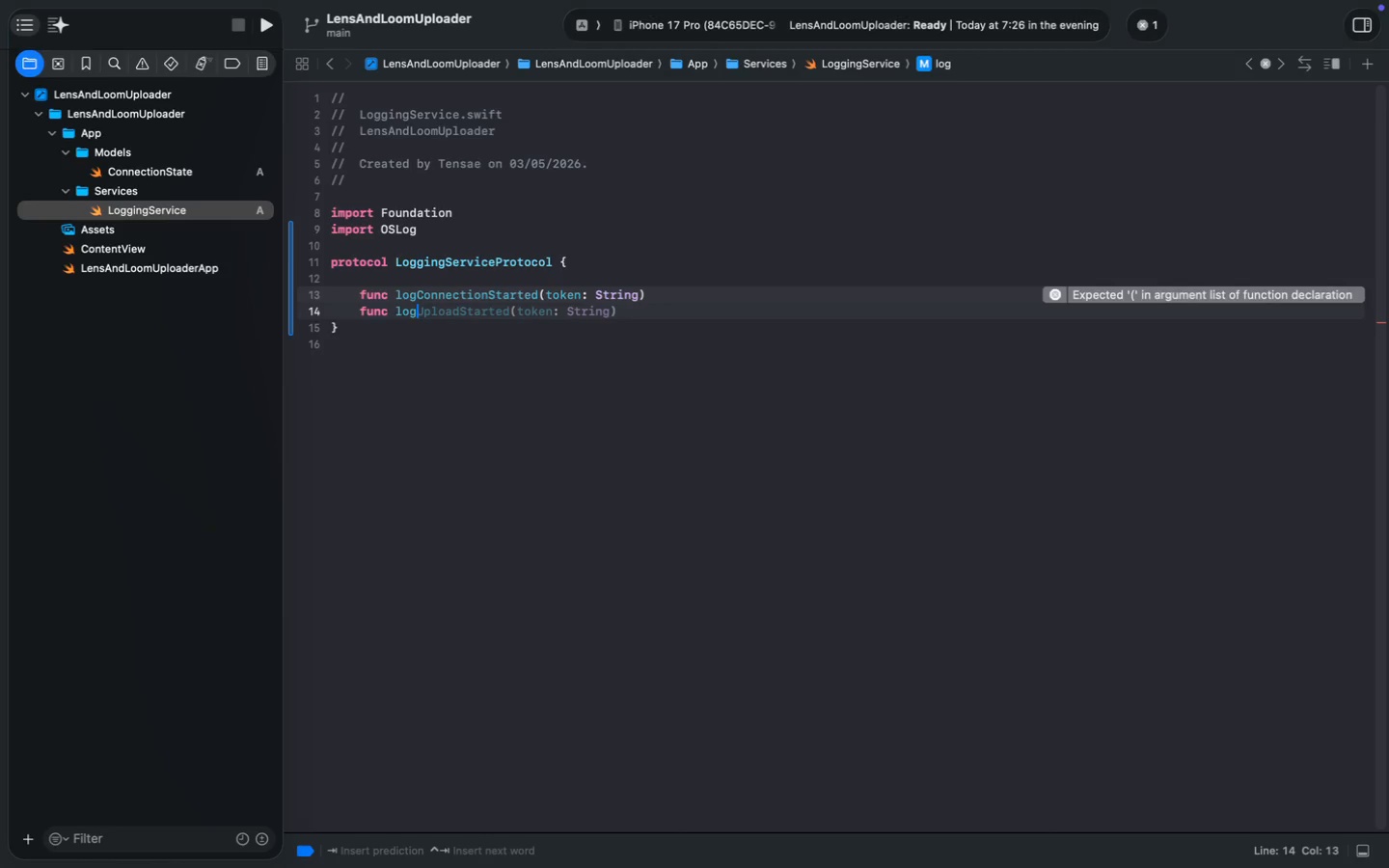 
type(func log)
 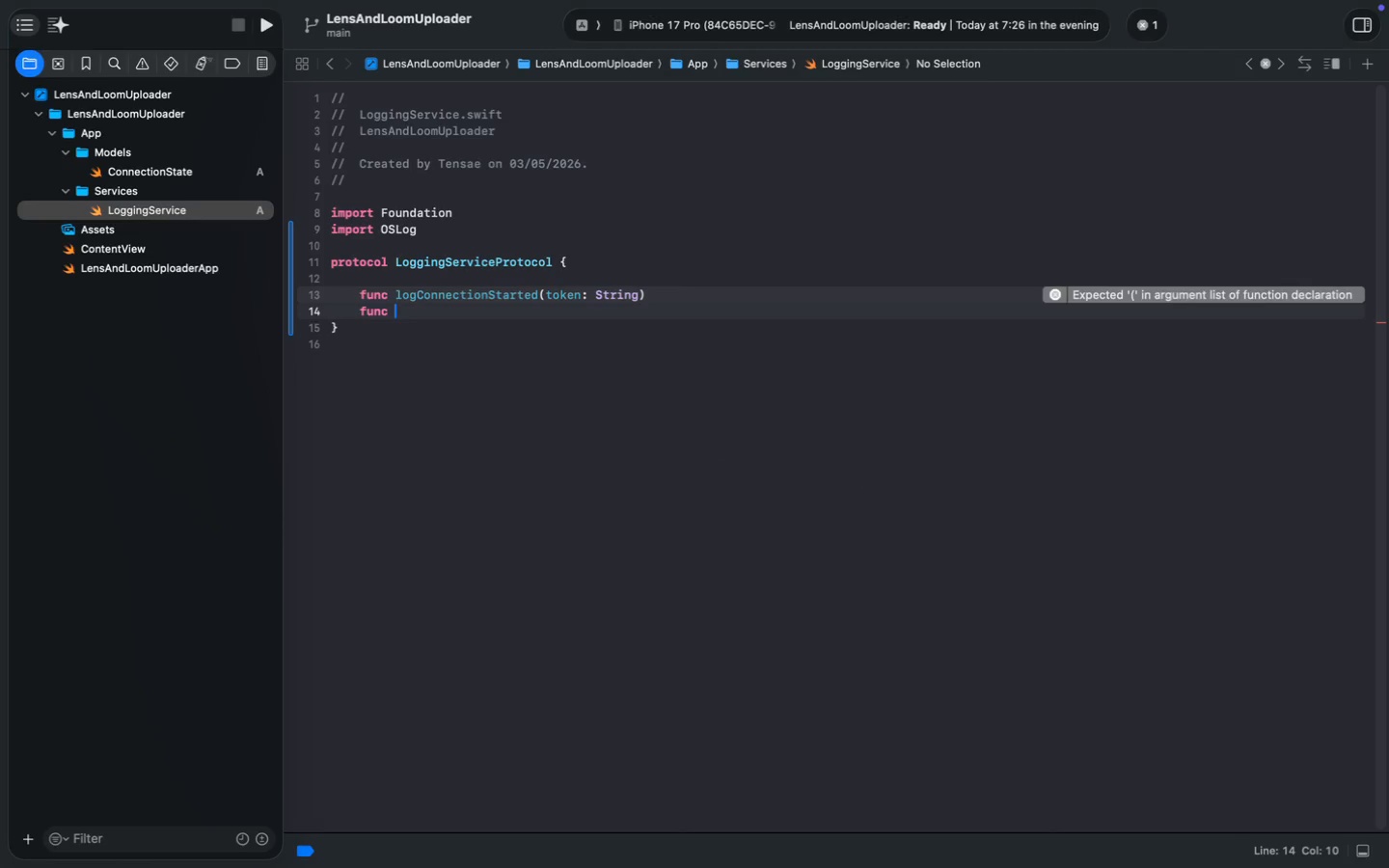 
type(ConnectionSuccess())
 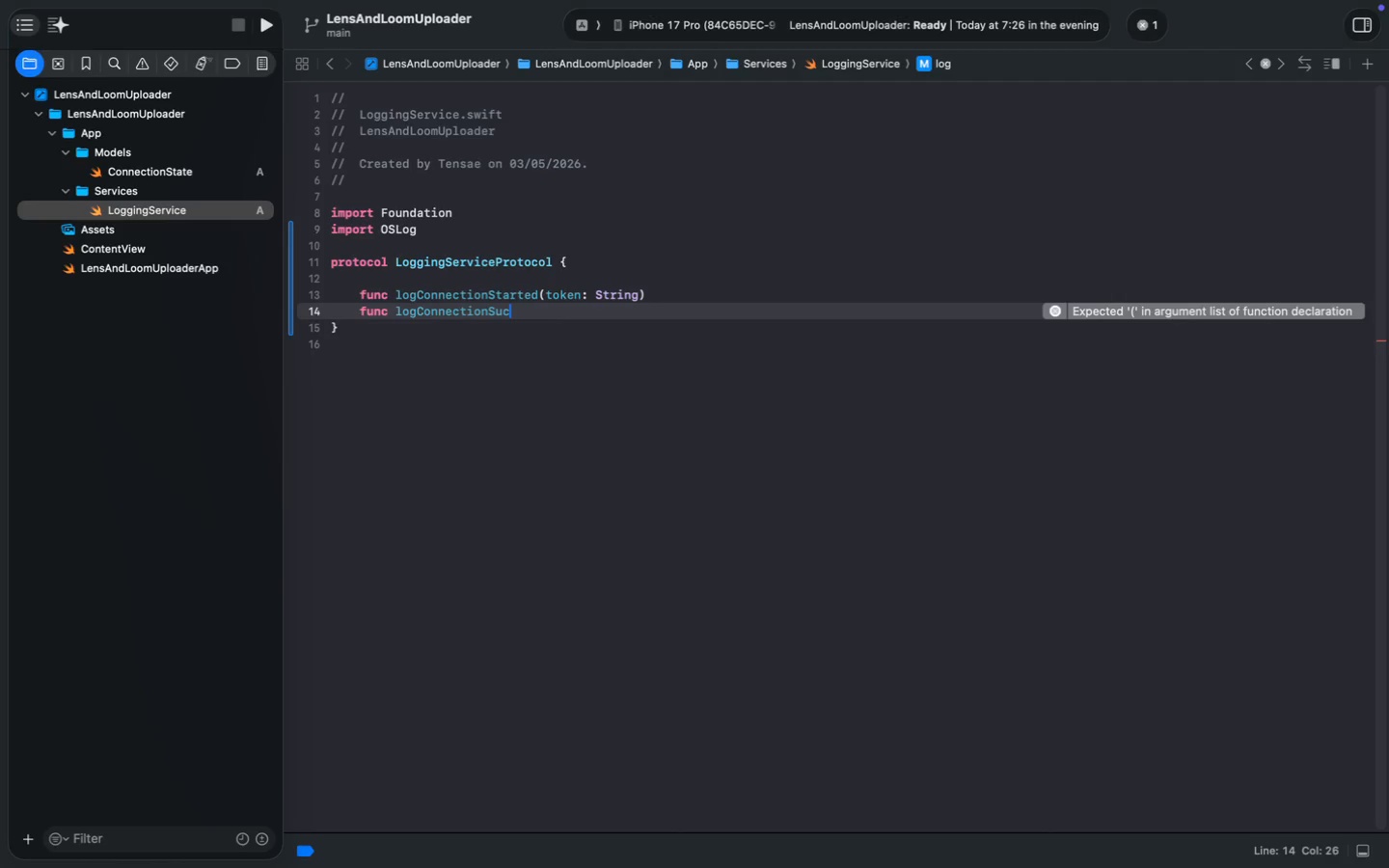 
key(ArrowRight)
 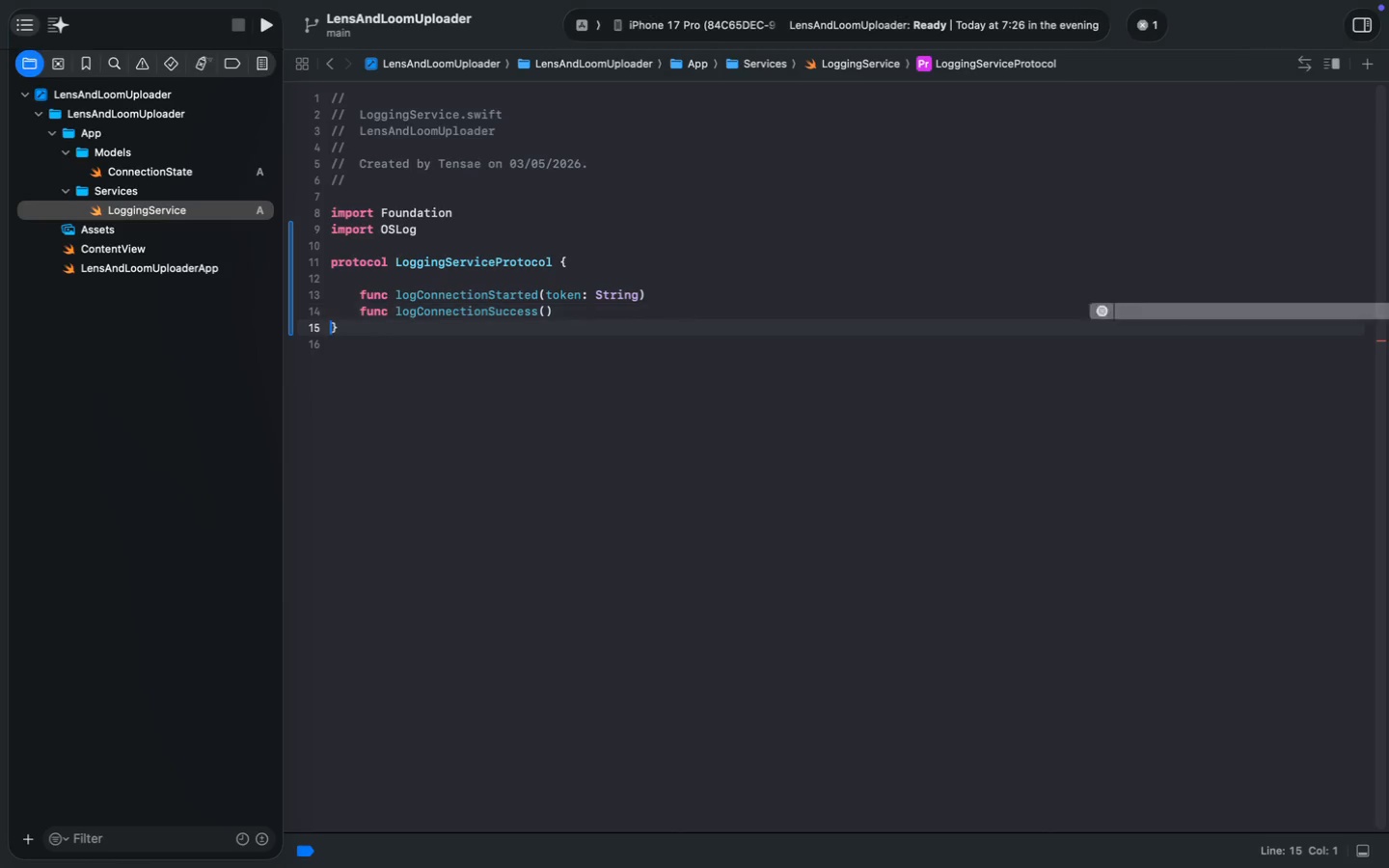 
key(ArrowRight)
 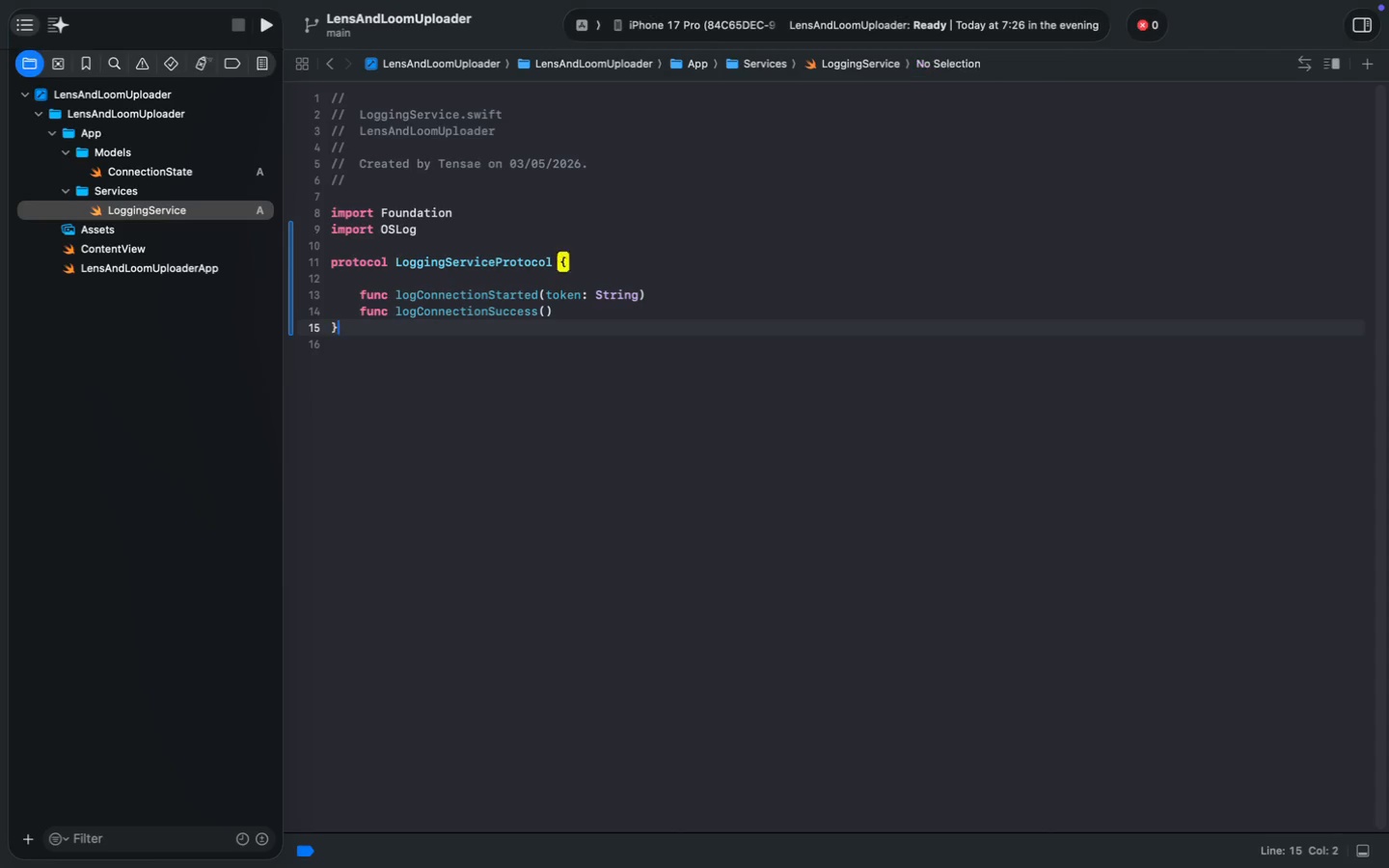 
key(Enter)
 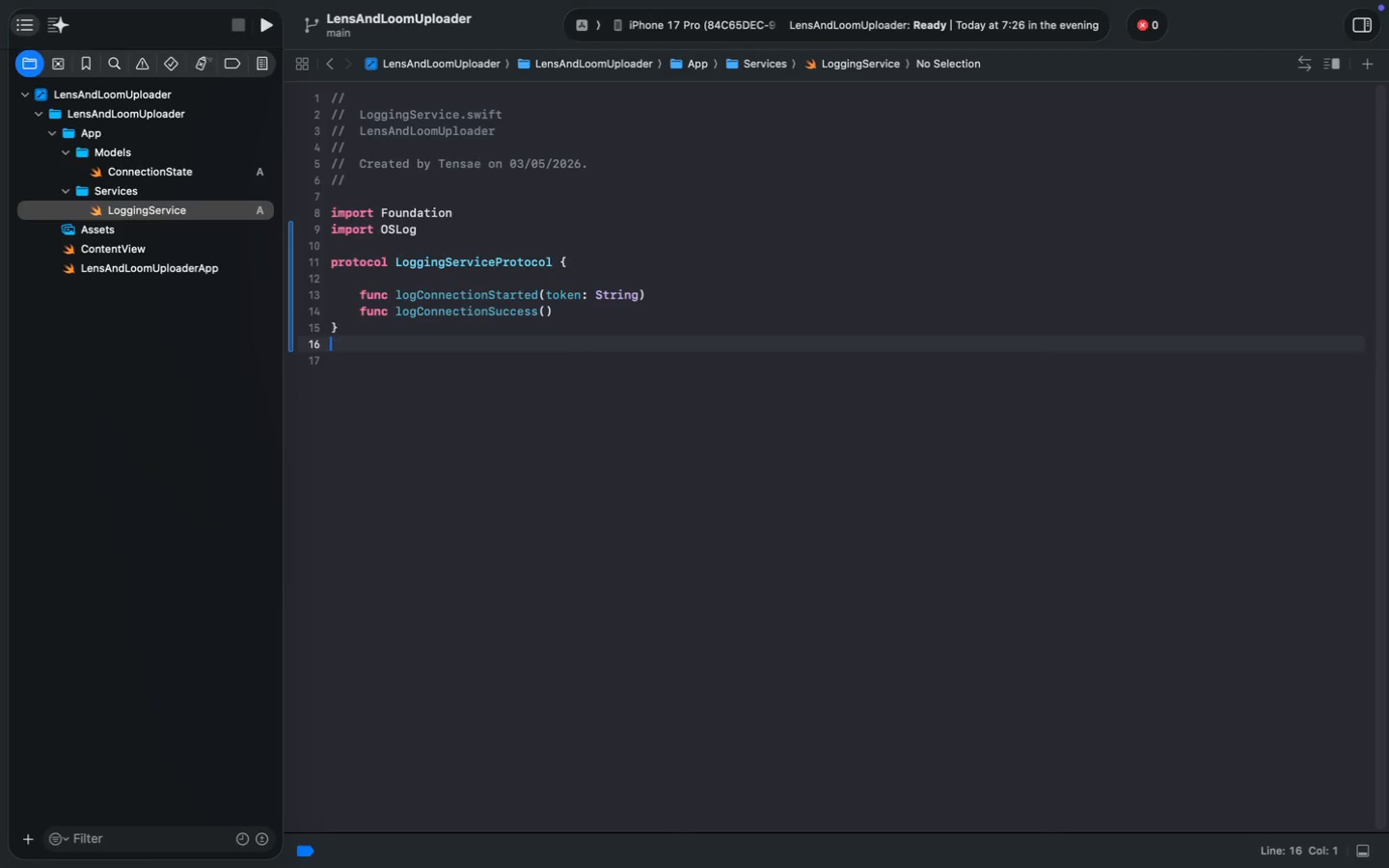 
key(Enter)
 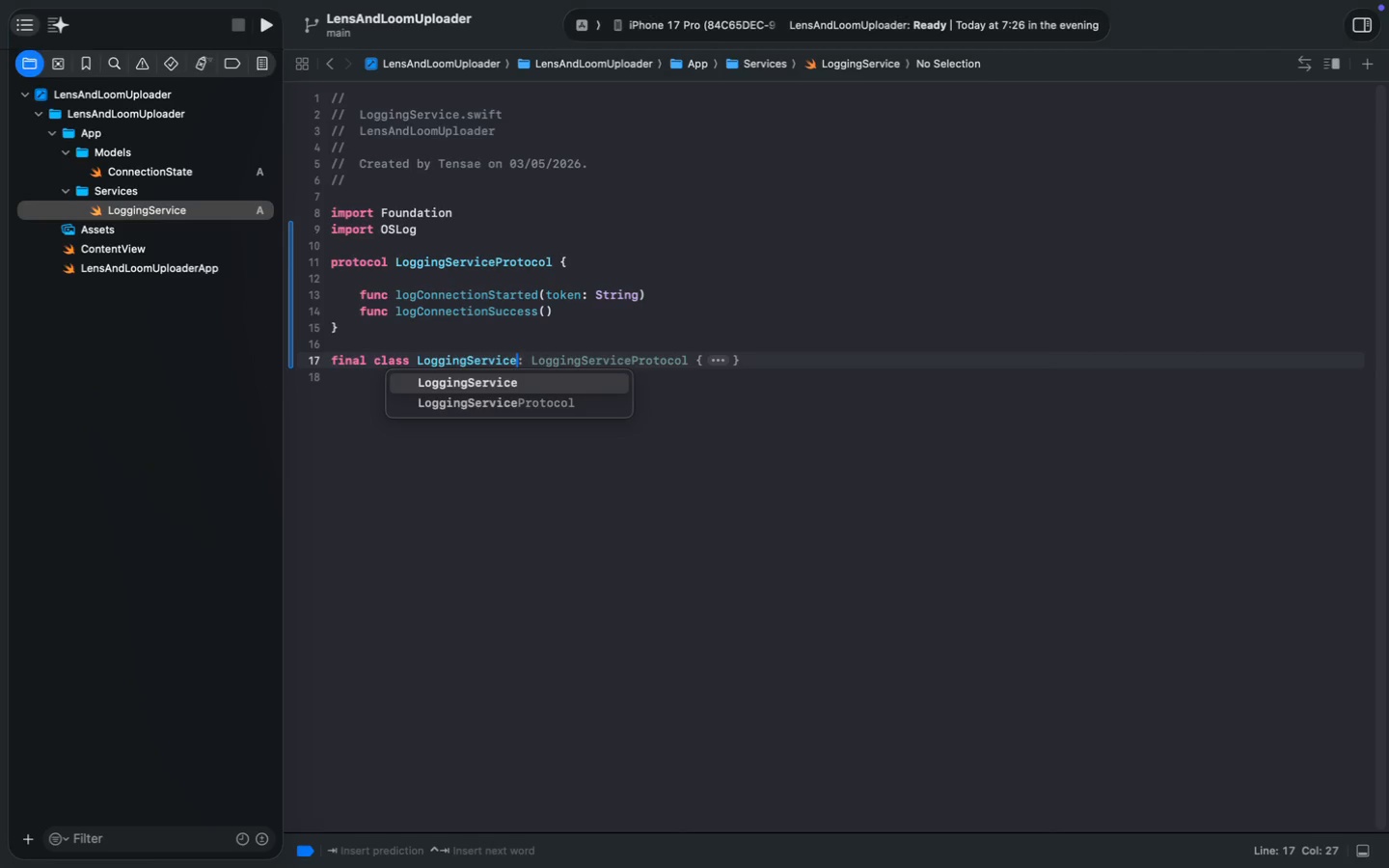 
type(final class LoggingService)
key(Tab)
type(private let logger = Logger(sub)
key(Tab)
 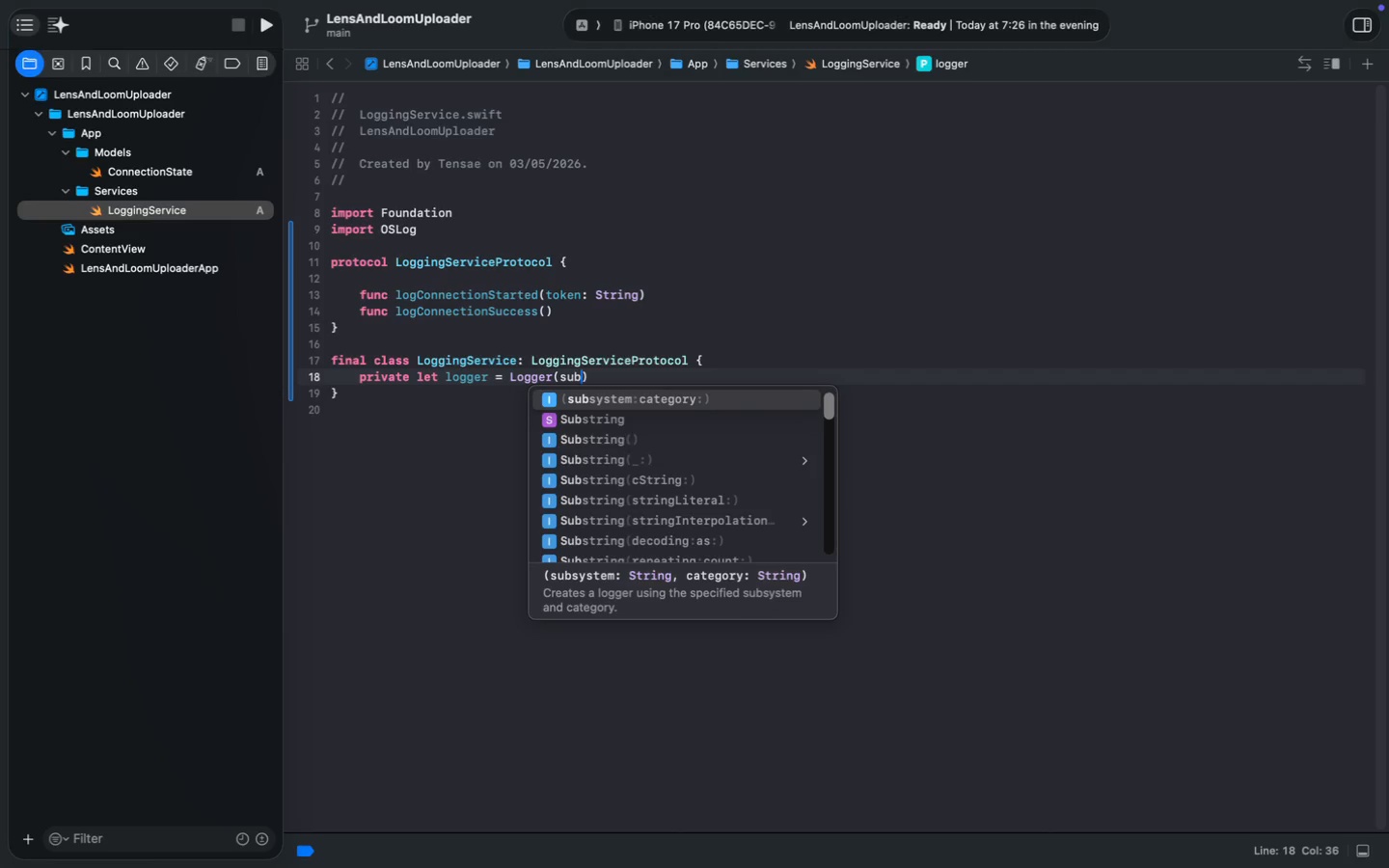 
left_click([652, 375])
 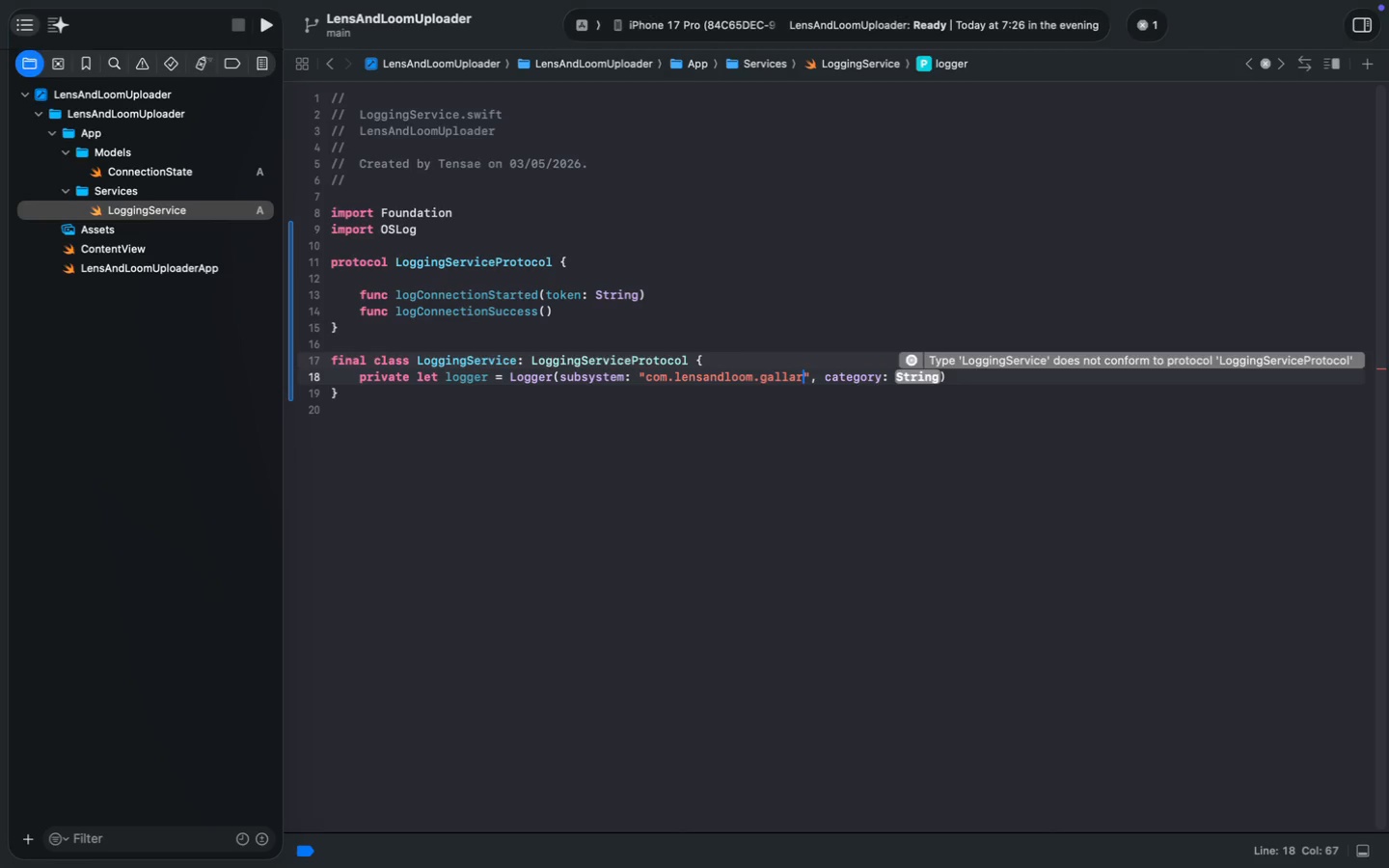 
type("com.lensandloom.gallary)
 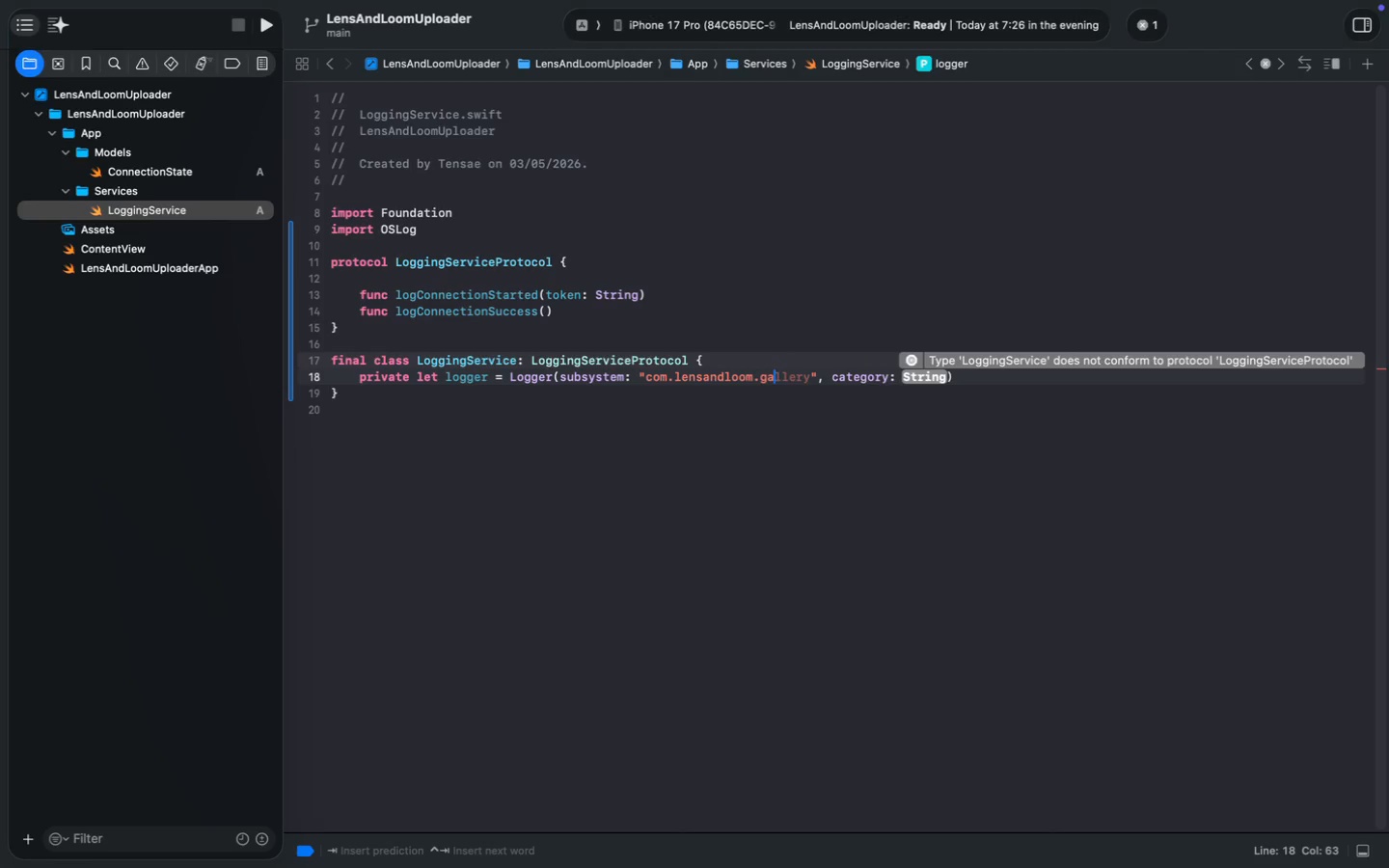 
left_click([925, 383])
 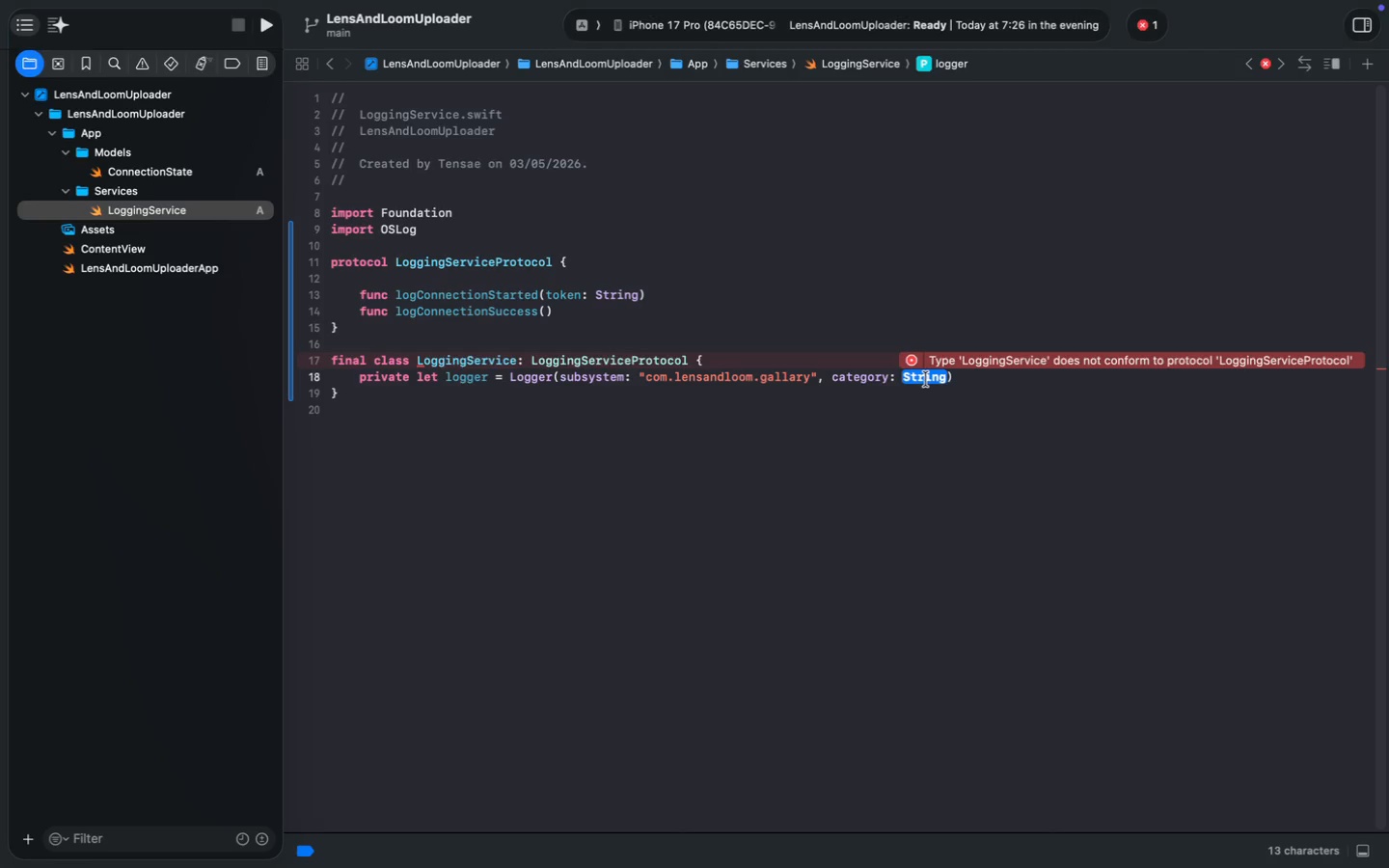 
left_click([925, 379])
 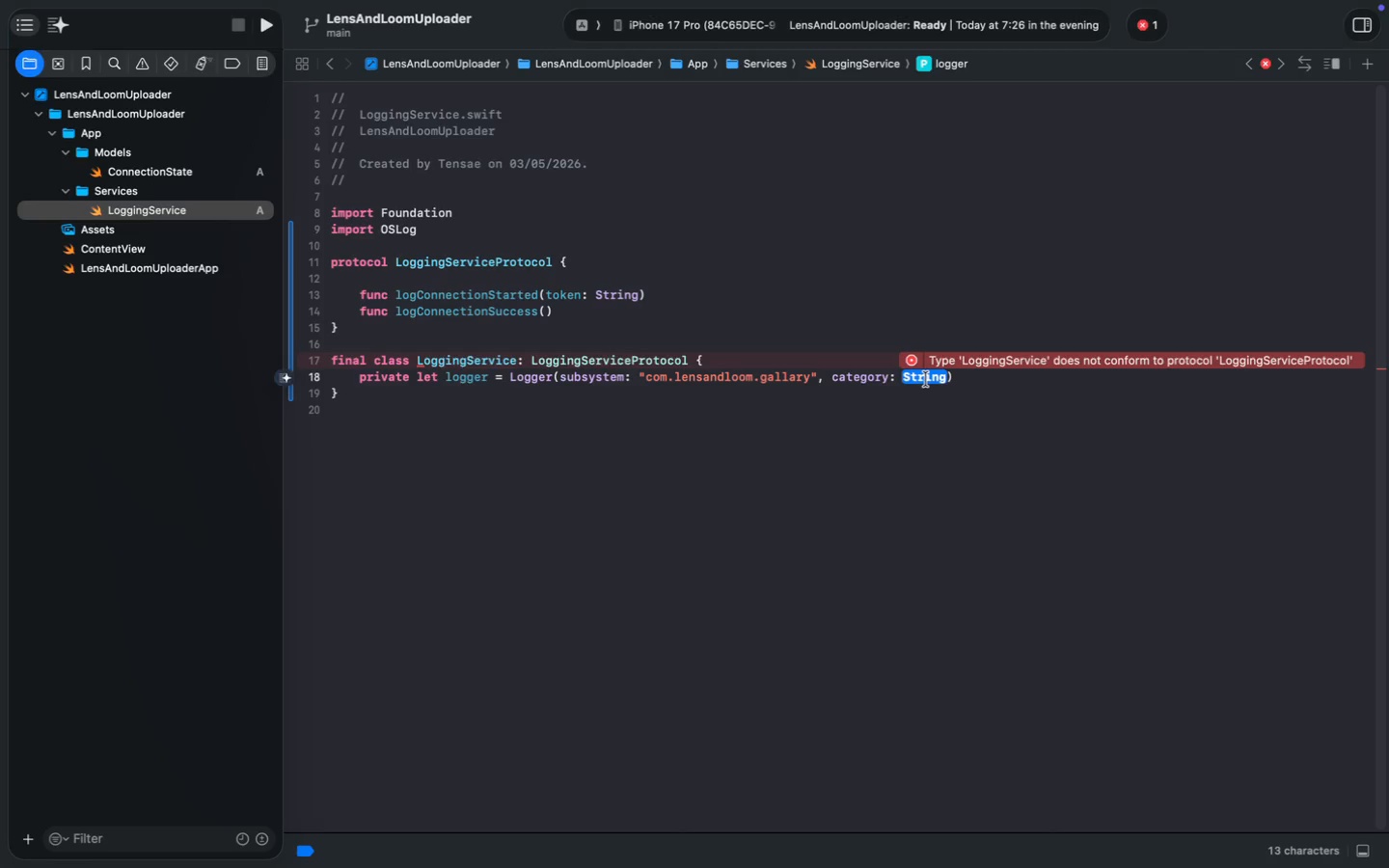 
key(Shift+Quote)
 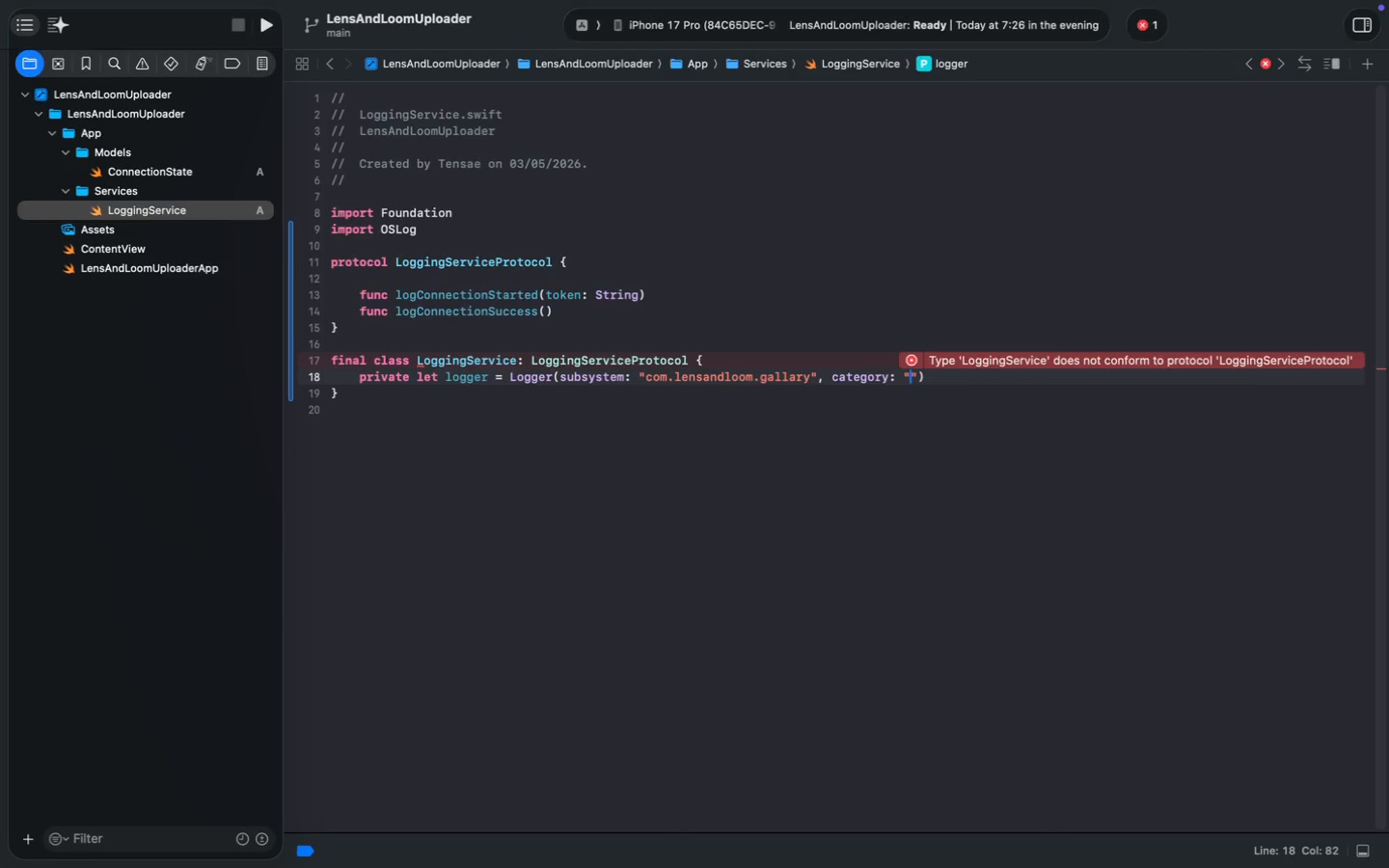 
wait(6.18)
 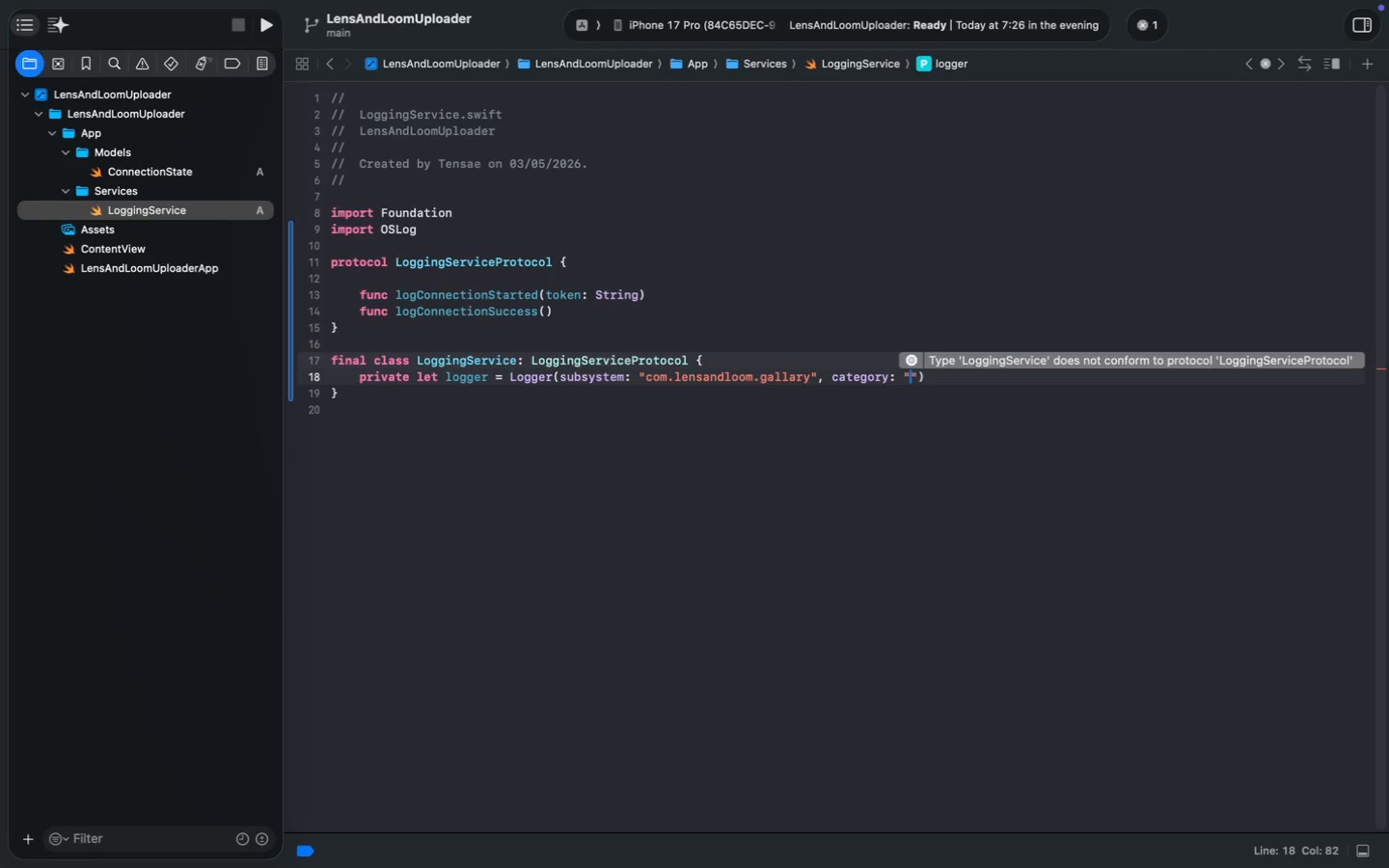 
type(security)
 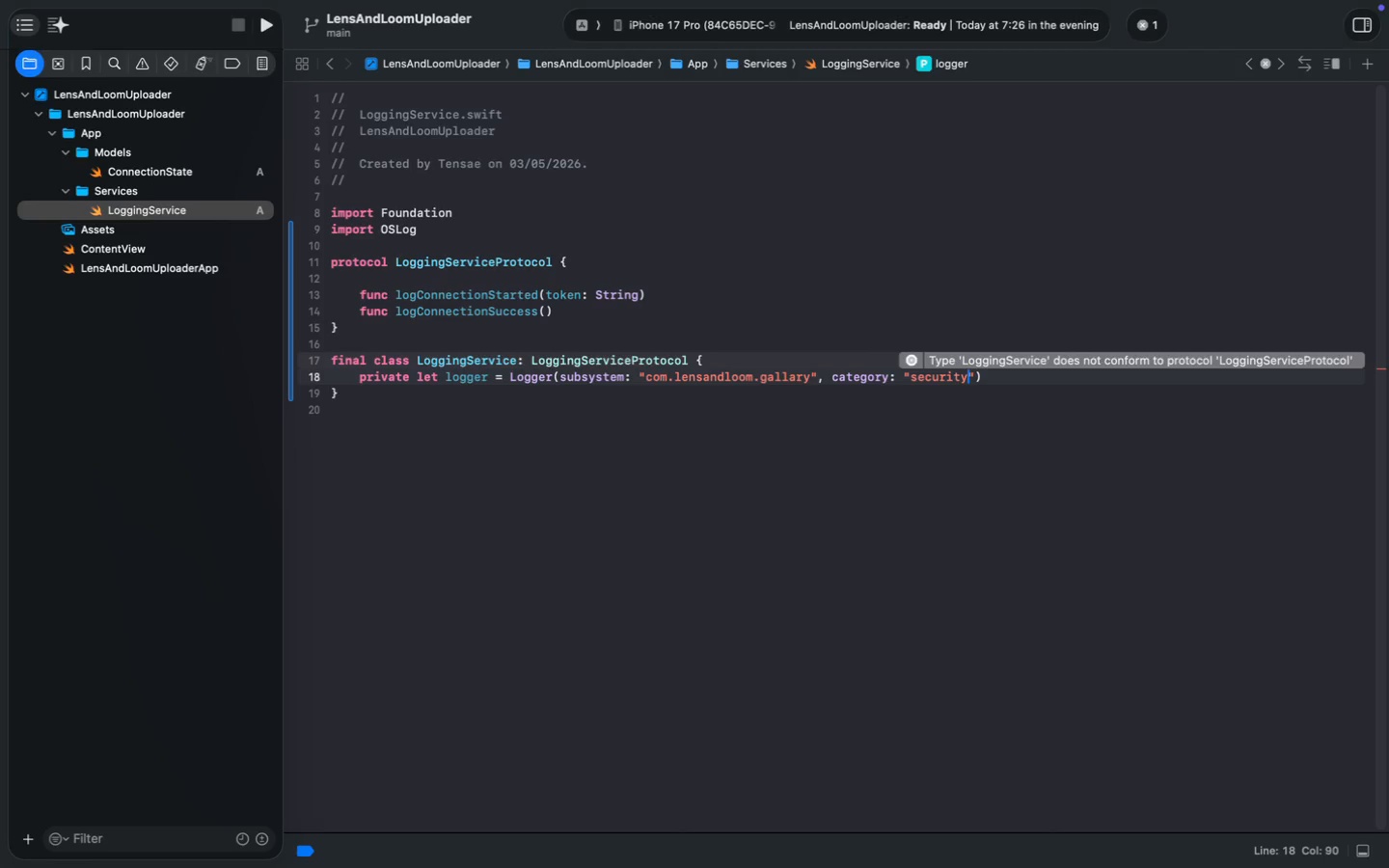 
key(ArrowRight)
 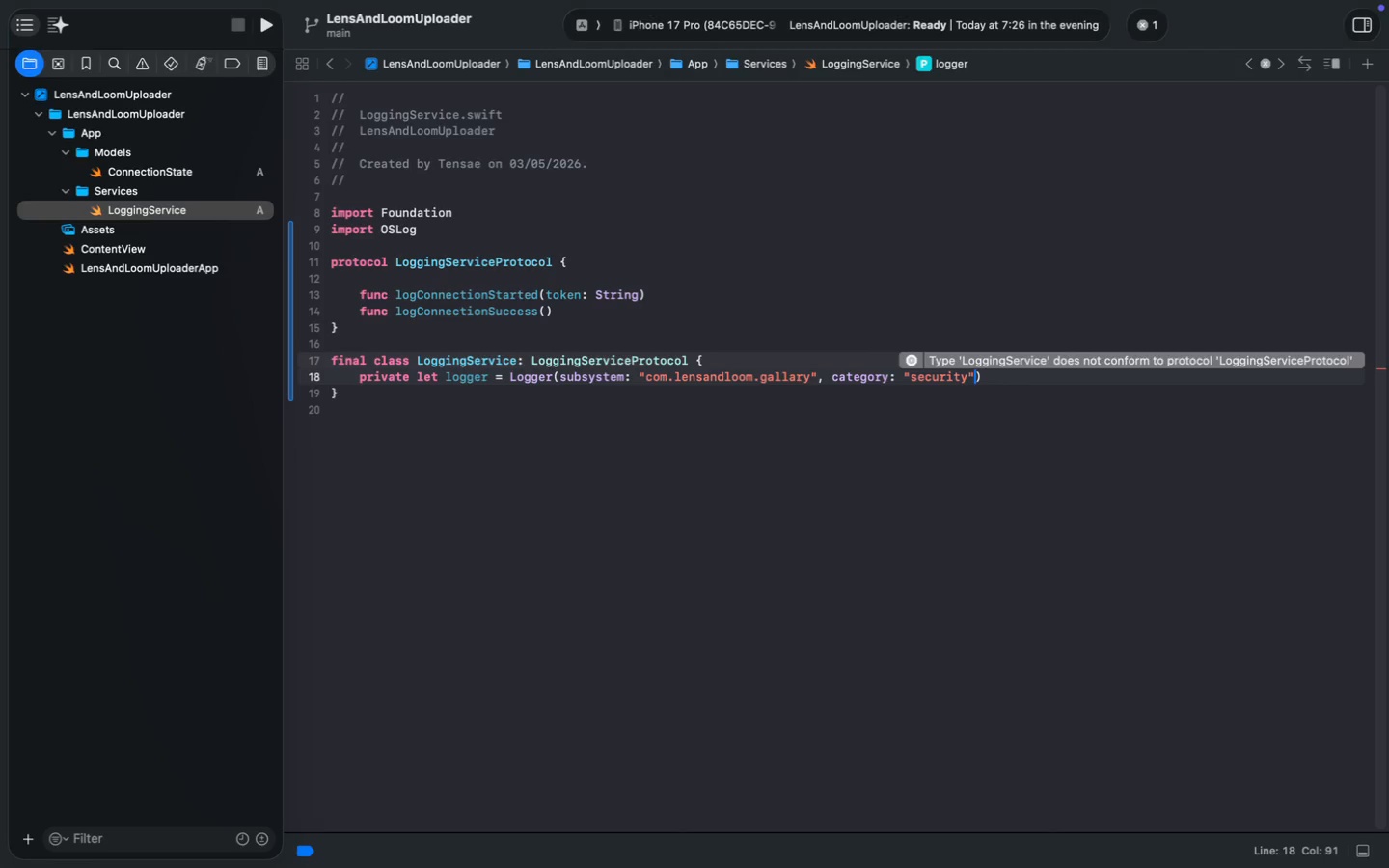 
key(ArrowDown)
 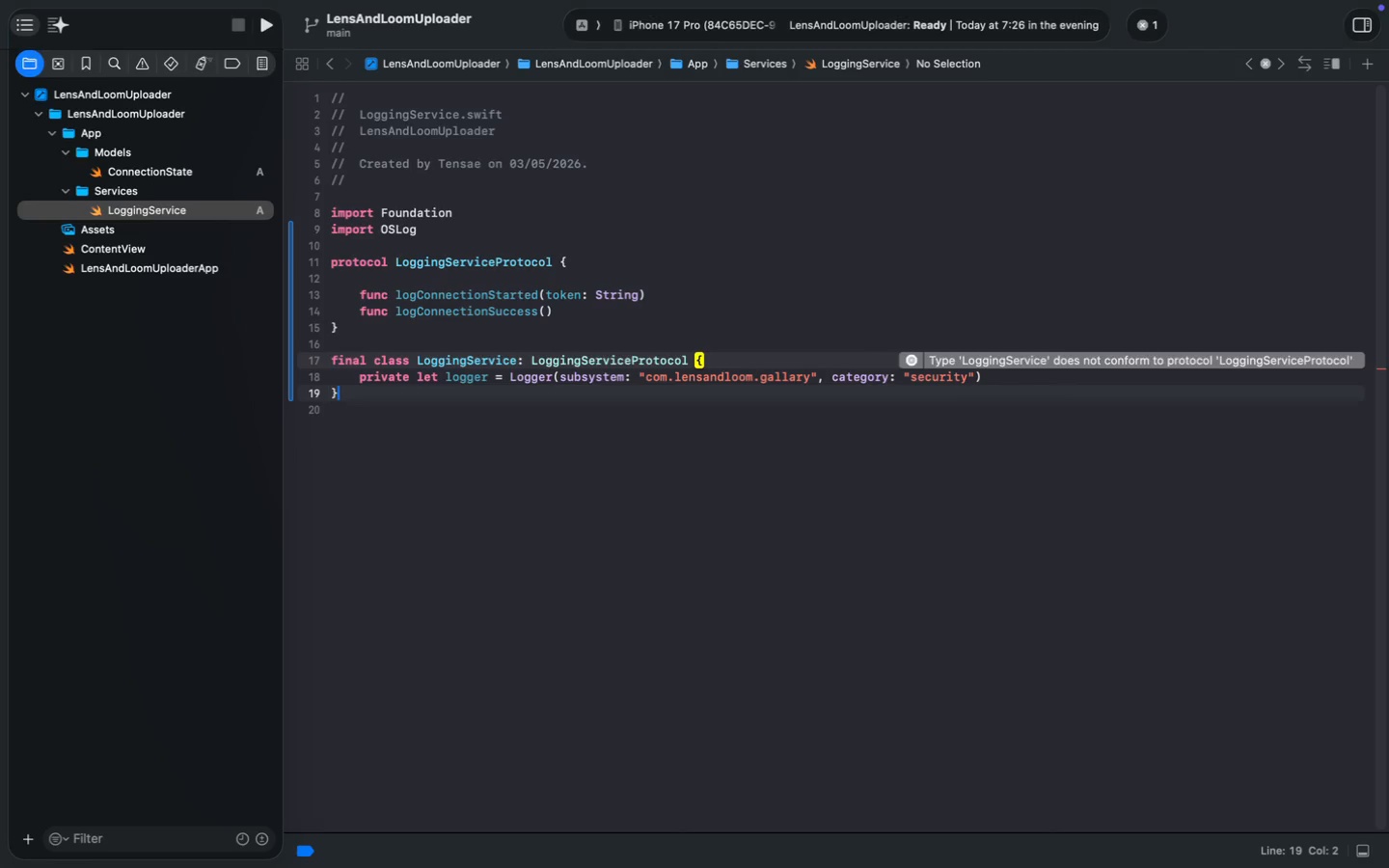 
key(ArrowUp)
 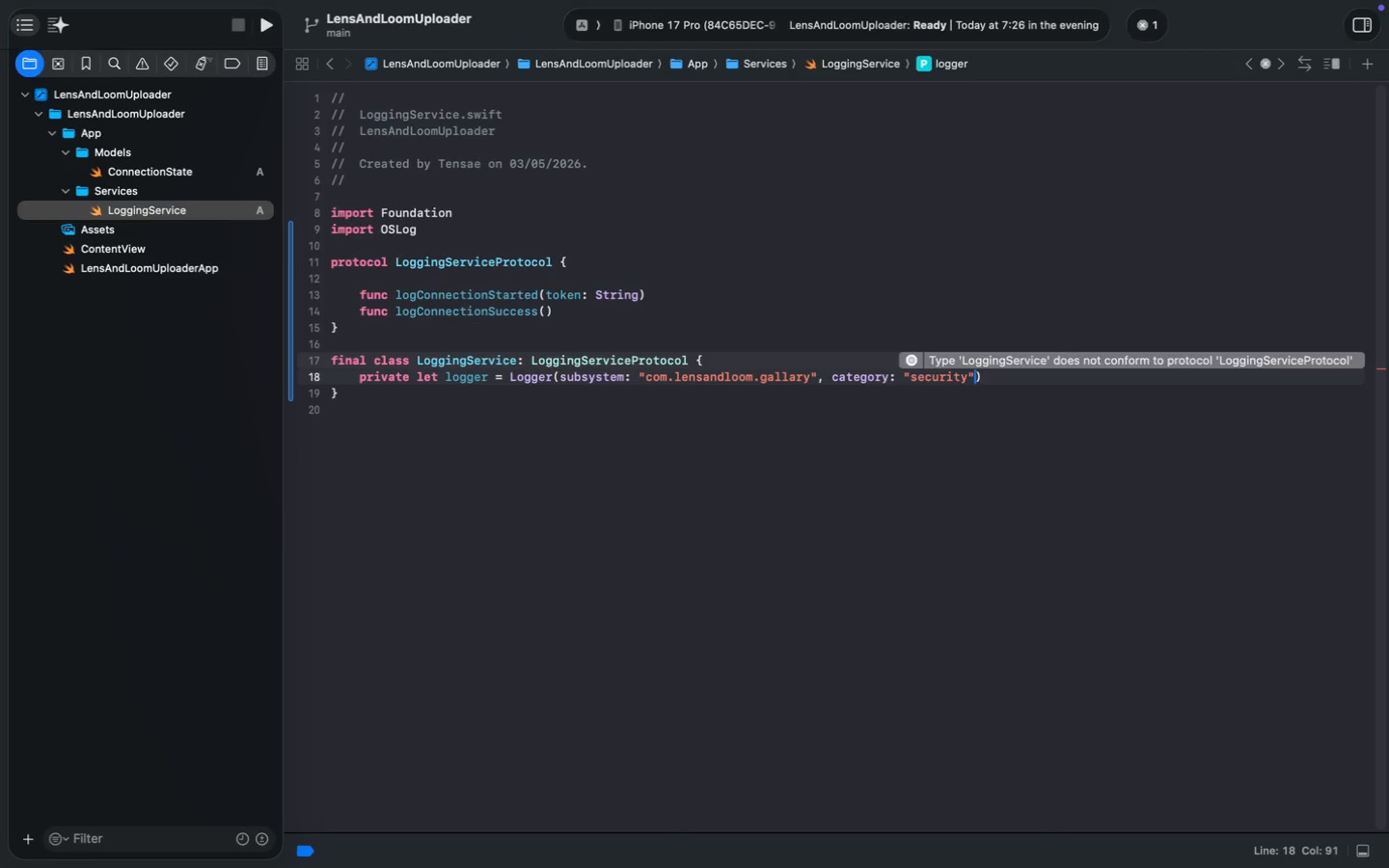 
key(Meta+ArrowRight)
 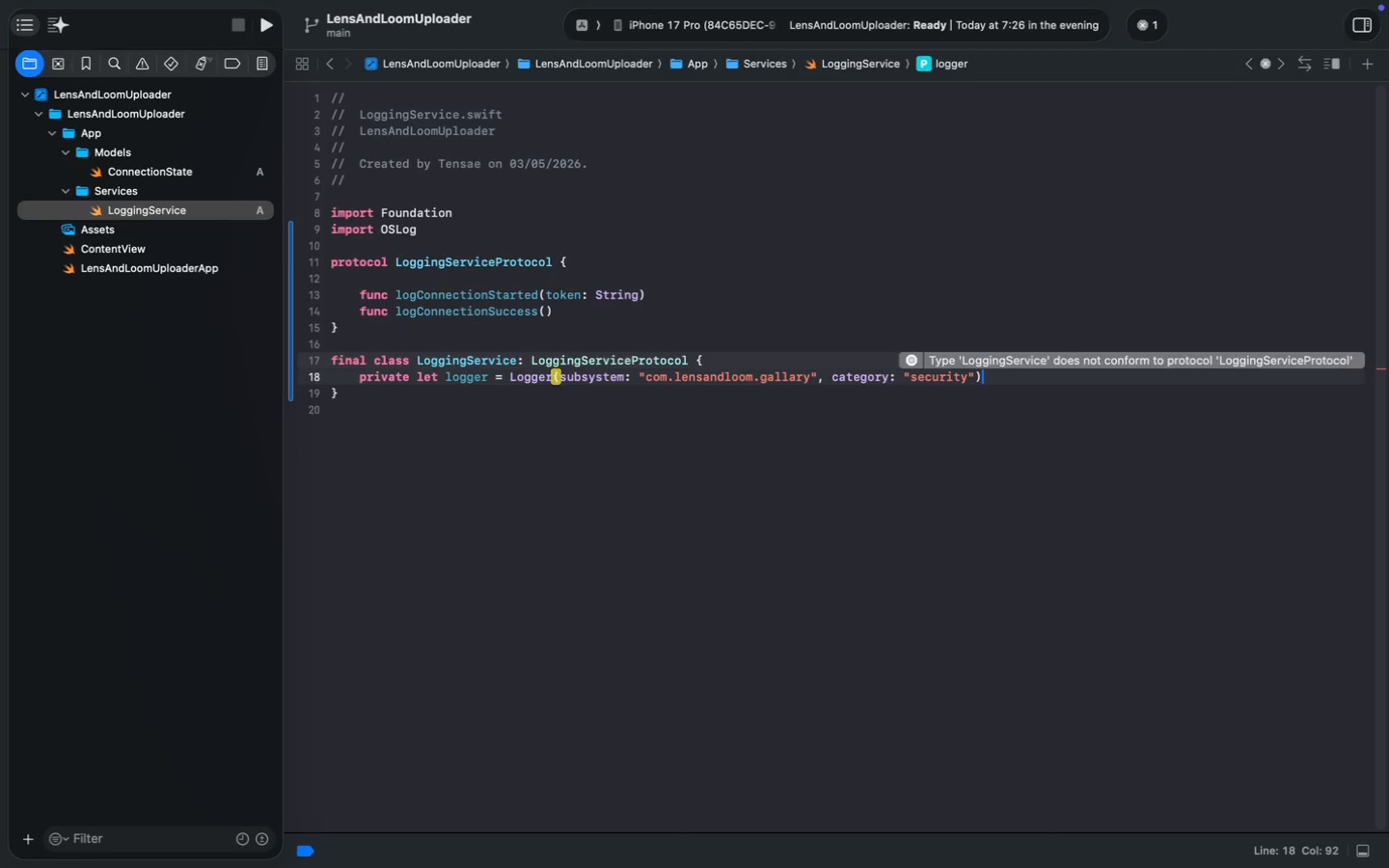 
key(Enter)
 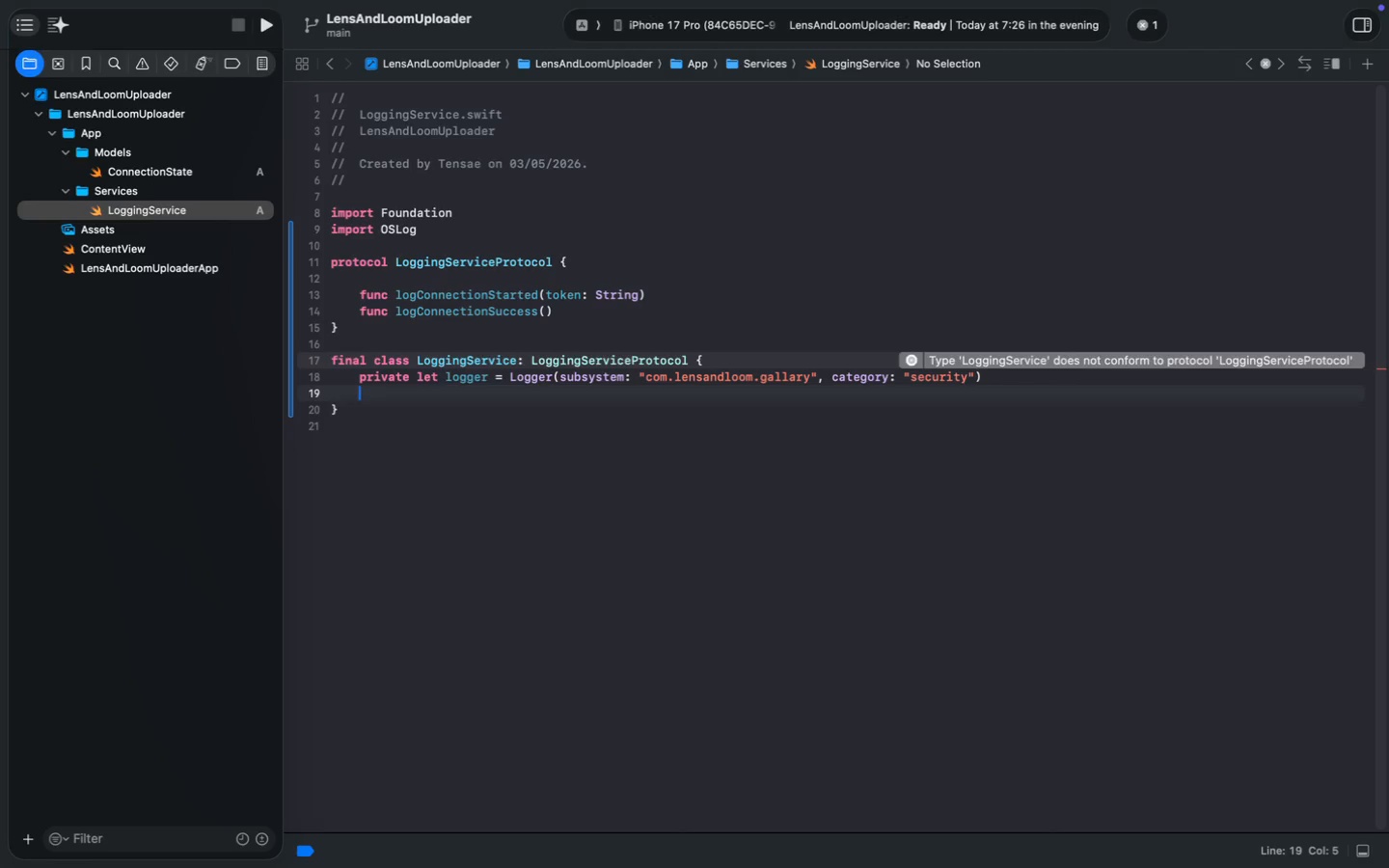 
key(Enter)
 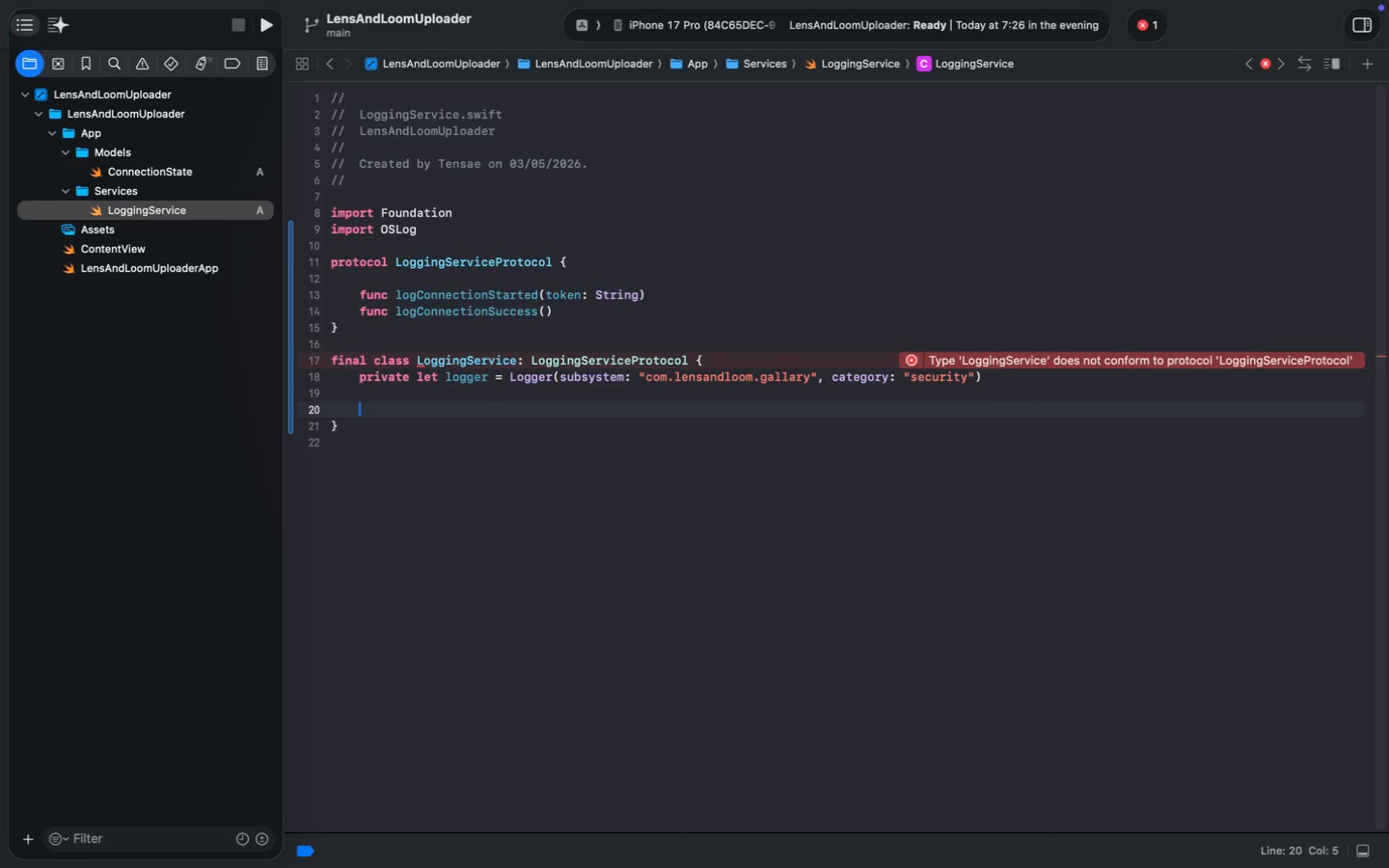 
wait(7.49)
 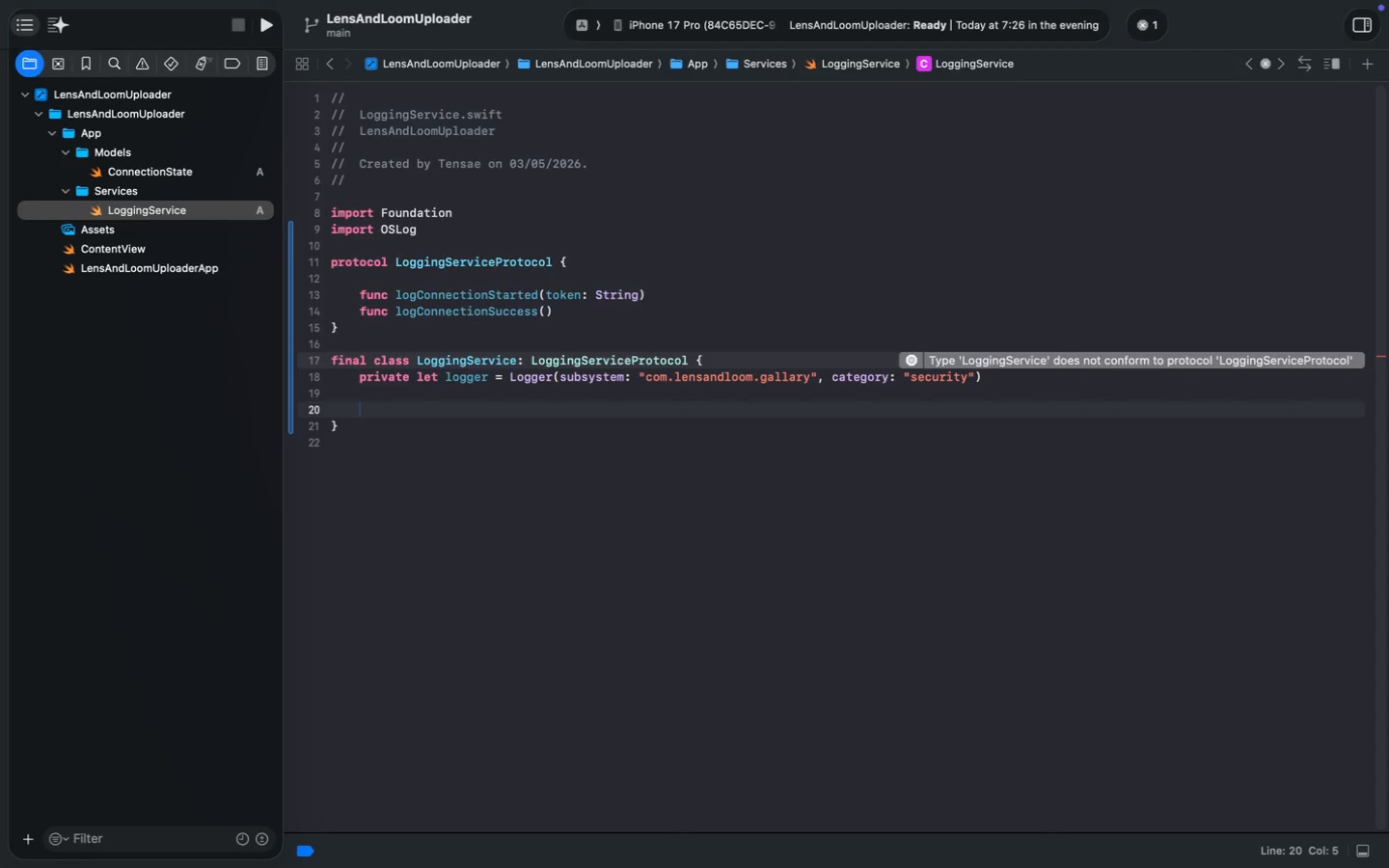 
type(func log)
 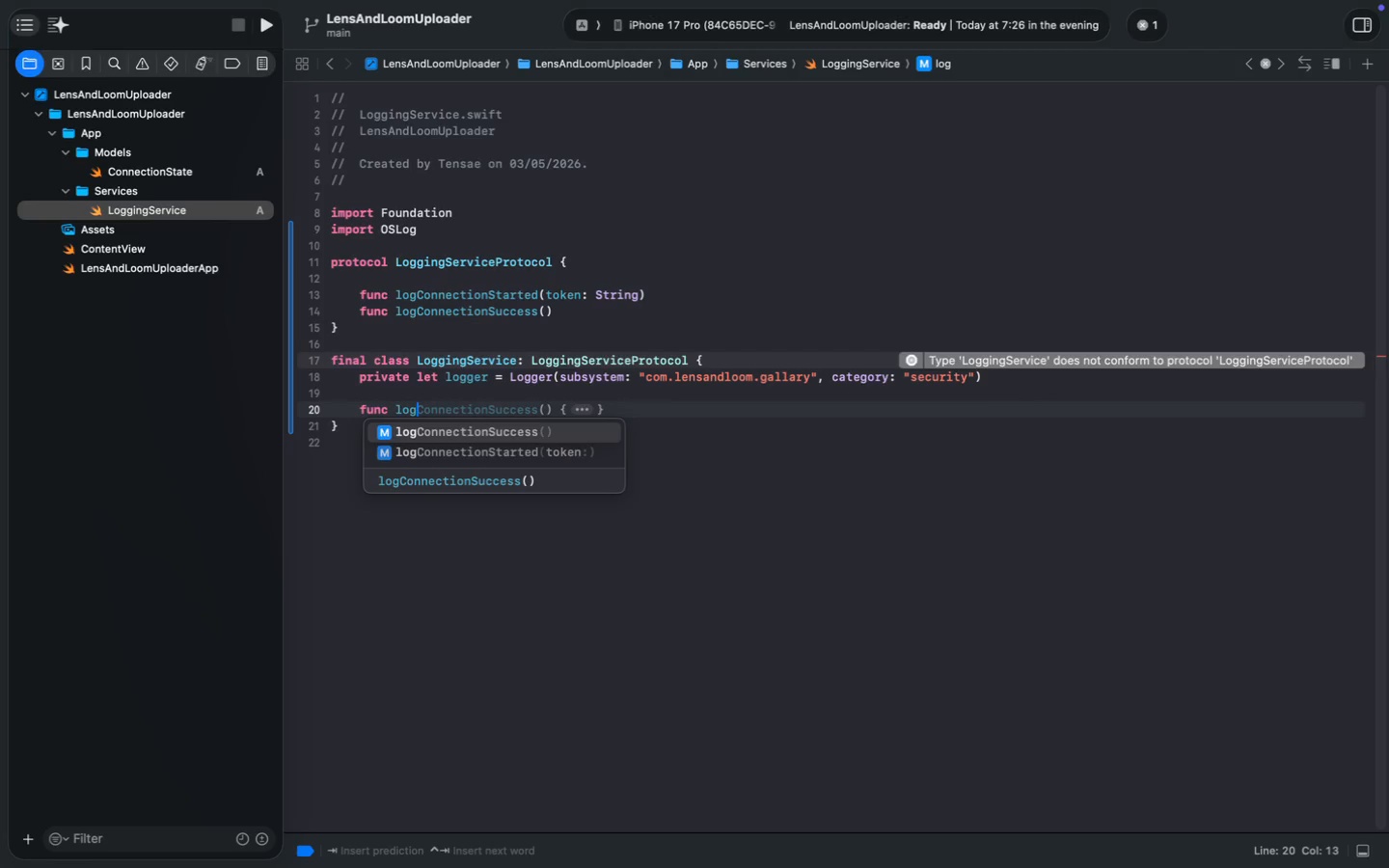 
key(ArrowDown)
 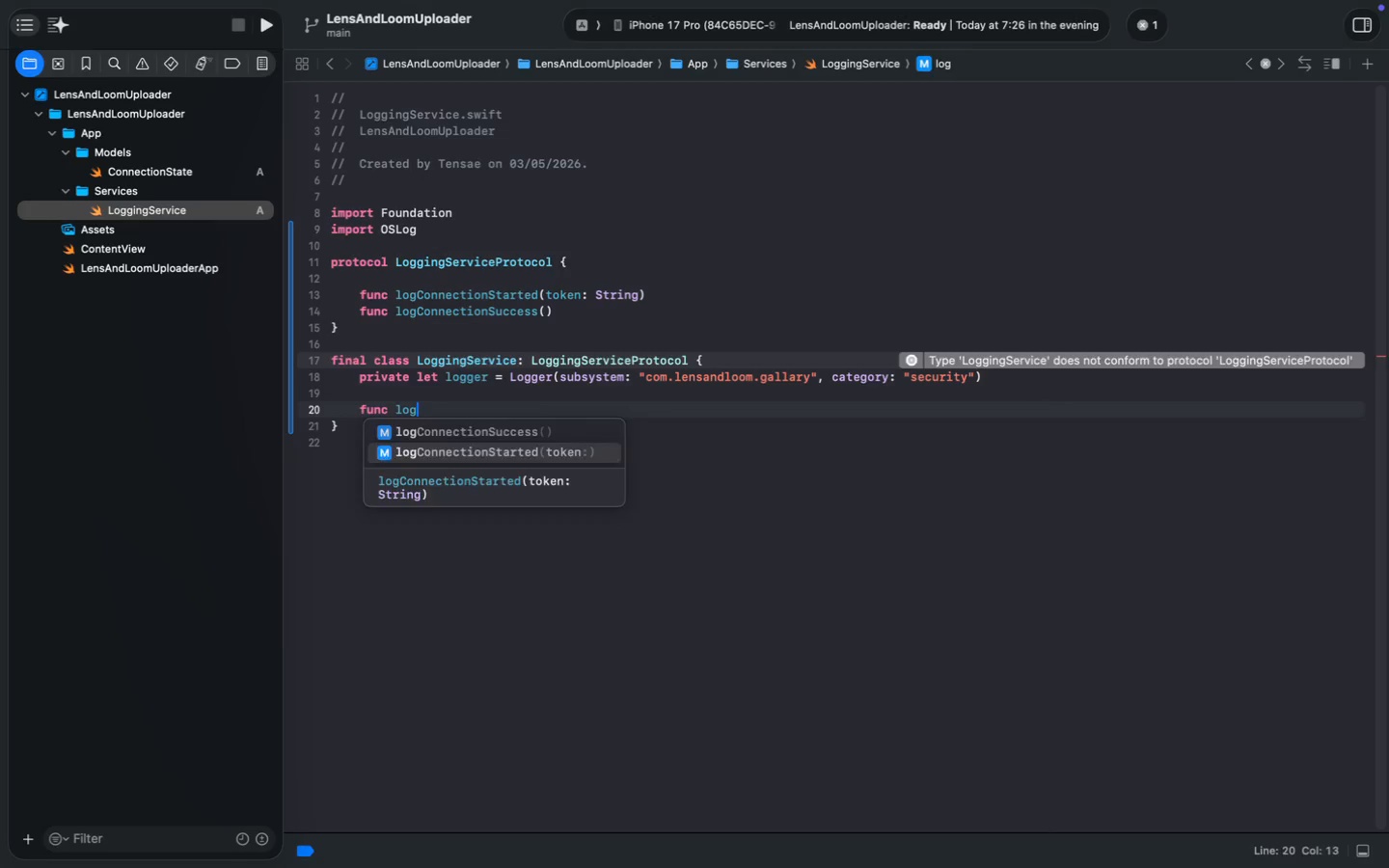 
key(Enter)
 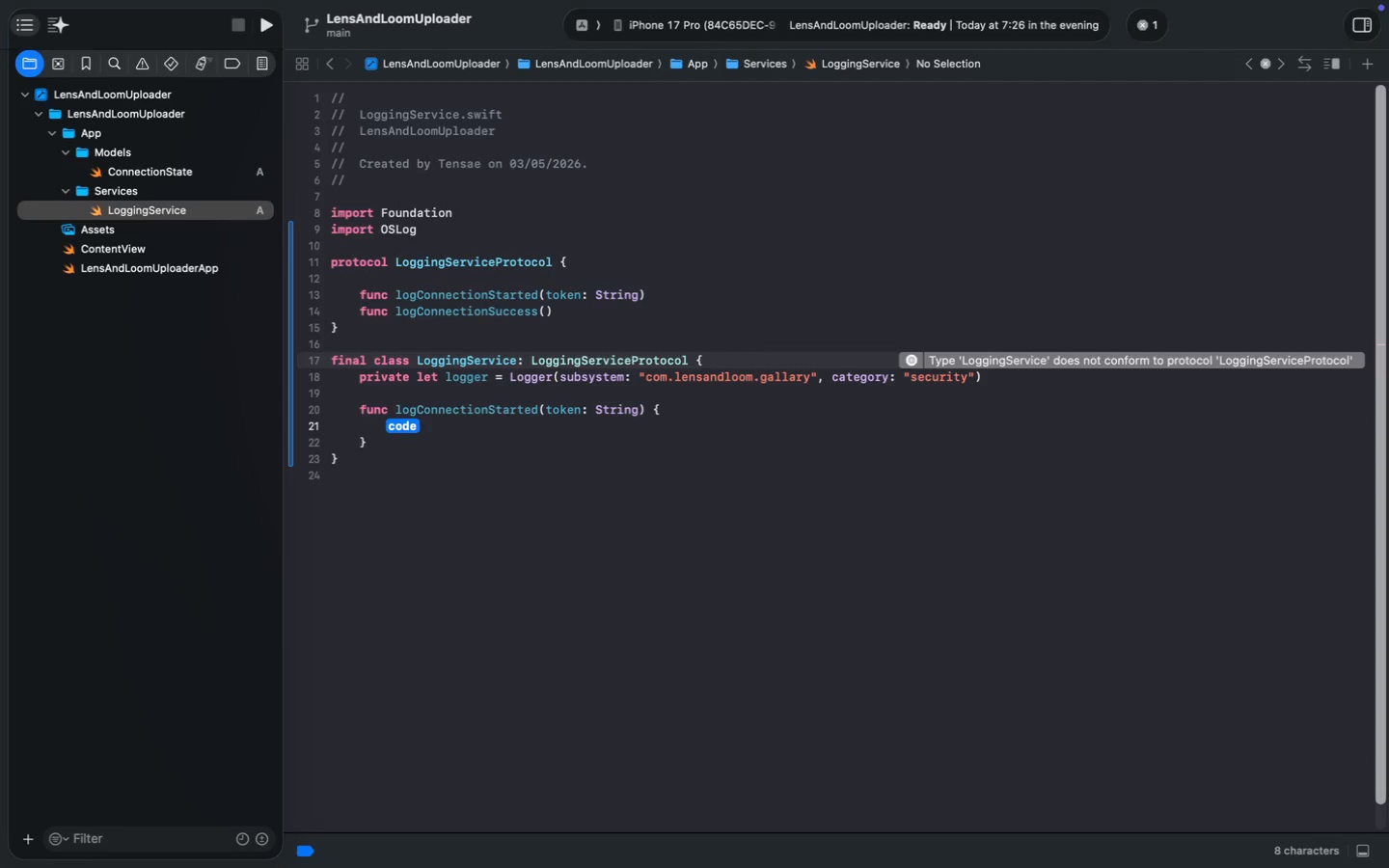 
type(logger.info("Connection started with token: )
 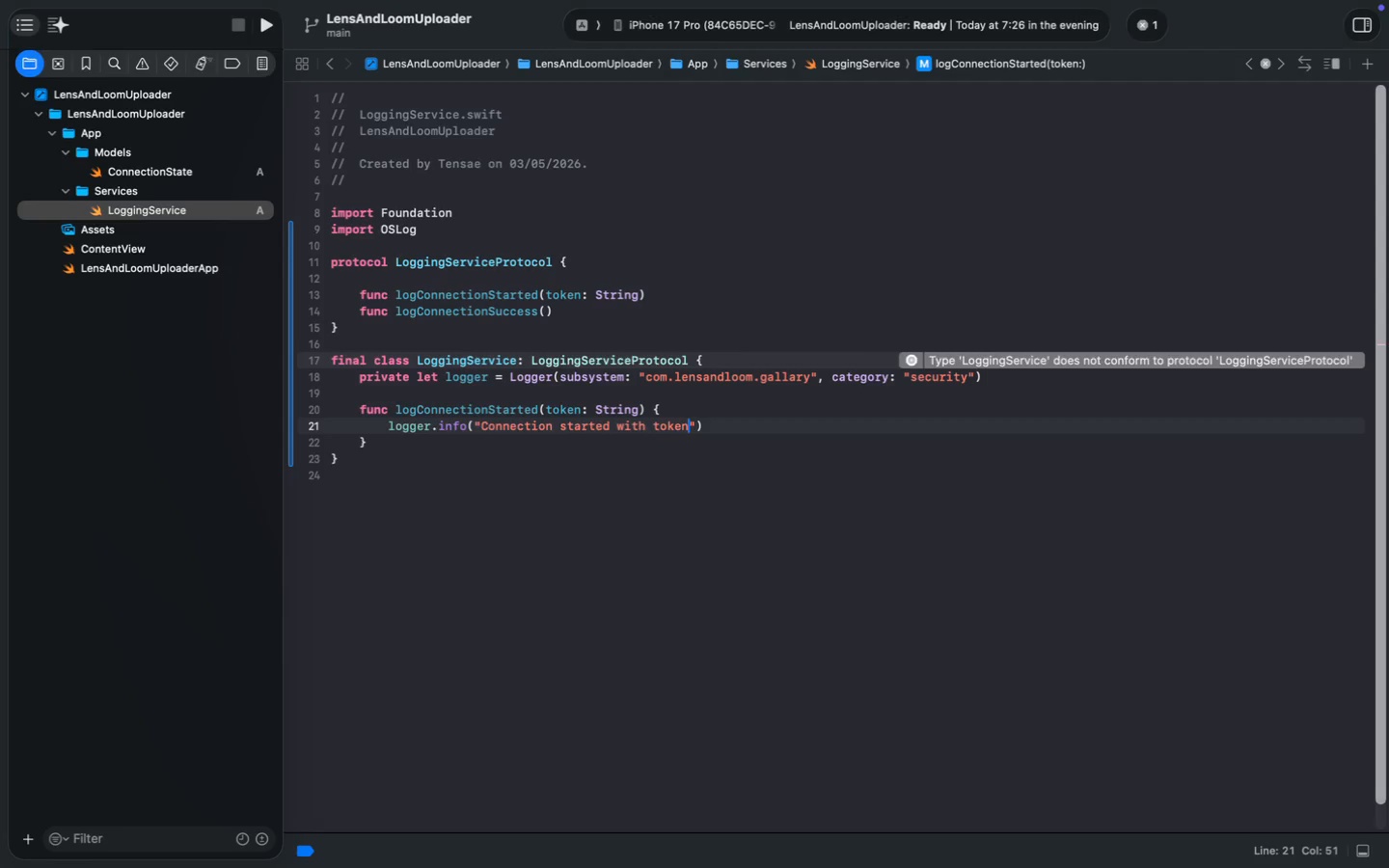 
key(ArrowRight)
 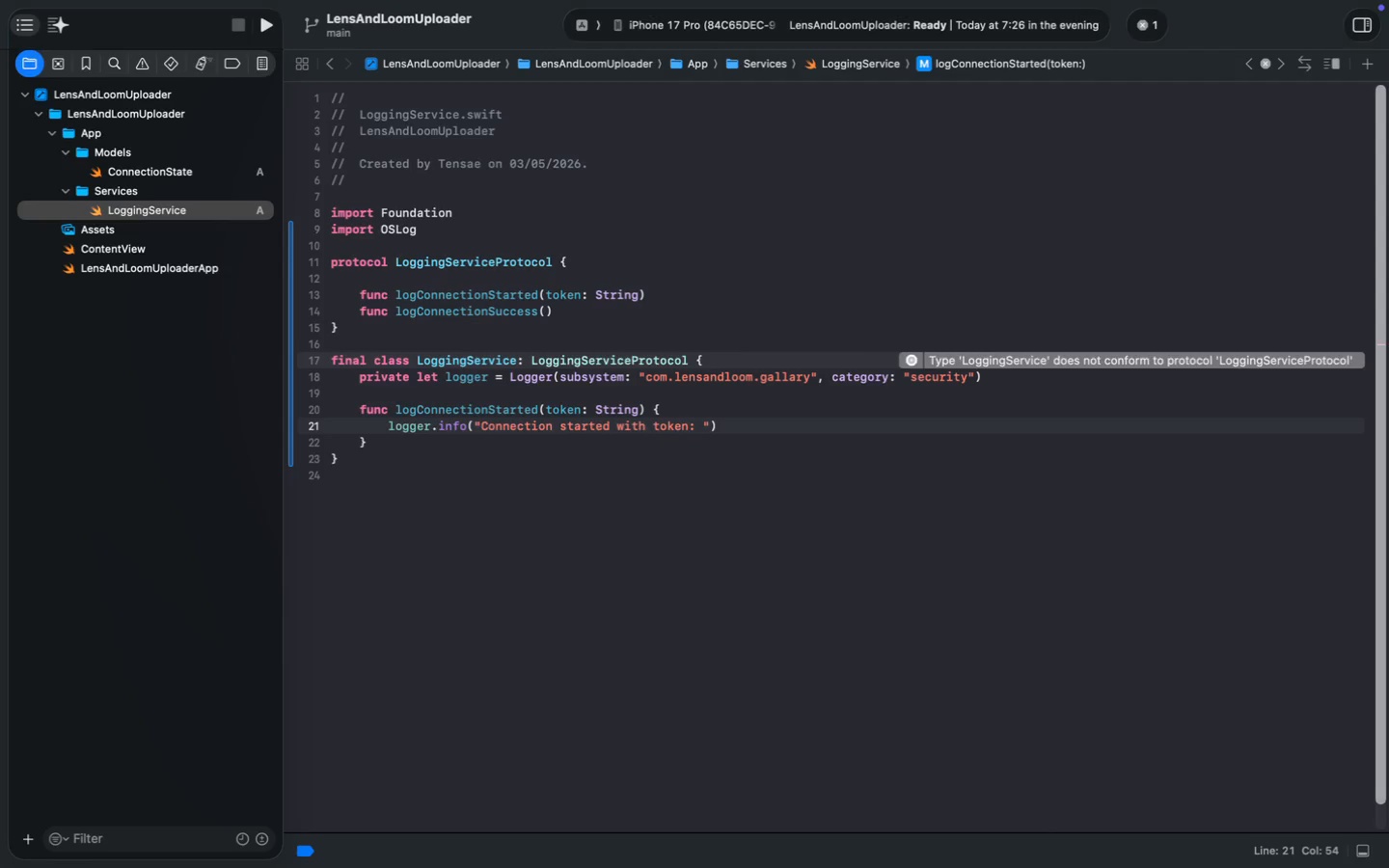 
type( \(token, privacy: .private)
 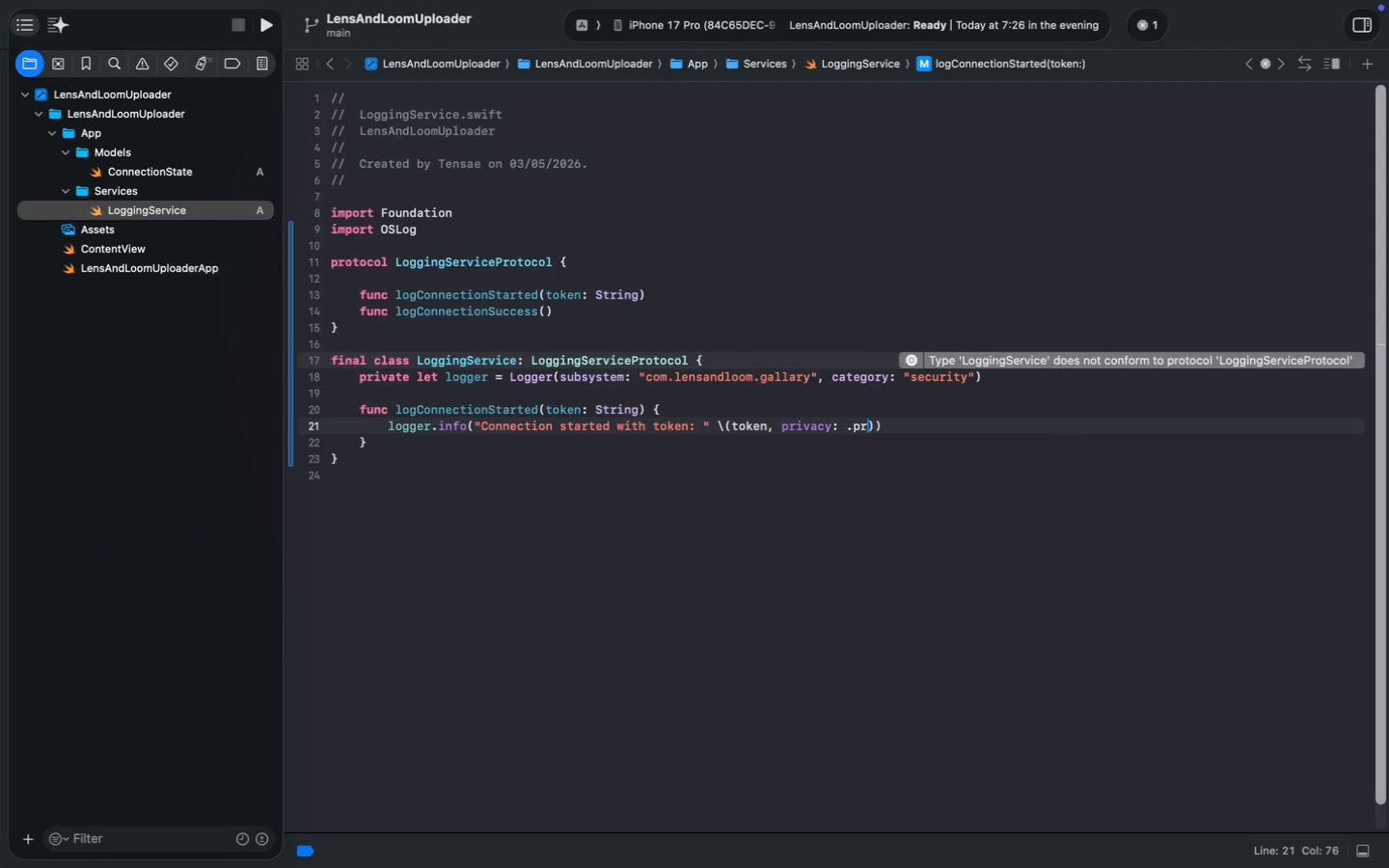 
key(ArrowRight)
 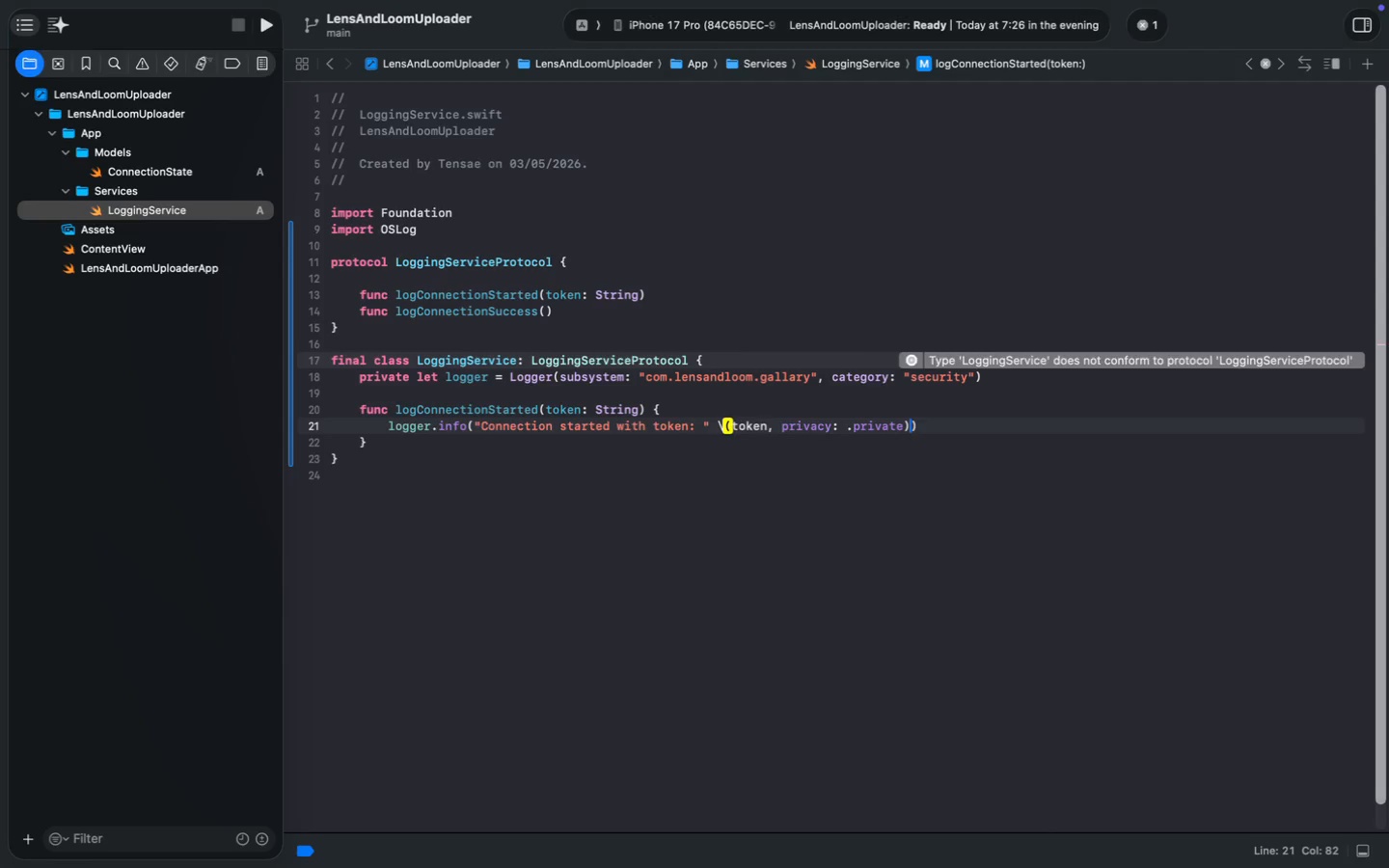 
key(Shift+Quote)
 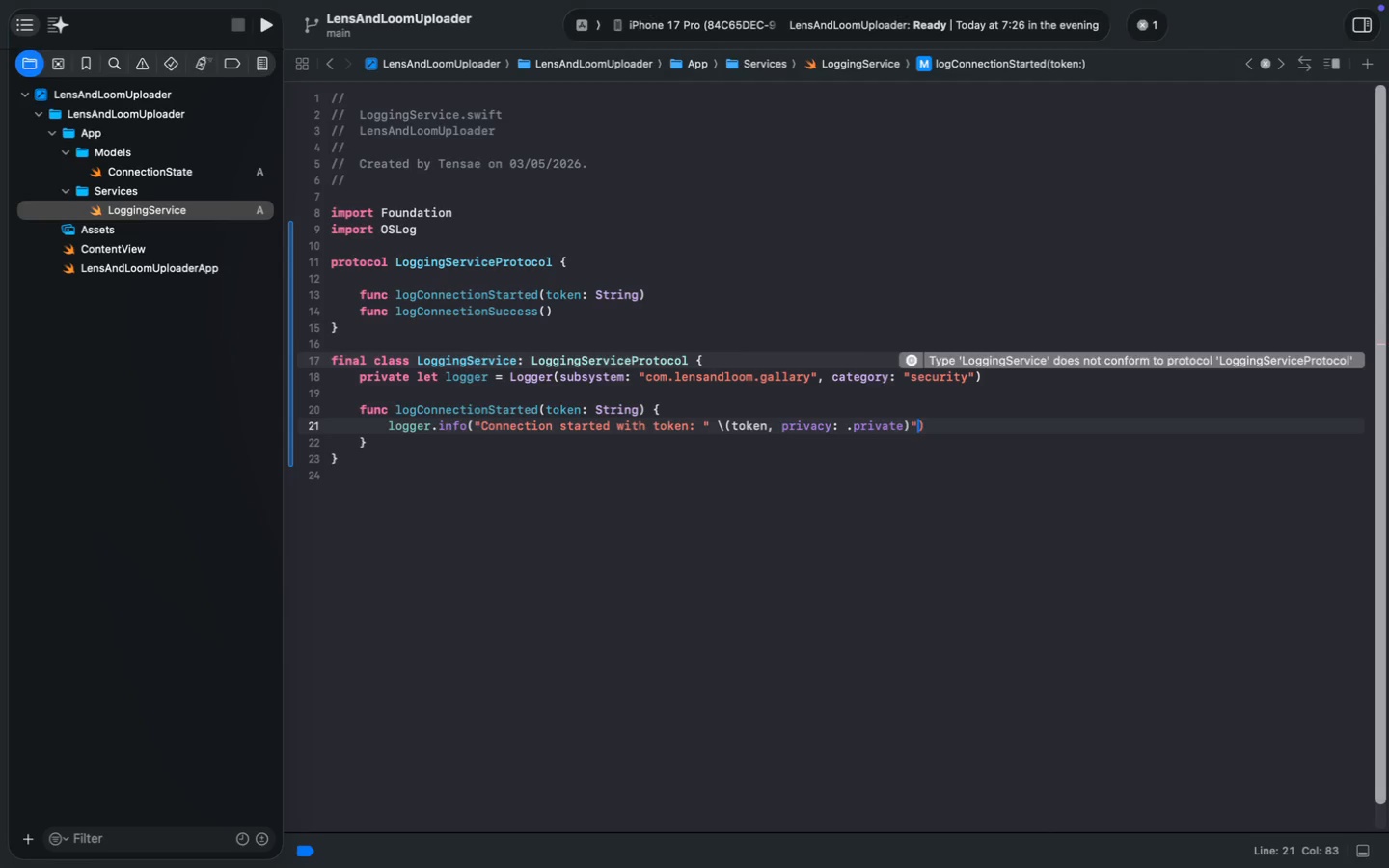 
hold_key(key=ArrowLeft, duration=1.51)
 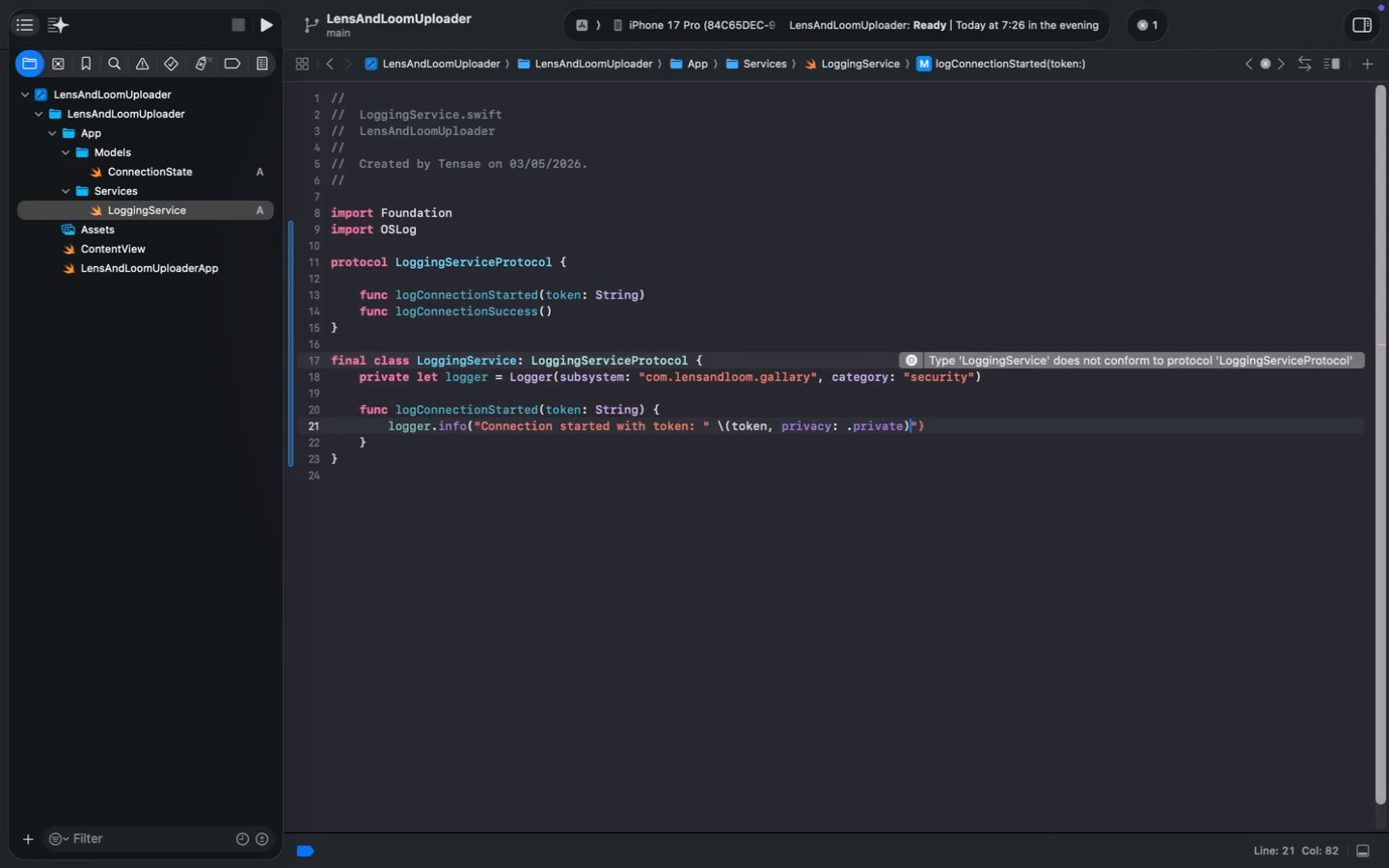 
hold_key(key=ArrowLeft, duration=0.65)
 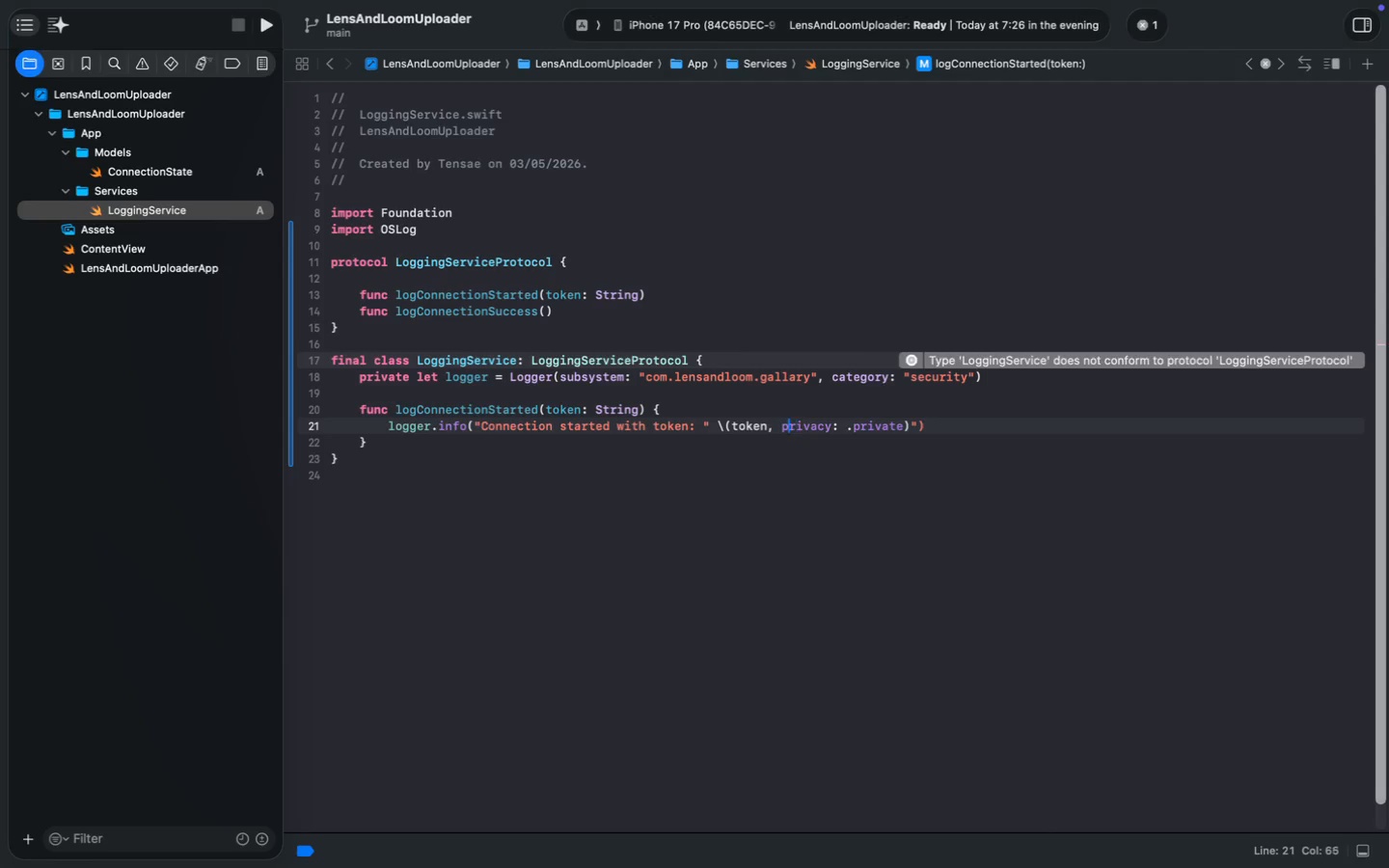 
key(ArrowLeft)
 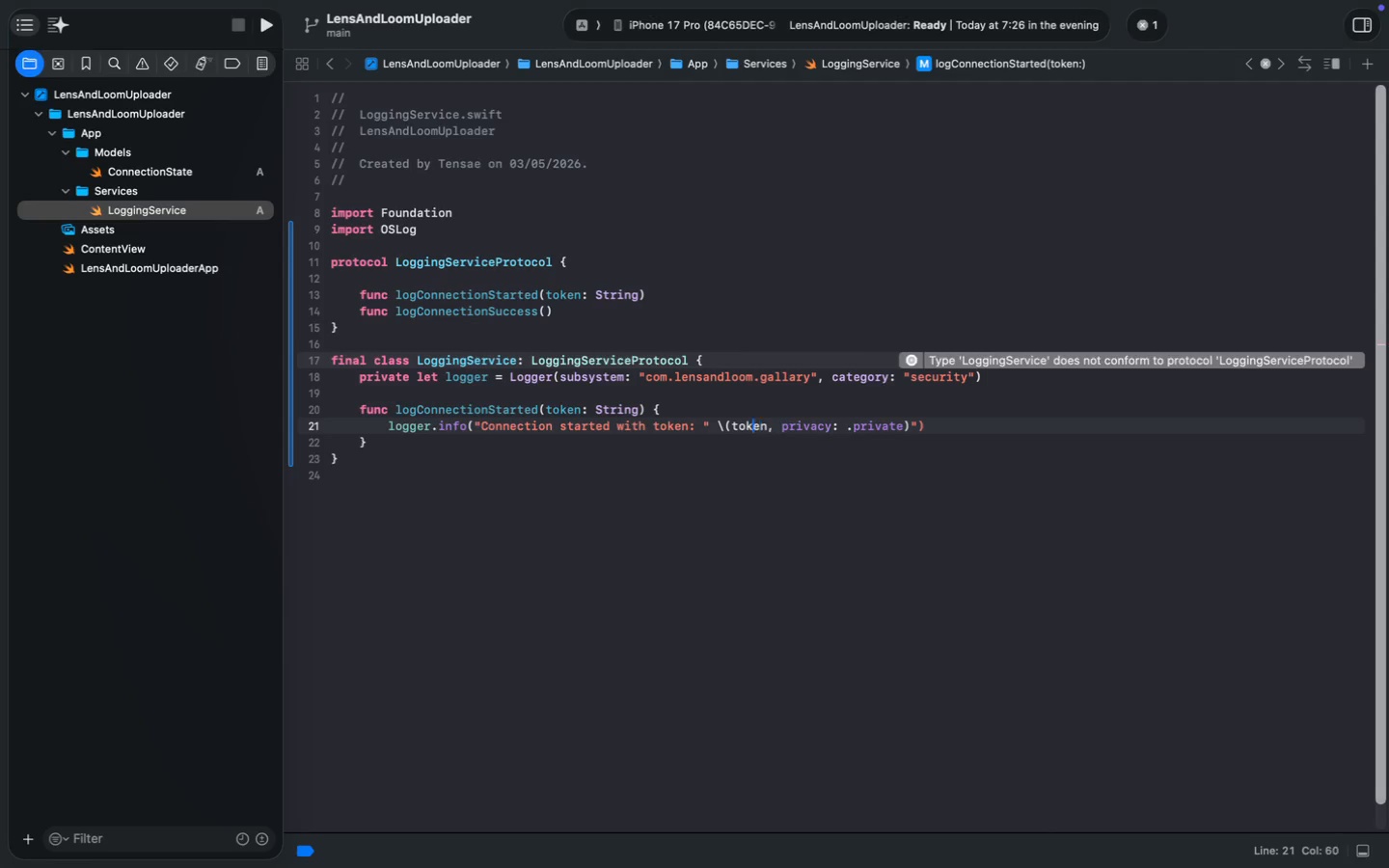 
key(ArrowLeft)
 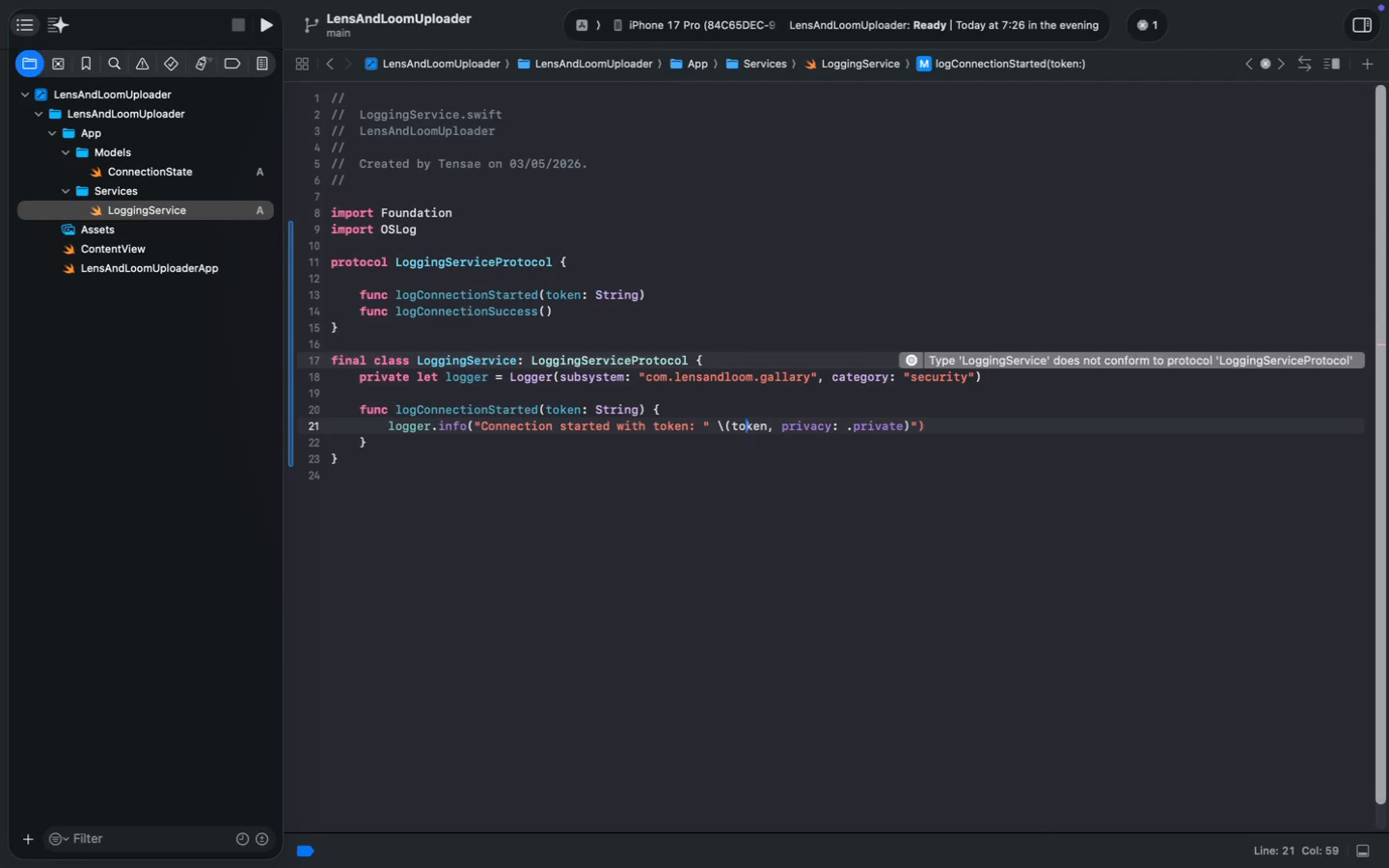 
key(ArrowLeft)
 